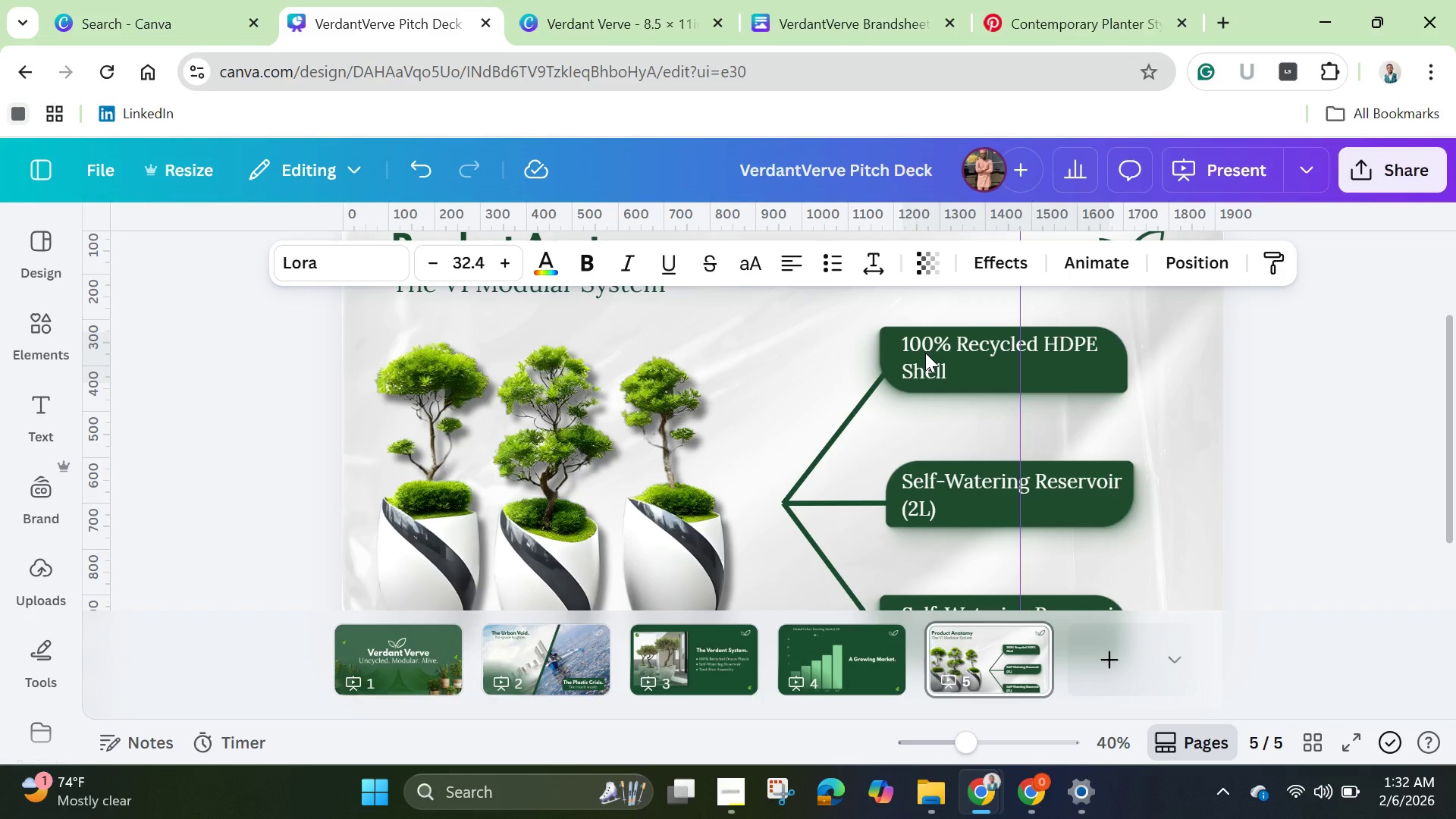 
key(ArrowDown)
 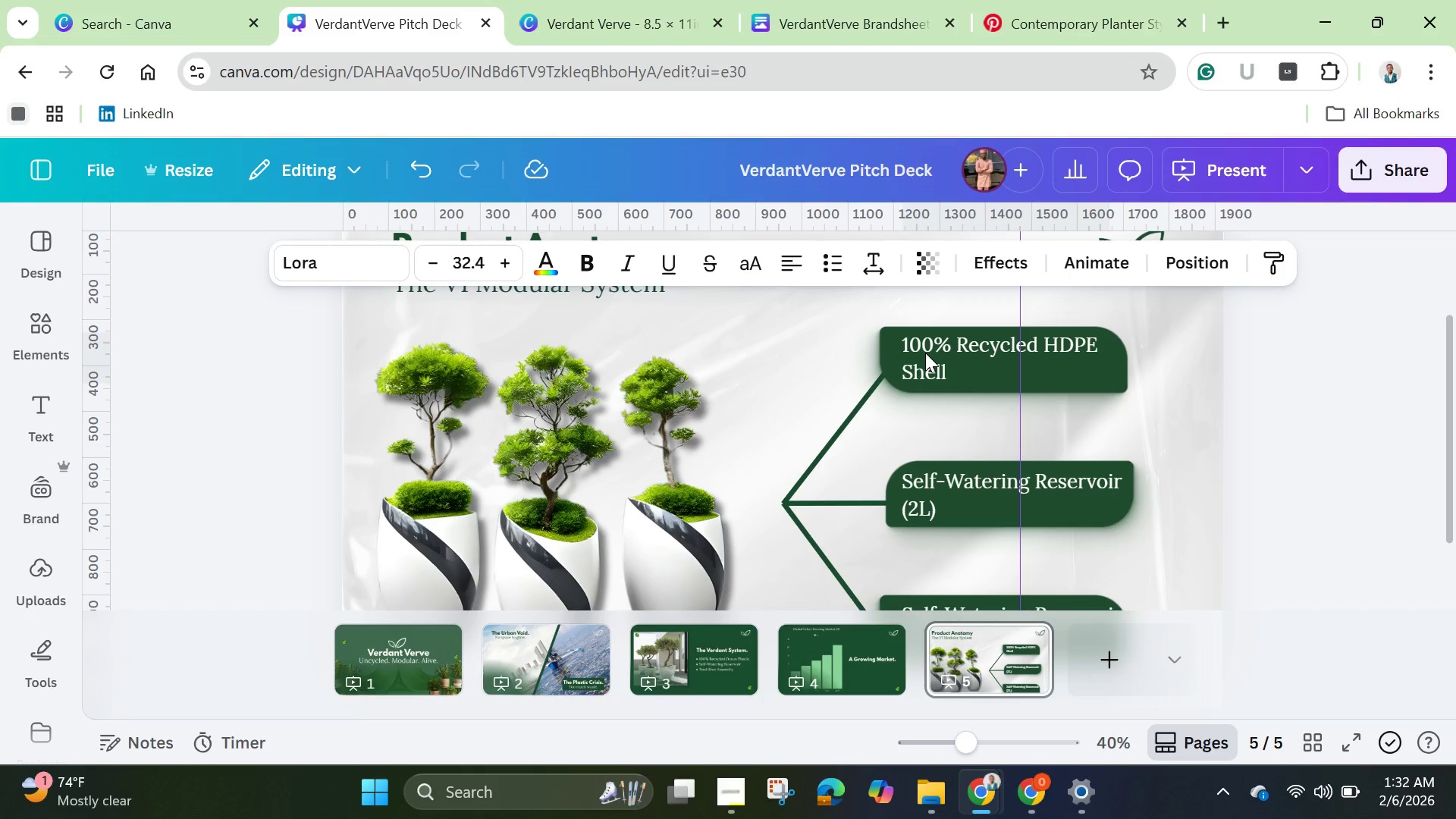 
key(ArrowDown)
 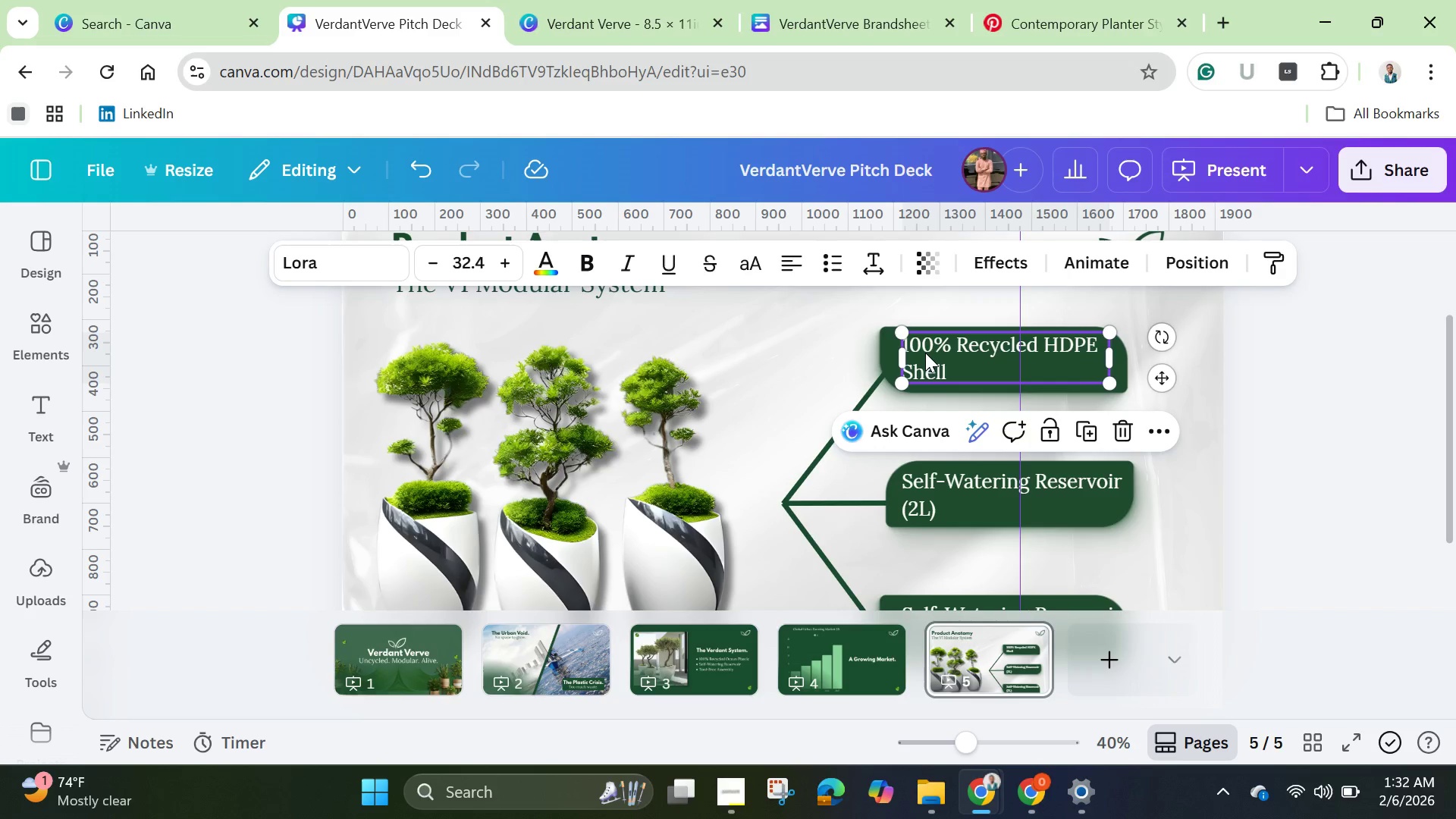 
key(ArrowUp)
 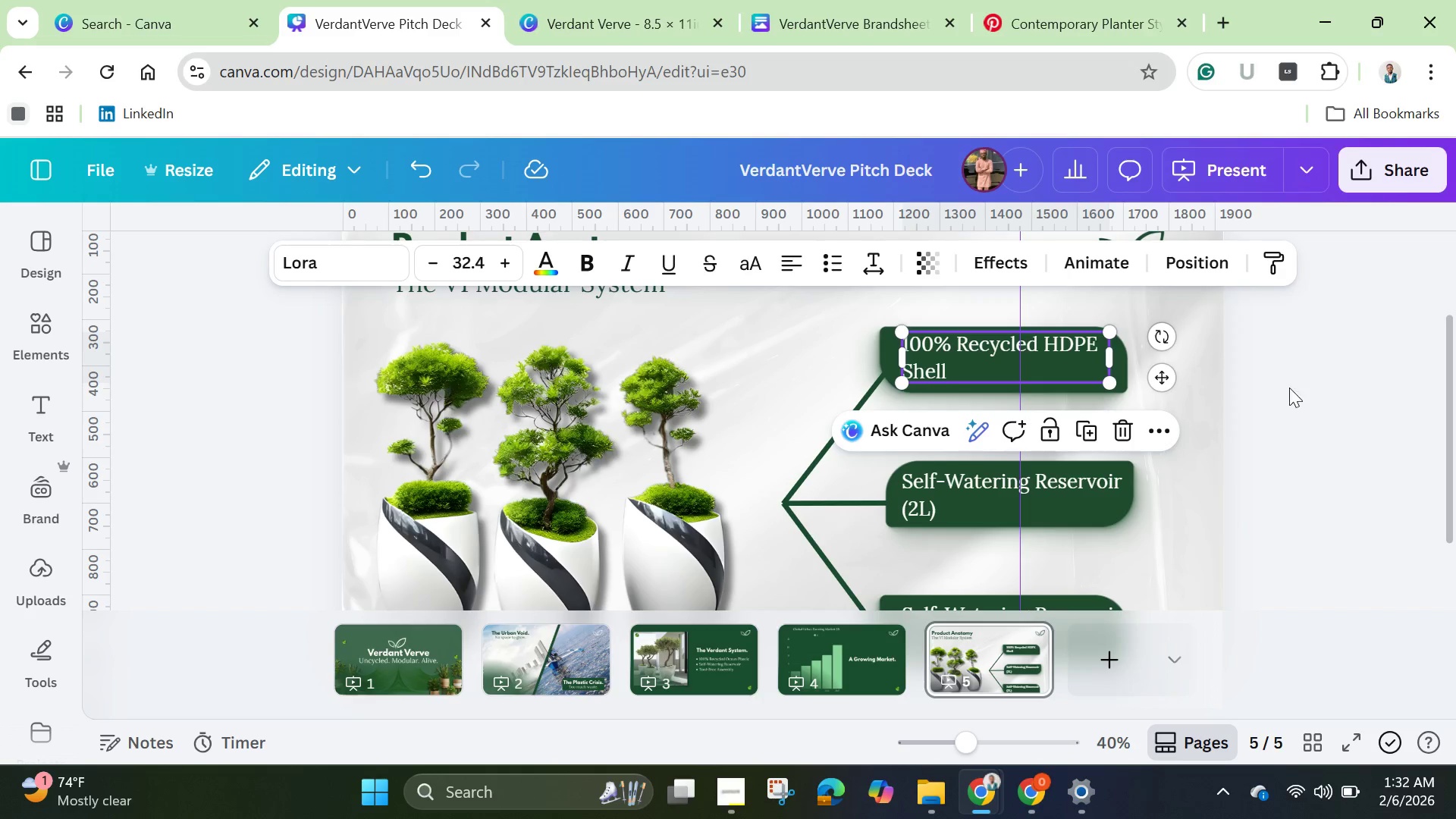 
left_click([1285, 519])
 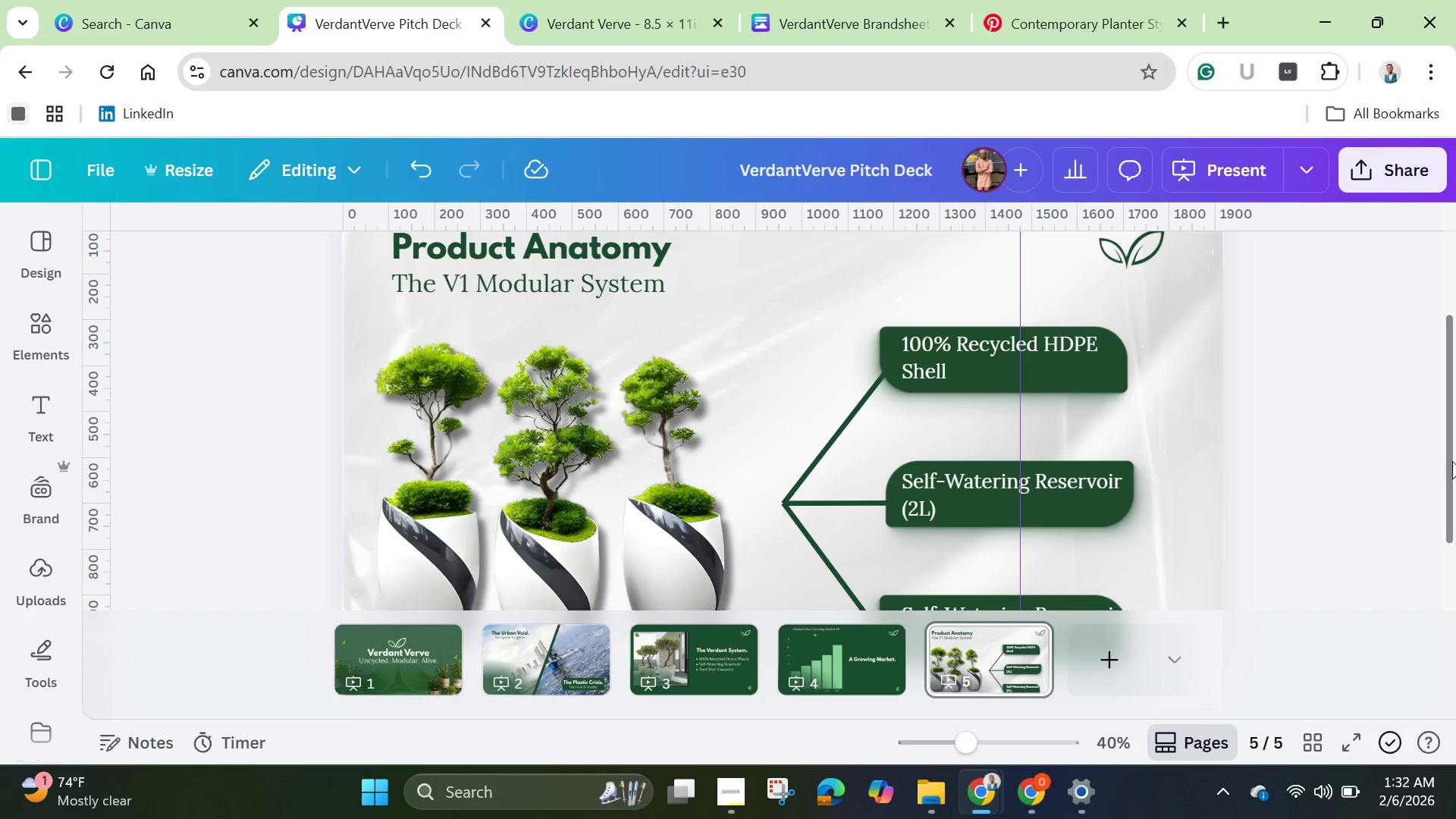 
left_click_drag(start_coordinate=[1452, 461], to_coordinate=[1449, 573])
 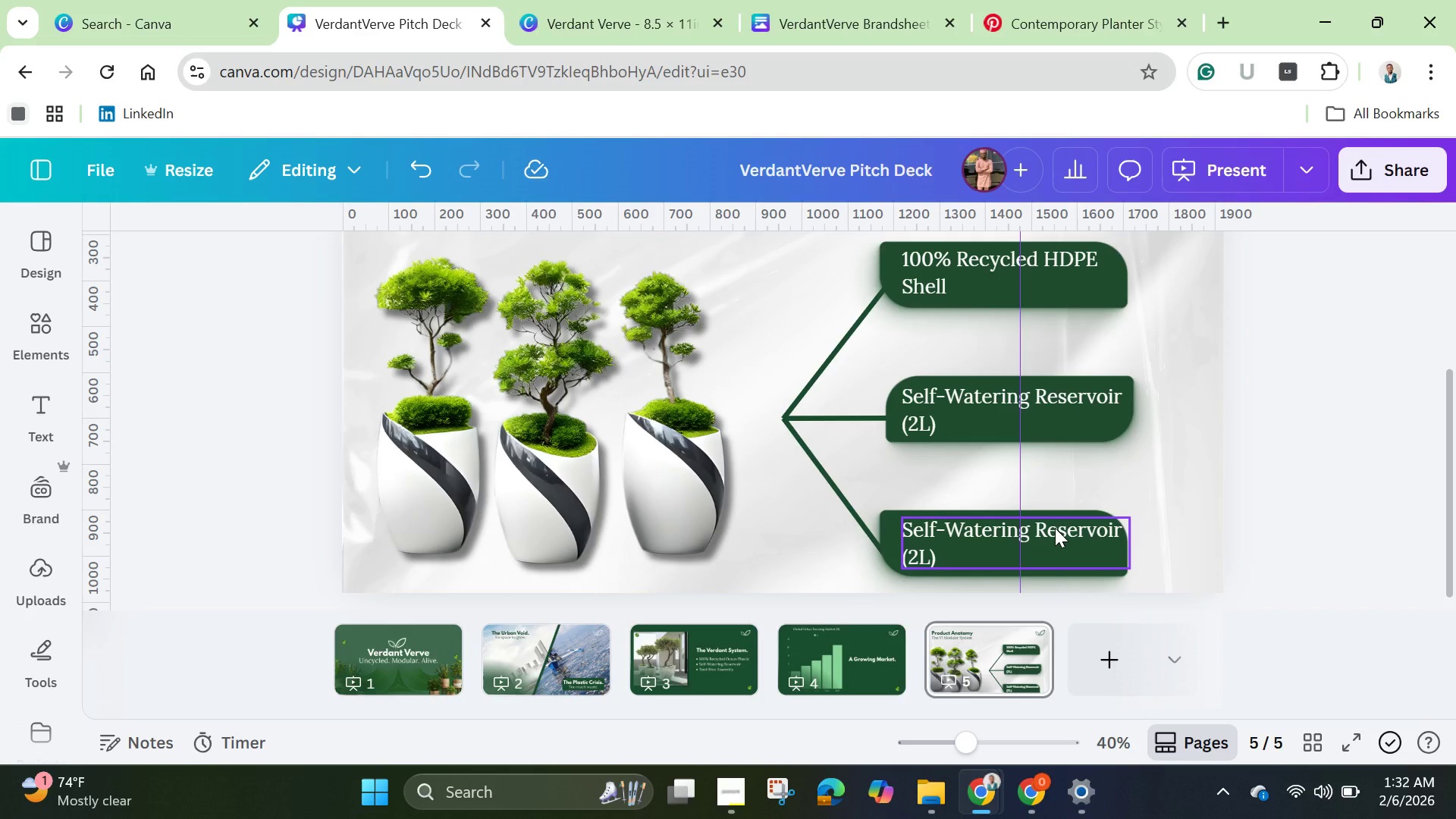 
left_click([1055, 528])
 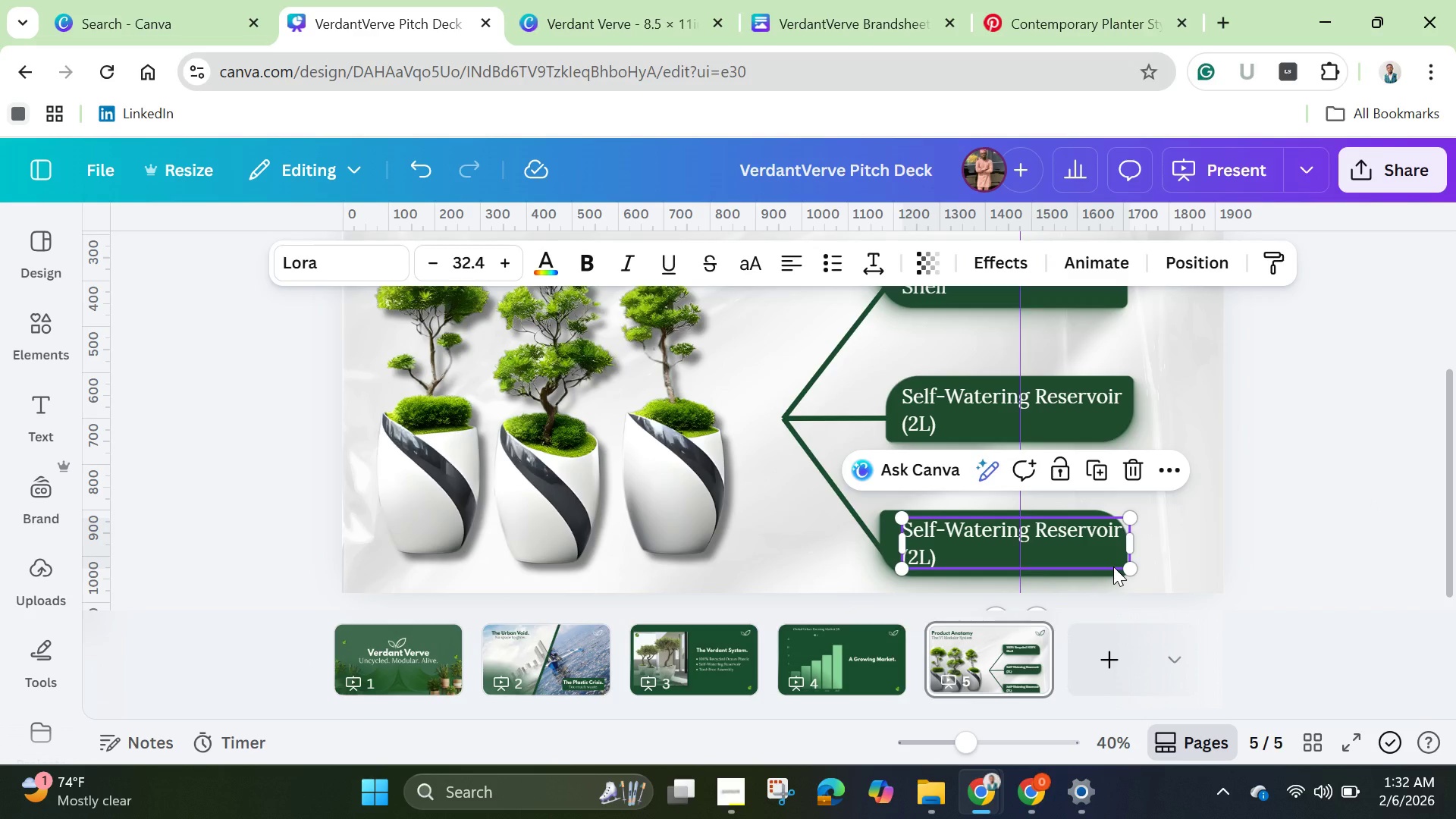 
hold_key(key=ArrowLeft, duration=0.62)
 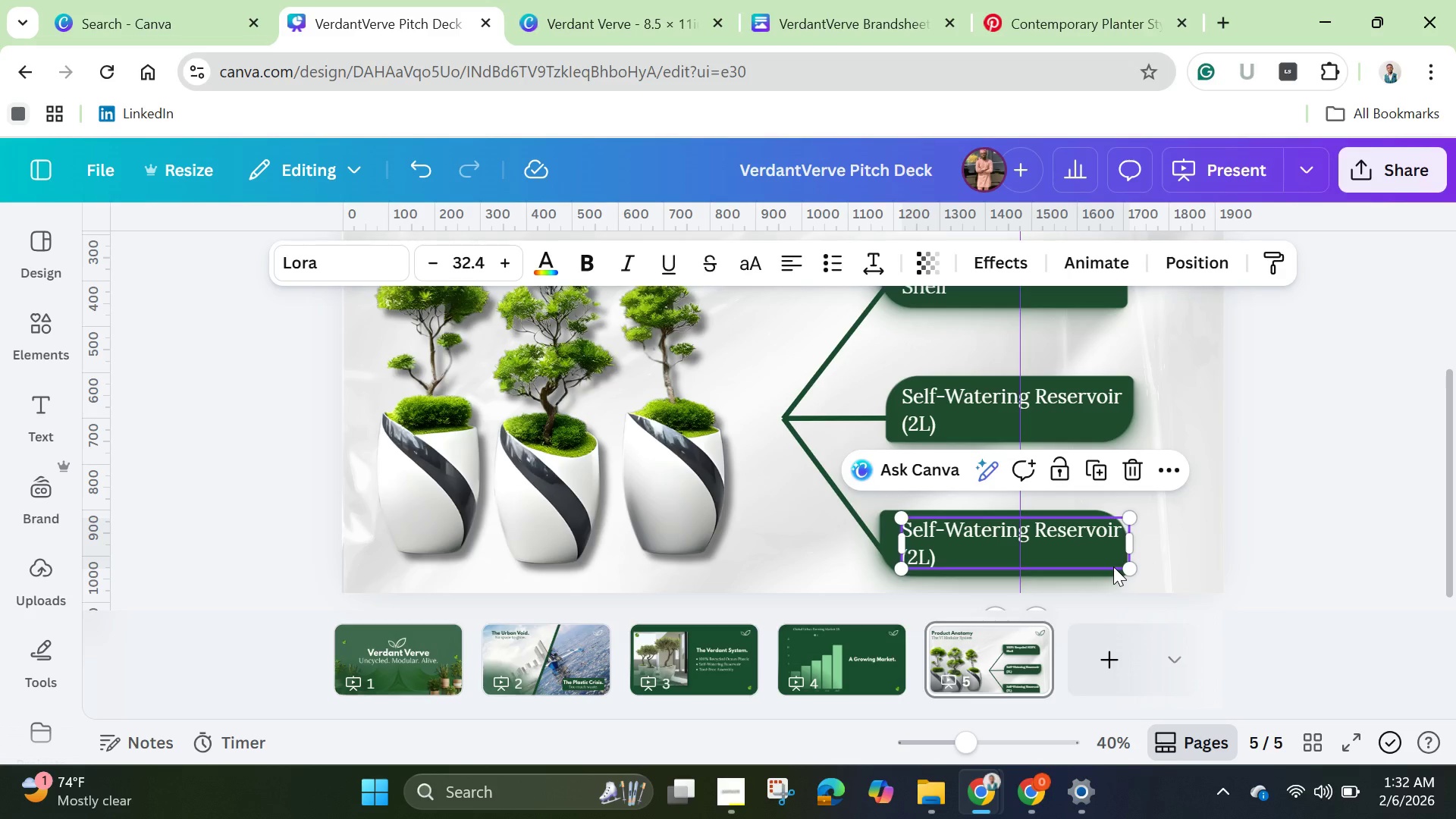 
hold_key(key=ArrowLeft, duration=0.38)
 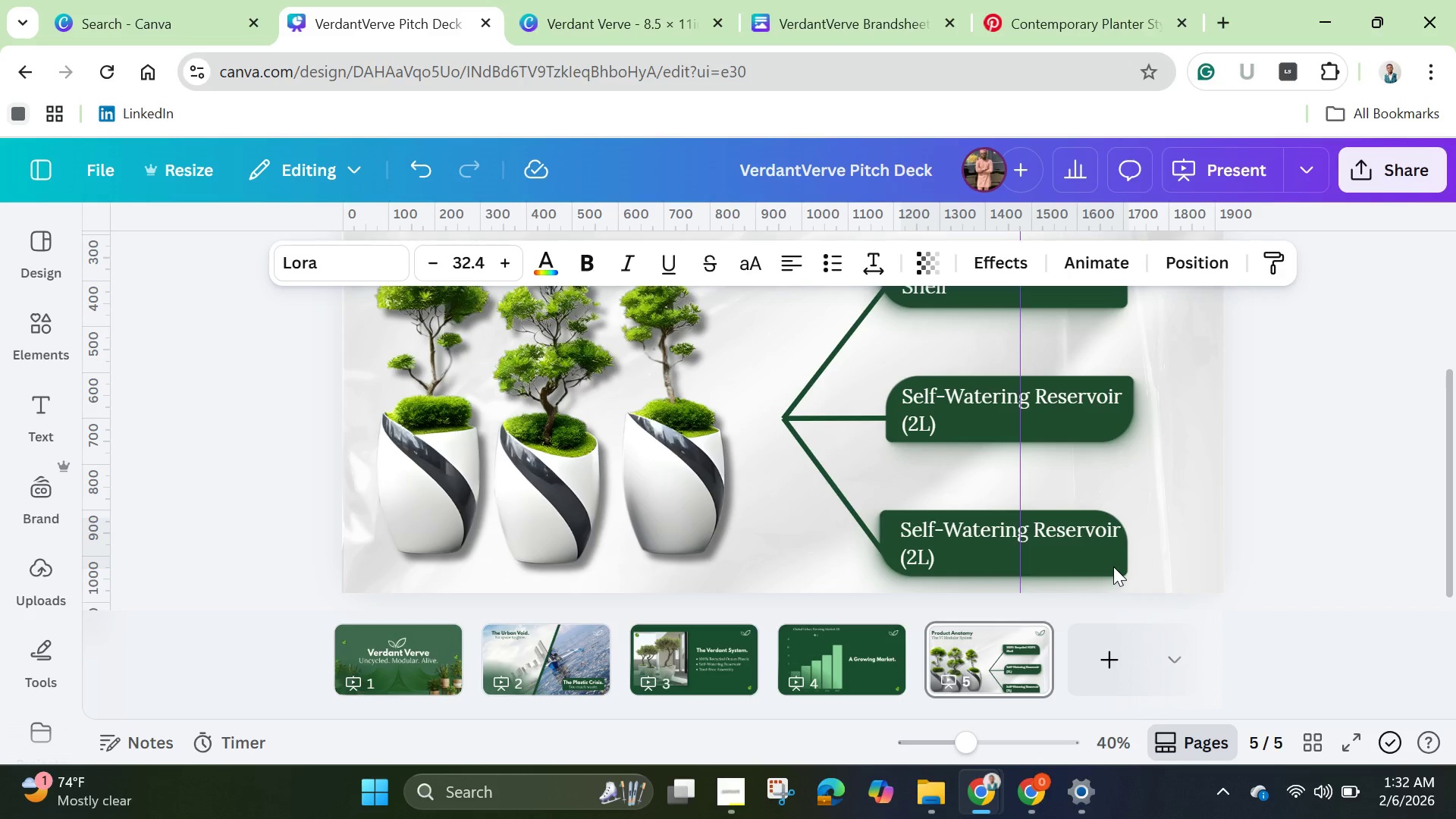 
hold_key(key=ArrowLeft, duration=0.75)
 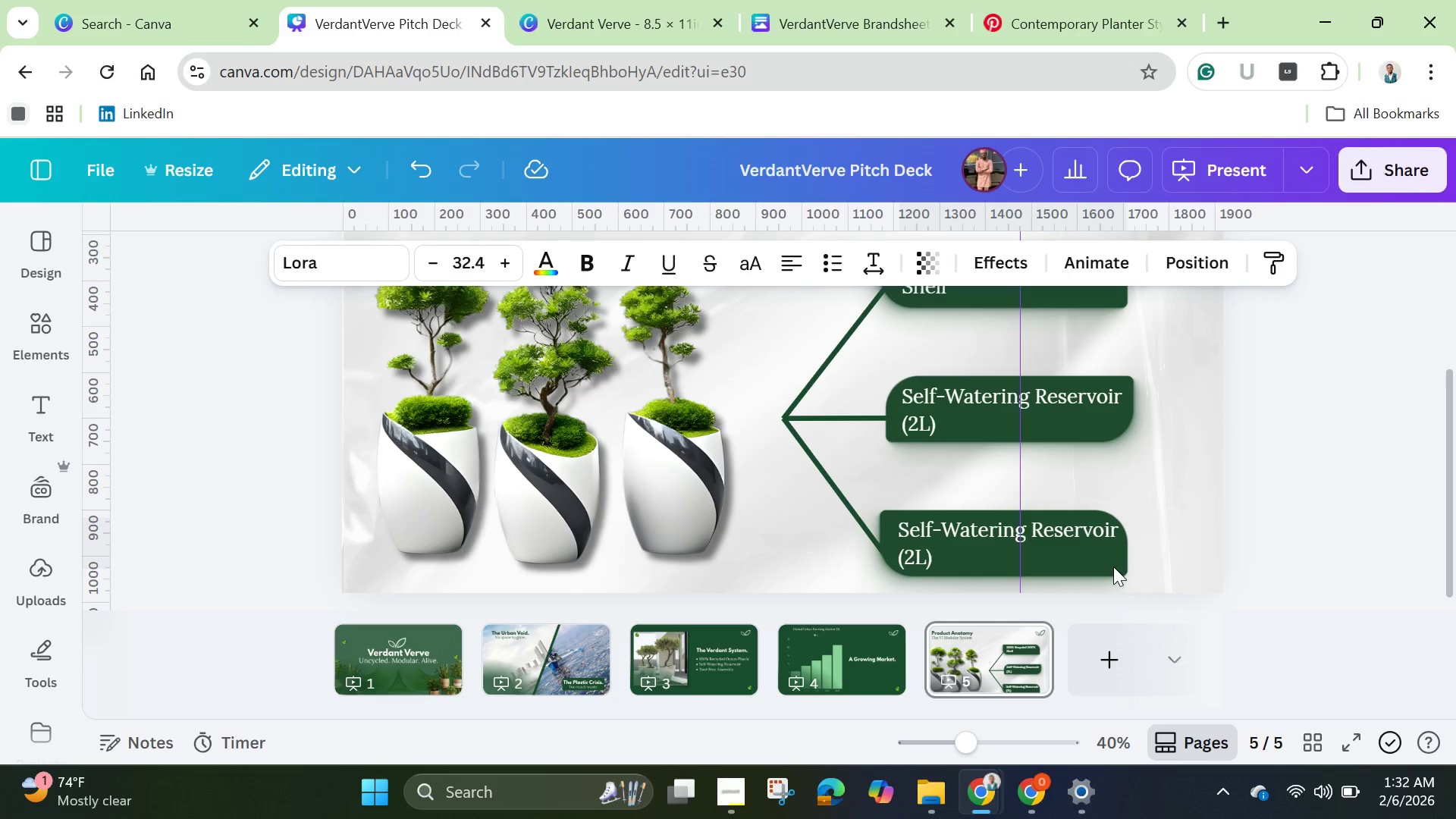 
hold_key(key=ArrowLeft, duration=0.56)
 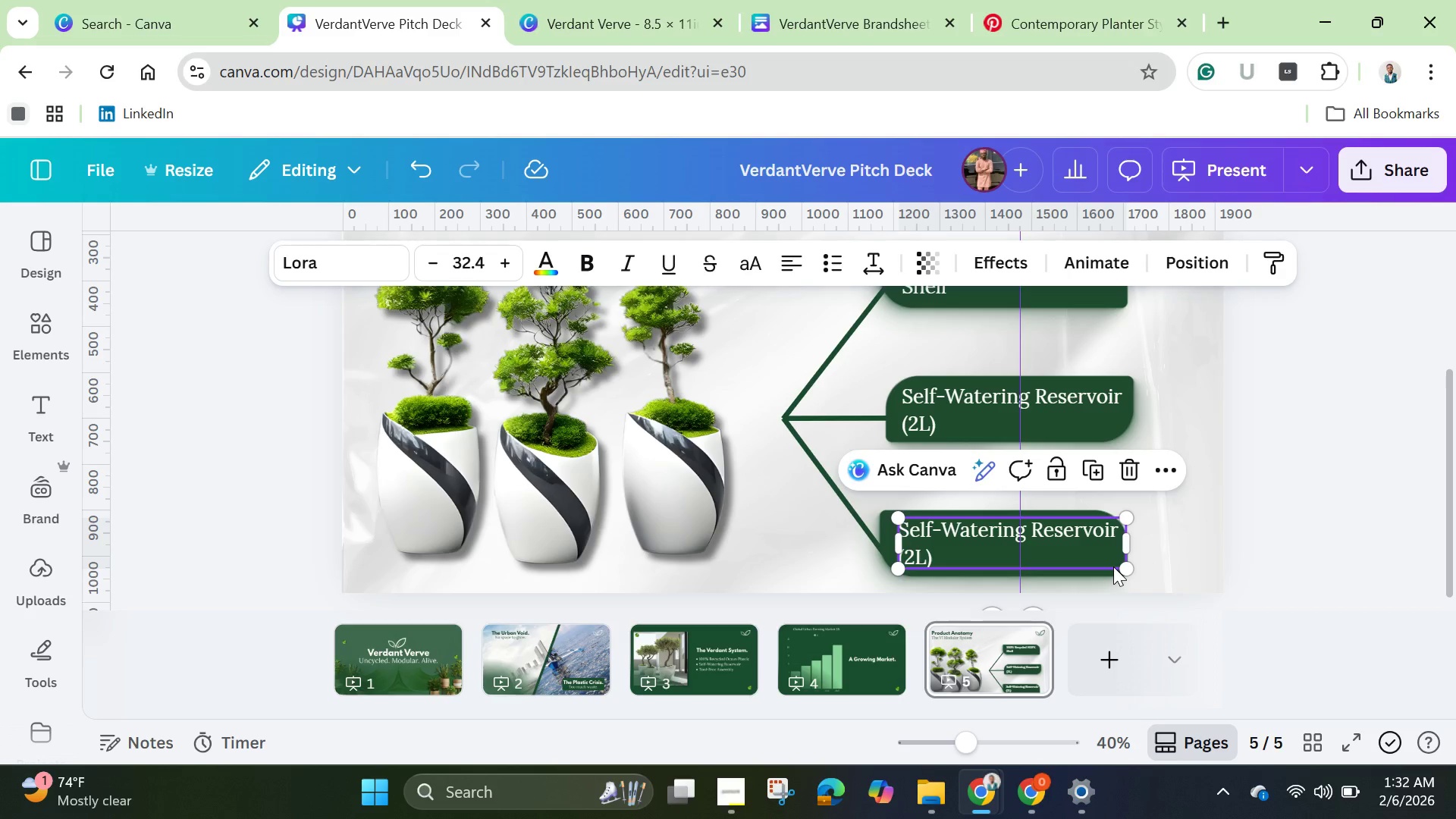 
hold_key(key=ArrowUp, duration=0.47)
 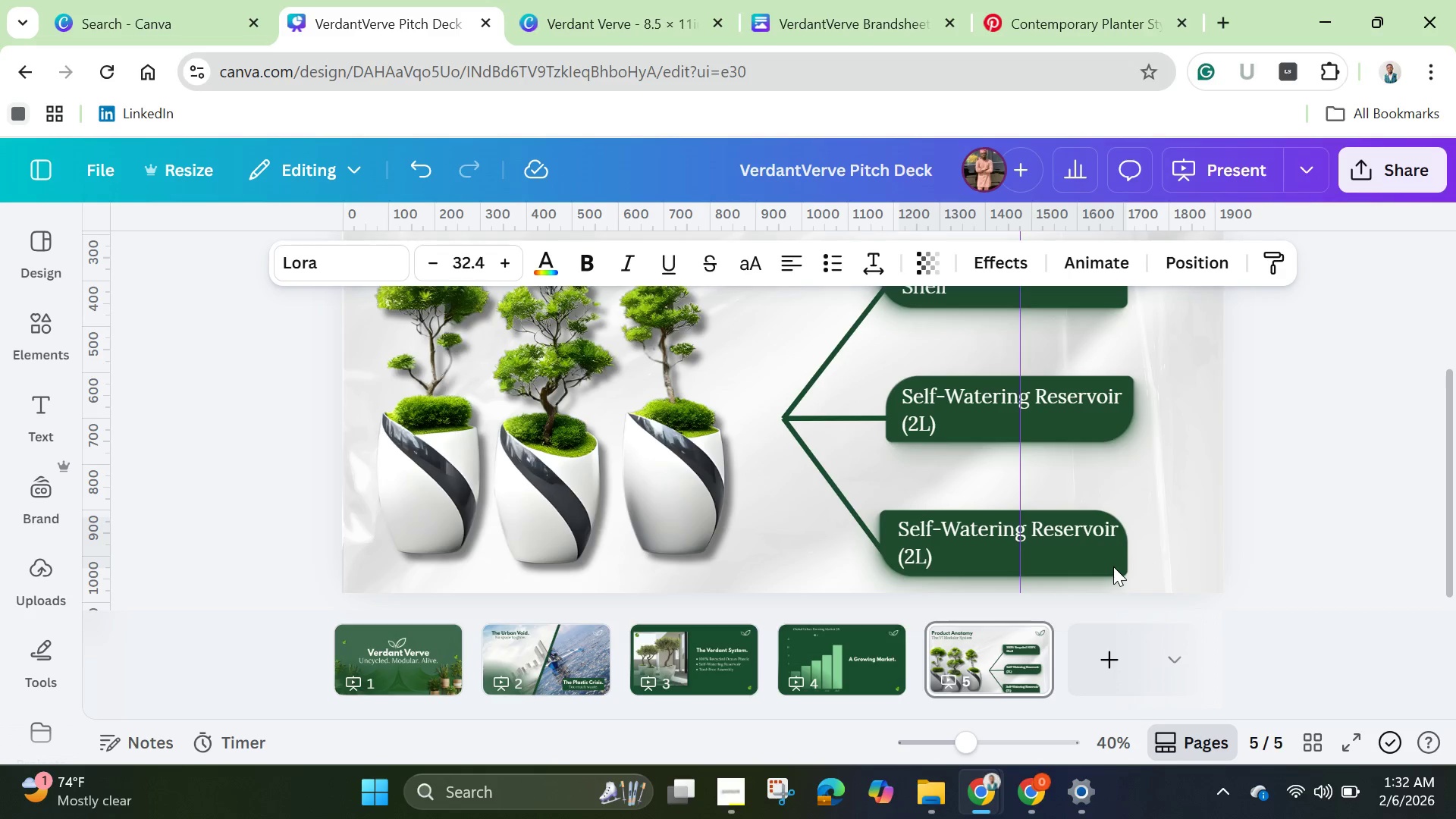 
key(ArrowUp)
 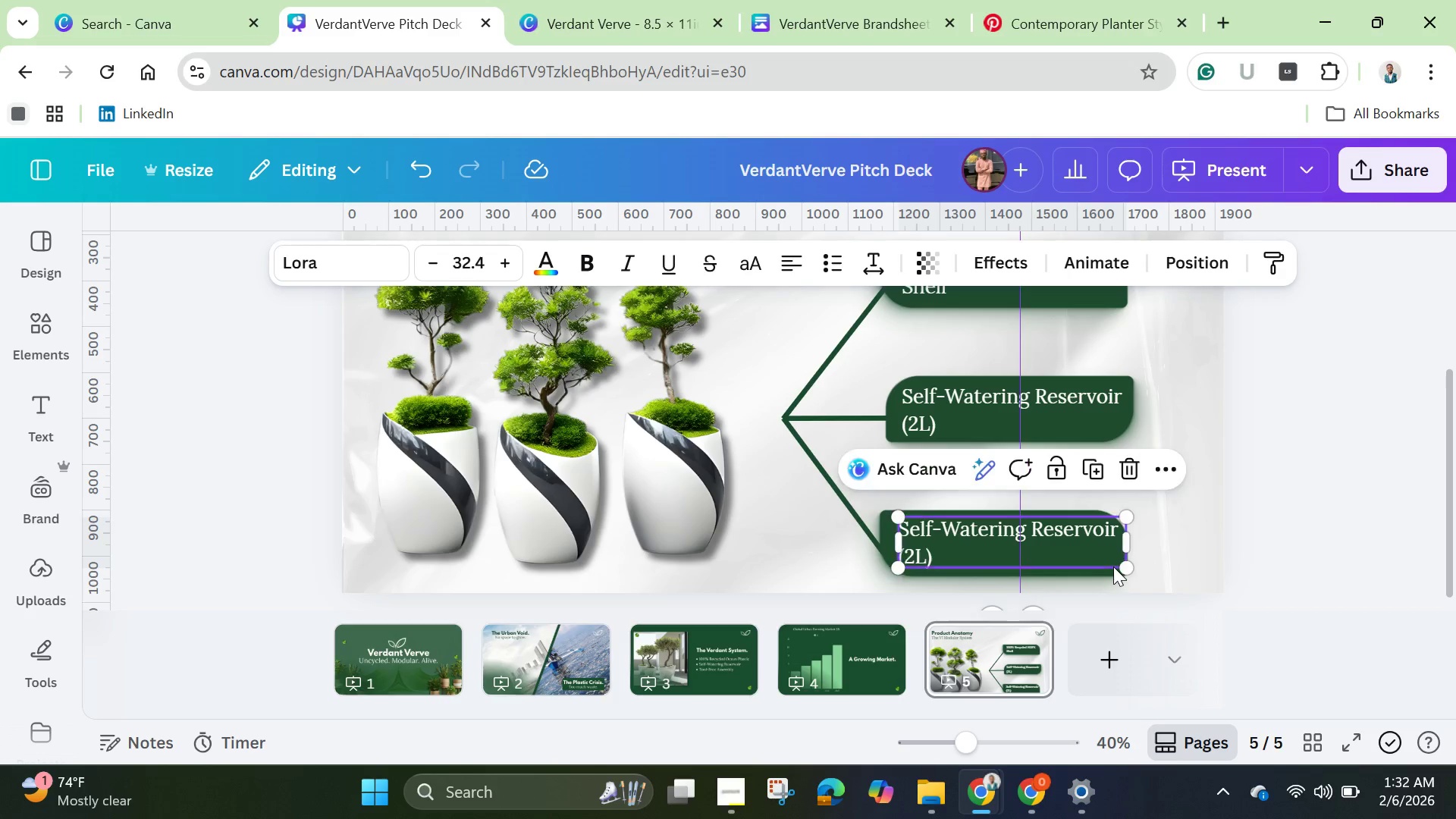 
hold_key(key=ArrowLeft, duration=0.89)
 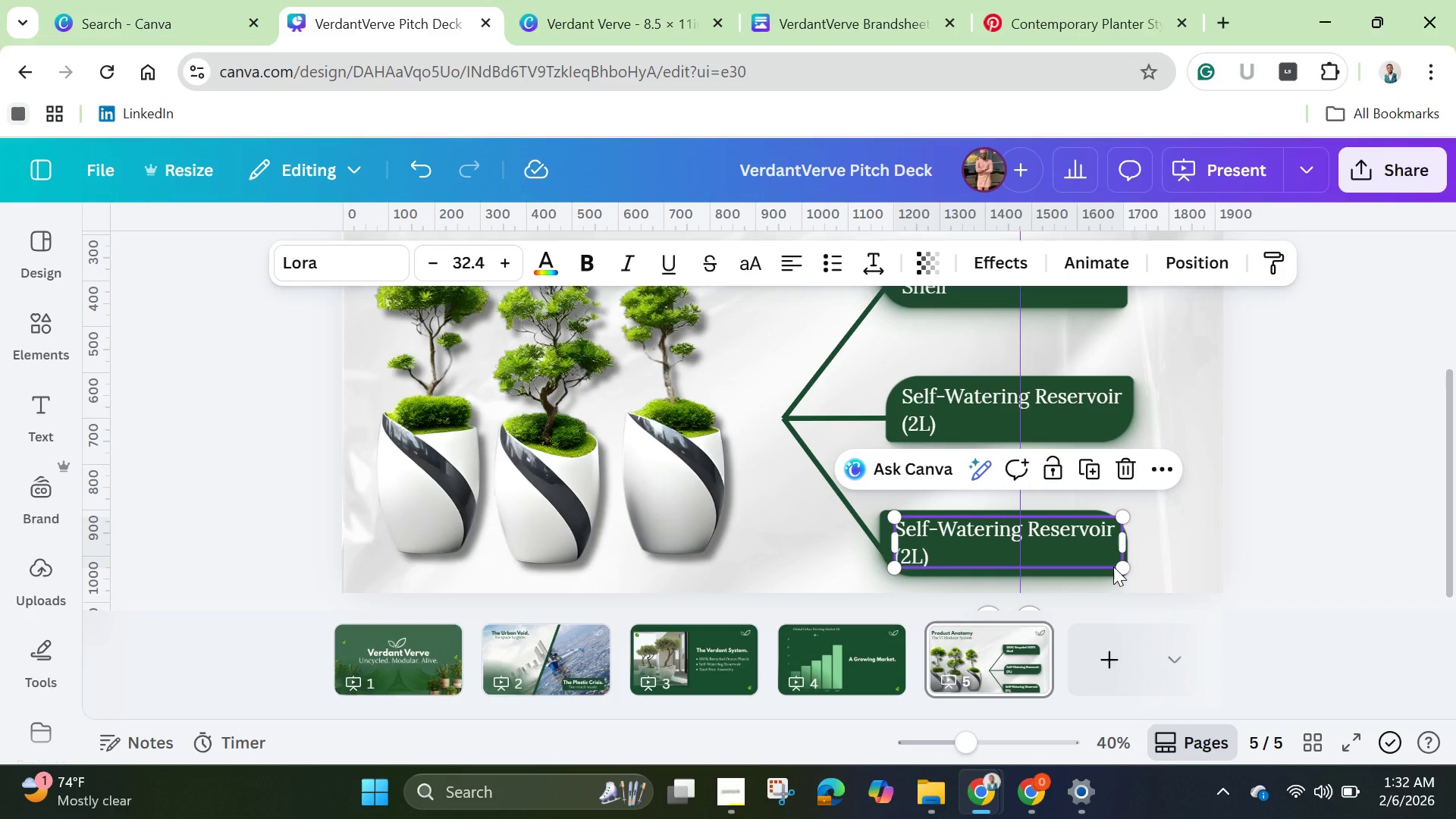 
key(ArrowUp)
 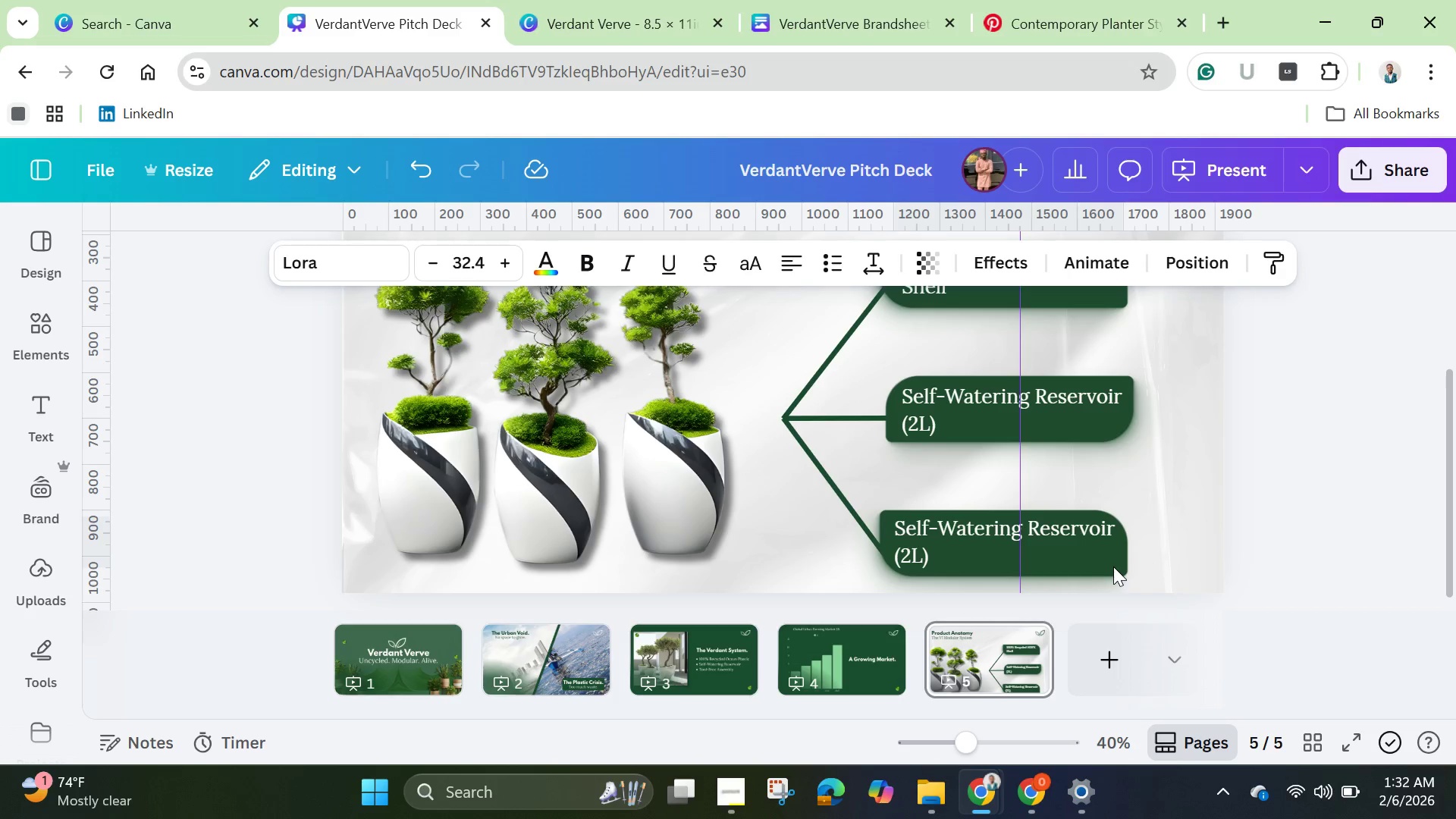 
key(ArrowUp)
 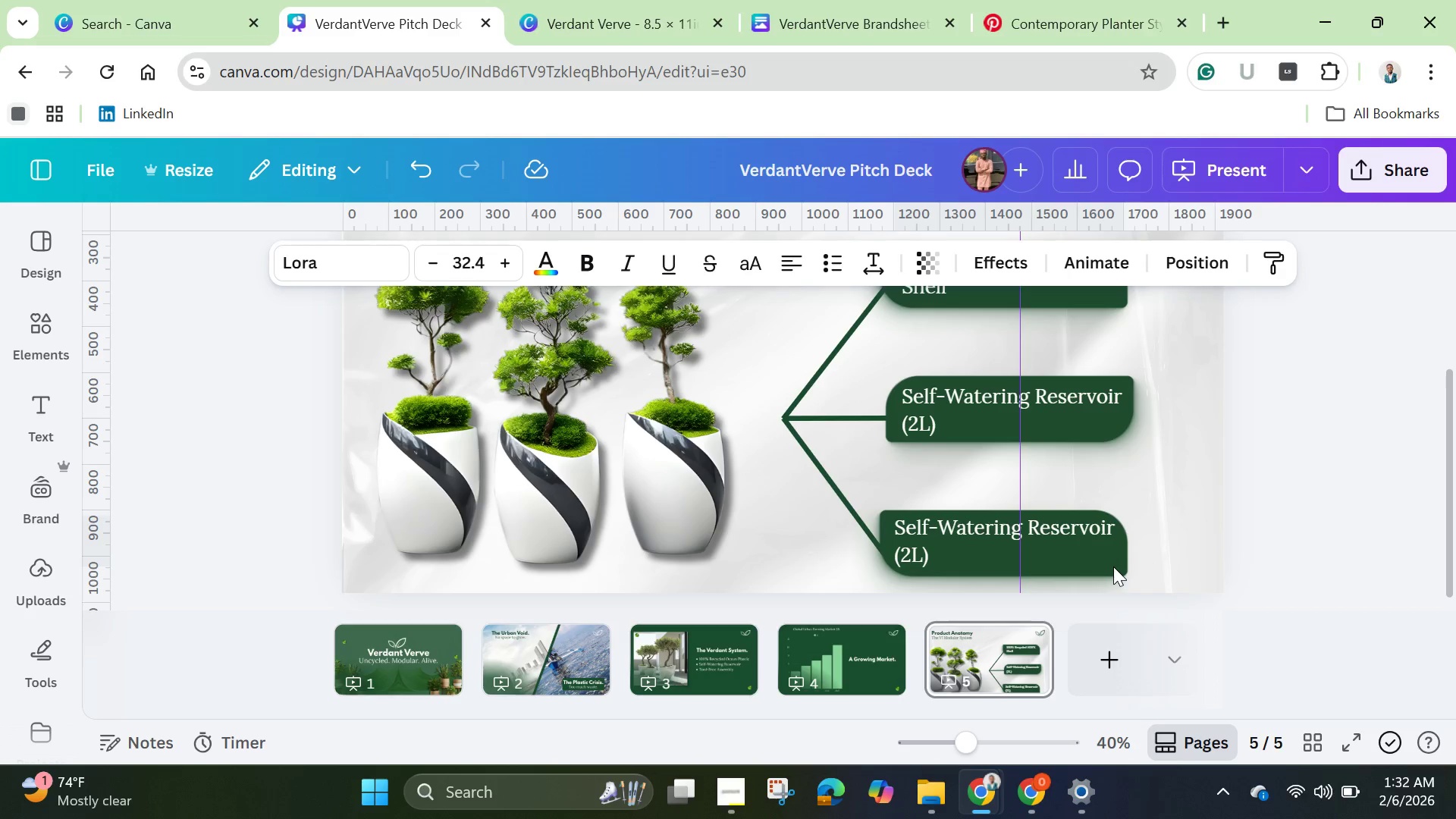 
key(ArrowUp)
 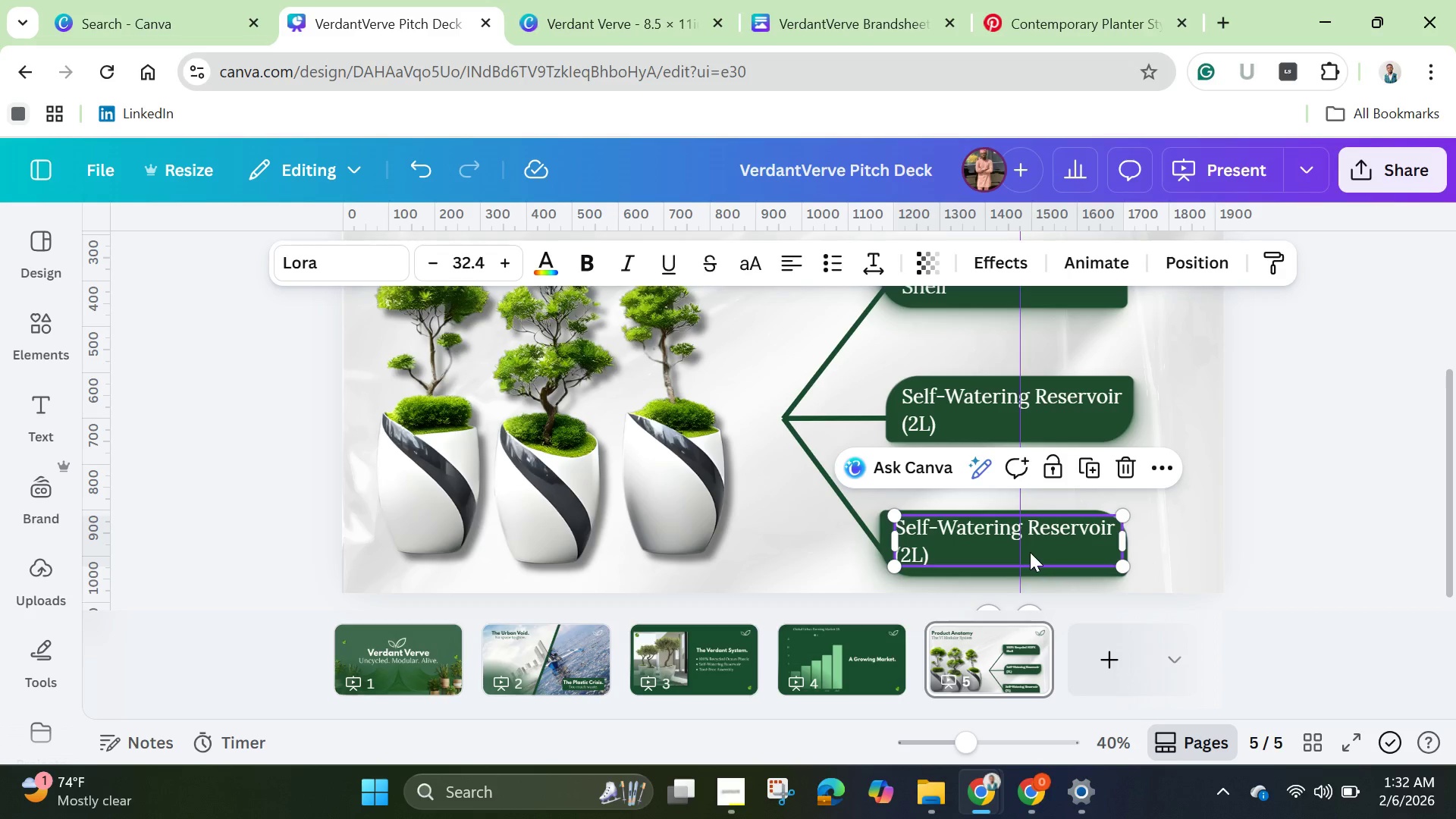 
left_click([1001, 532])
 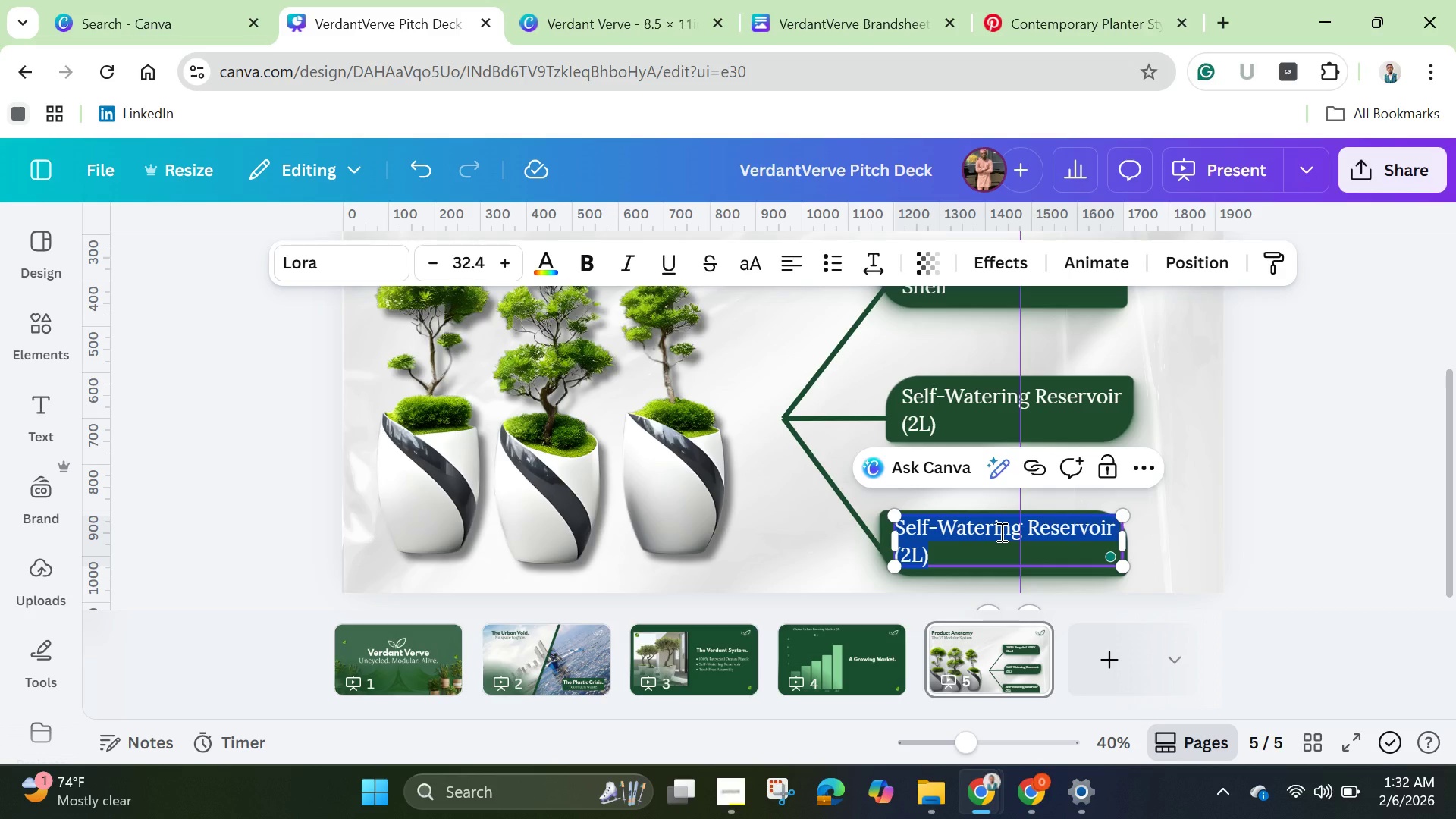 
key(Backspace)
type(Snap )
key(Backspace)
type(-Fit Modular Connectors)
 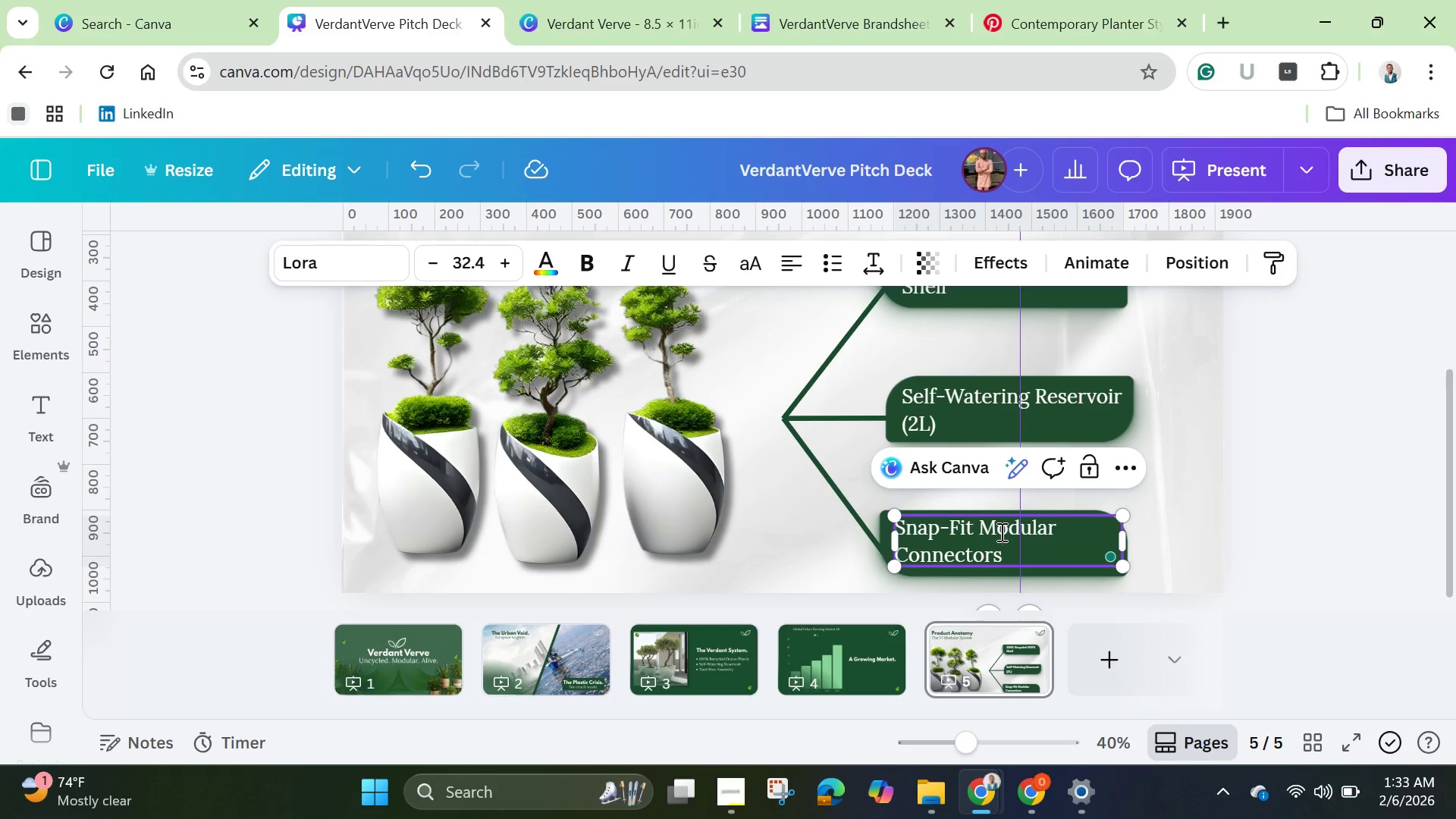 
wait(5.06)
 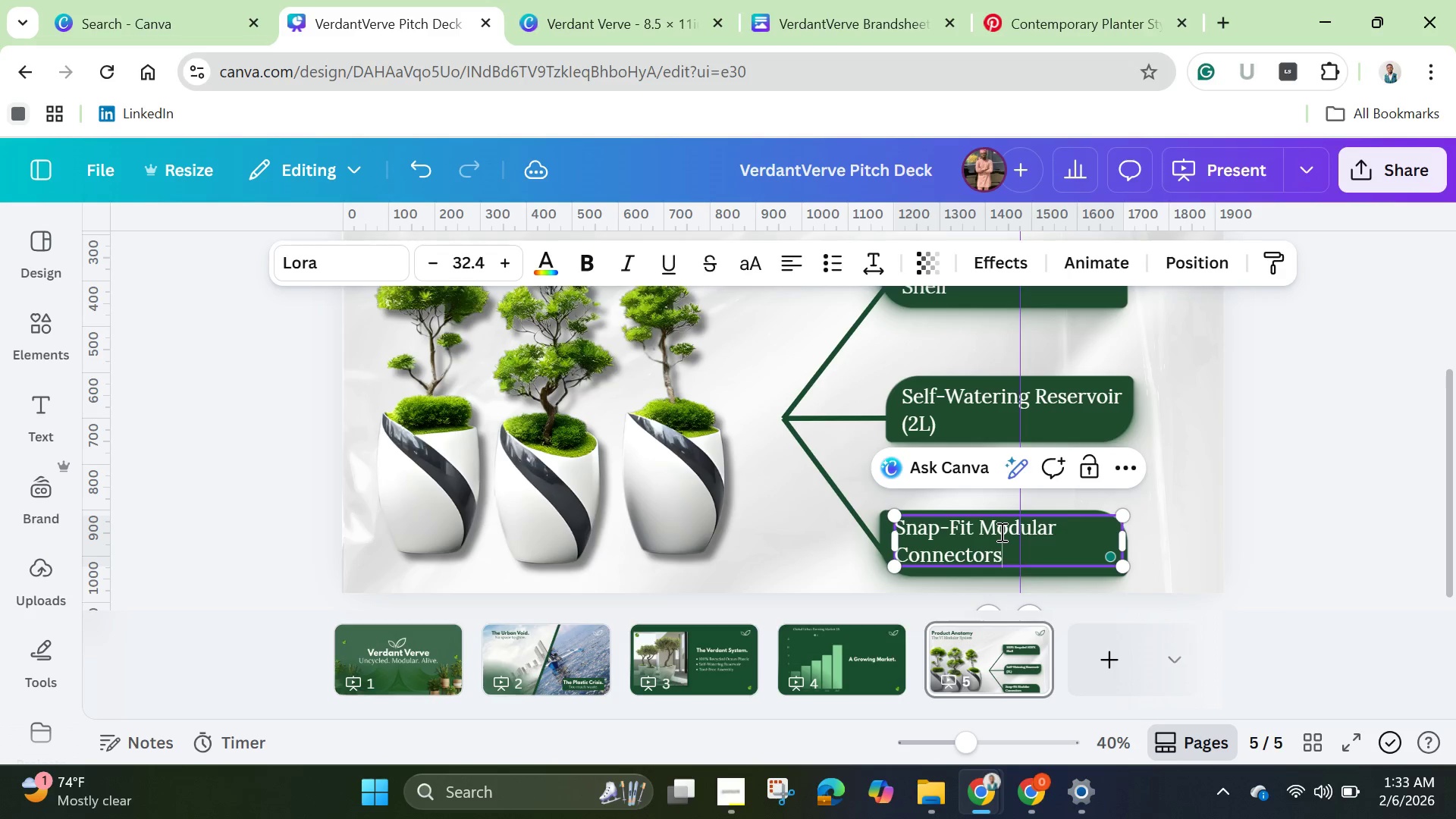 
left_click([1278, 579])
 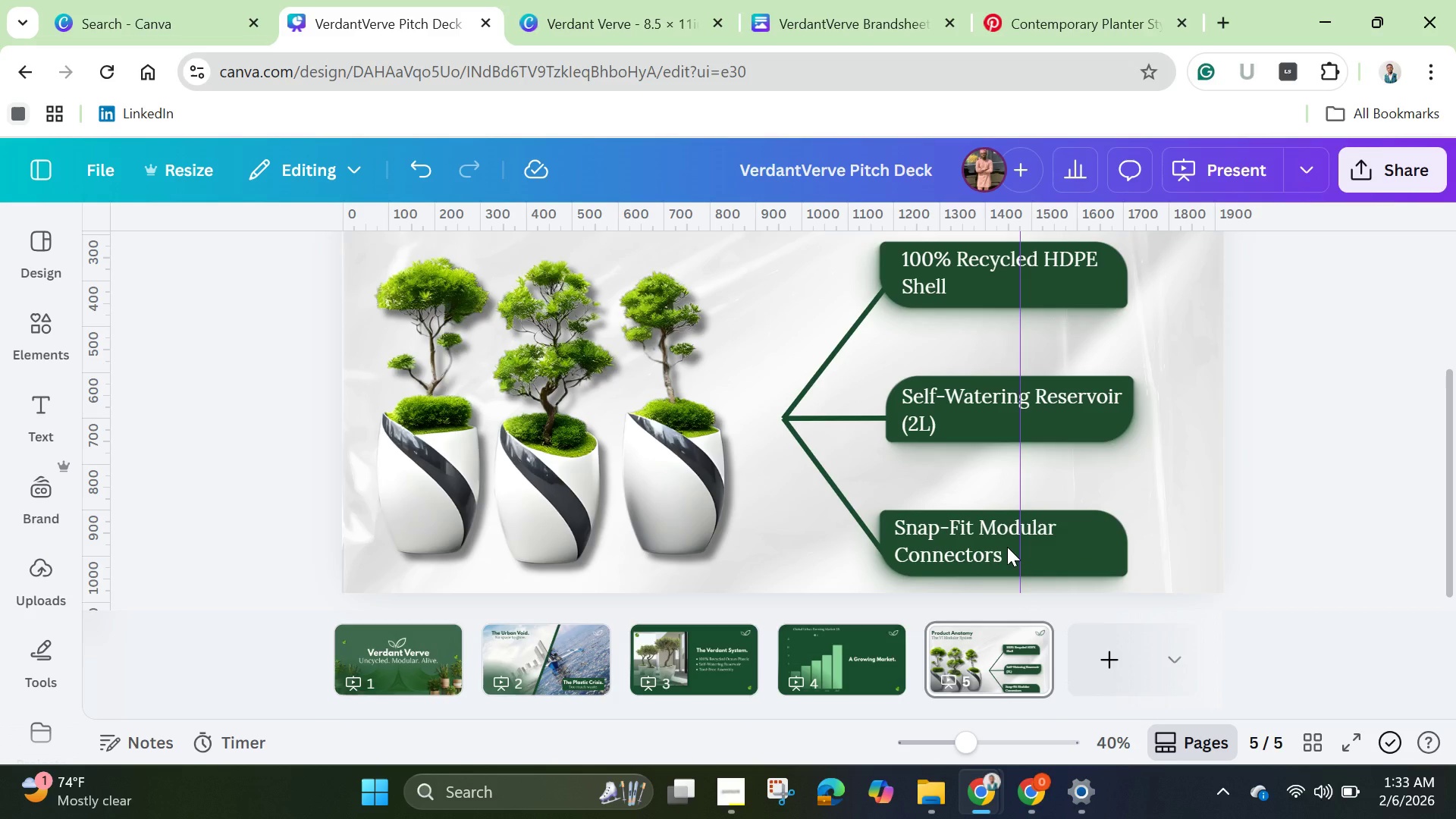 
left_click([993, 537])
 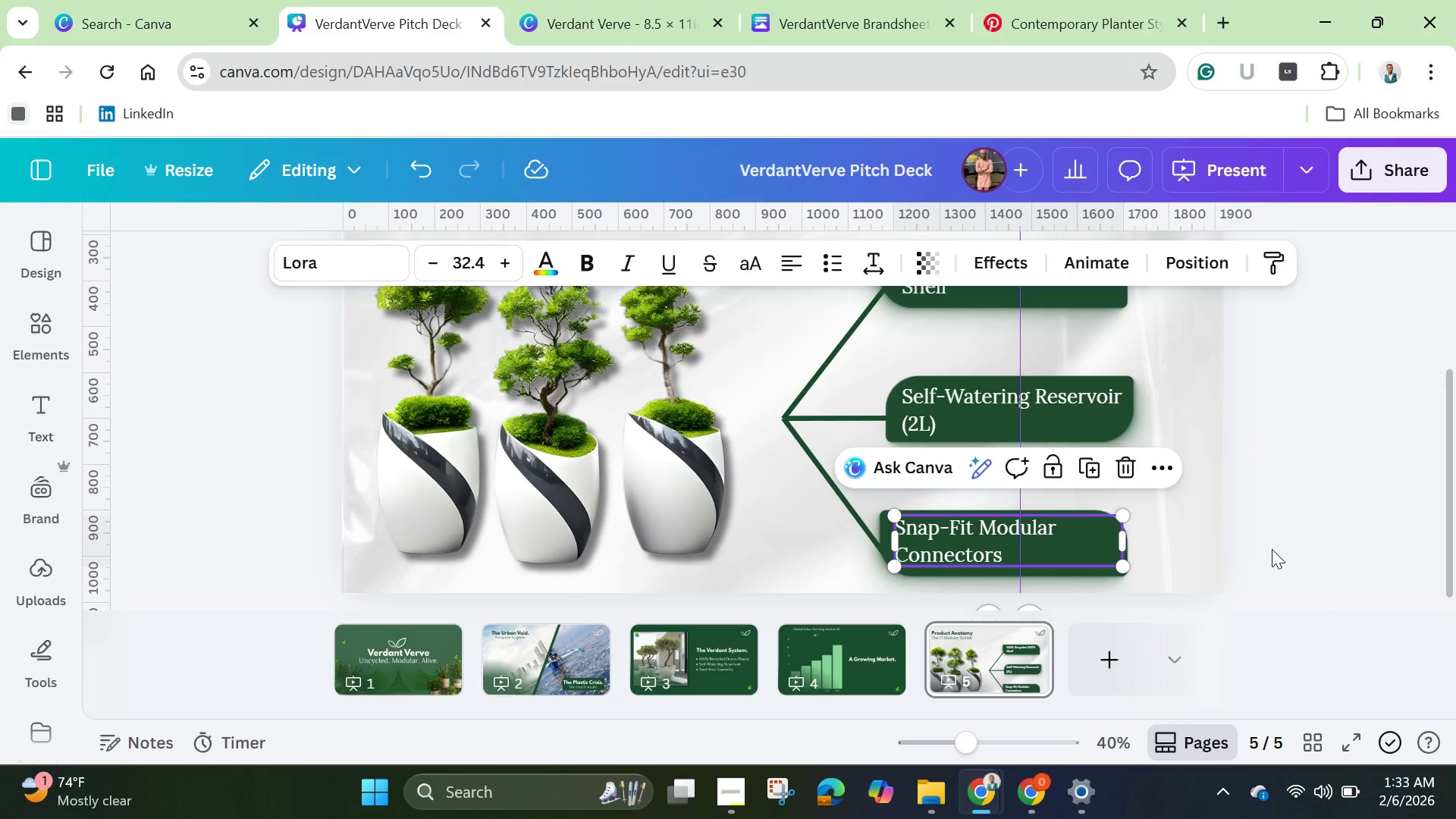 
left_click([1273, 548])
 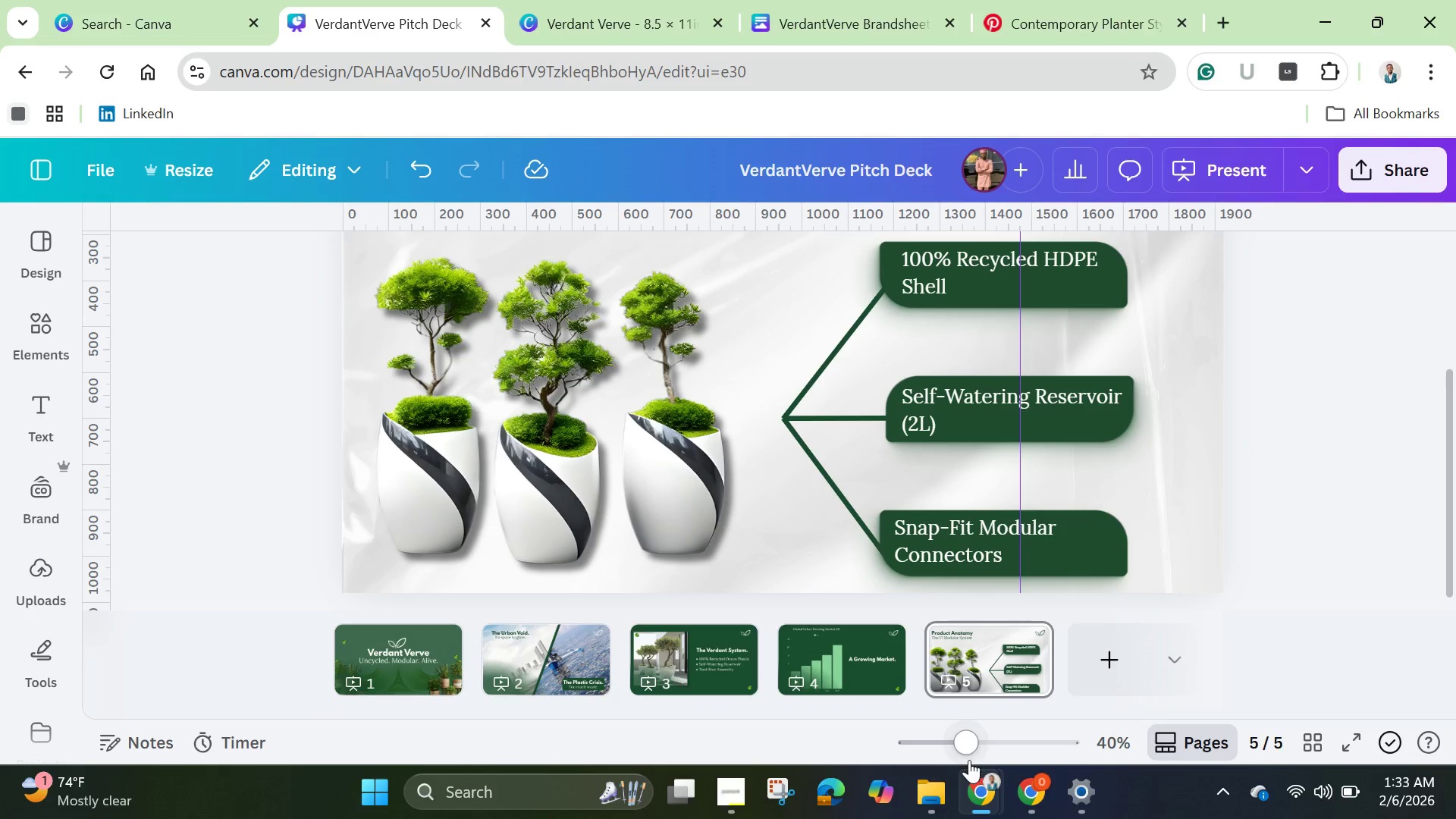 
left_click_drag(start_coordinate=[963, 737], to_coordinate=[942, 742])
 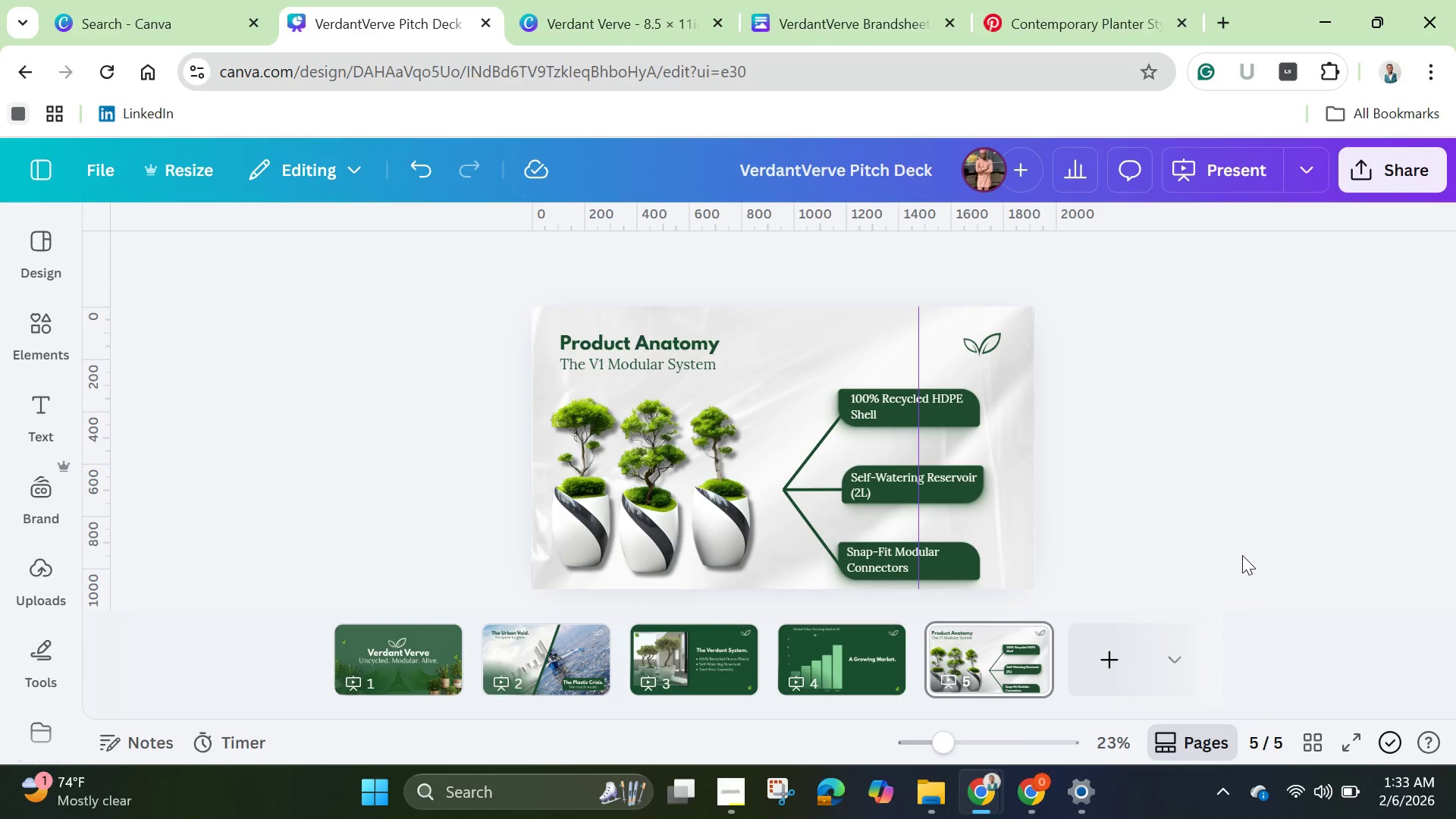 
wait(7.39)
 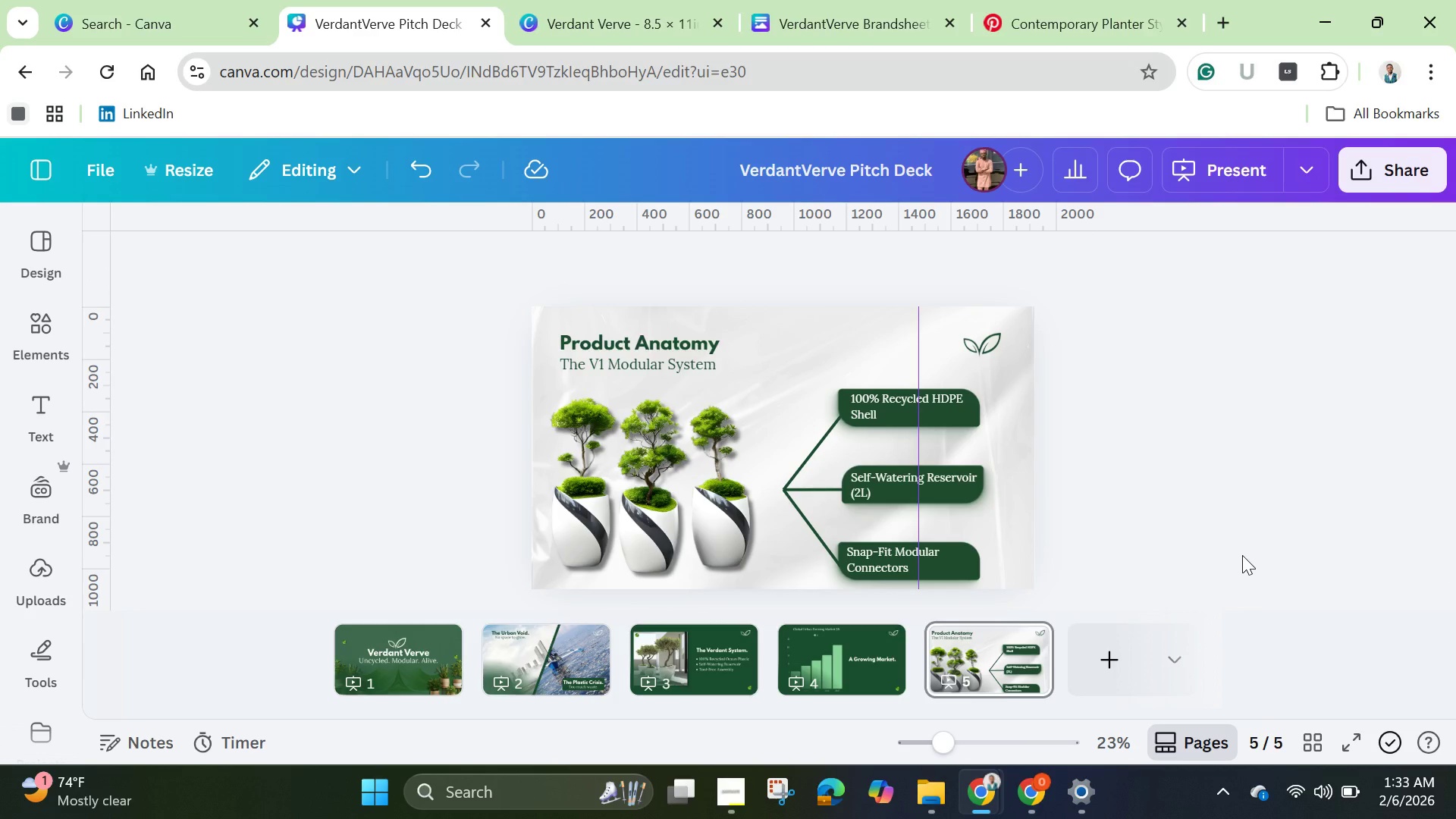 
left_click([1111, 669])
 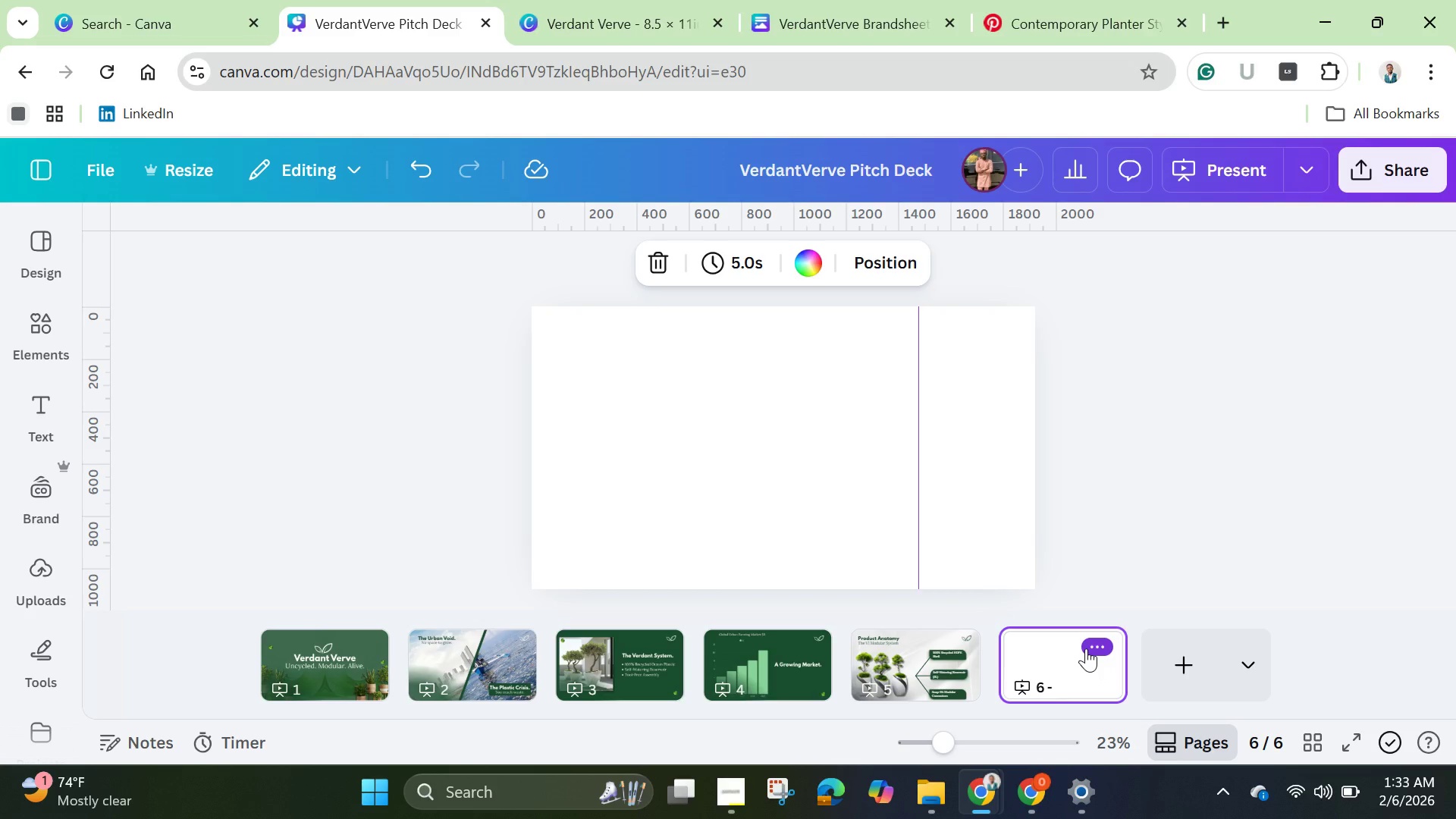 
wait(24.16)
 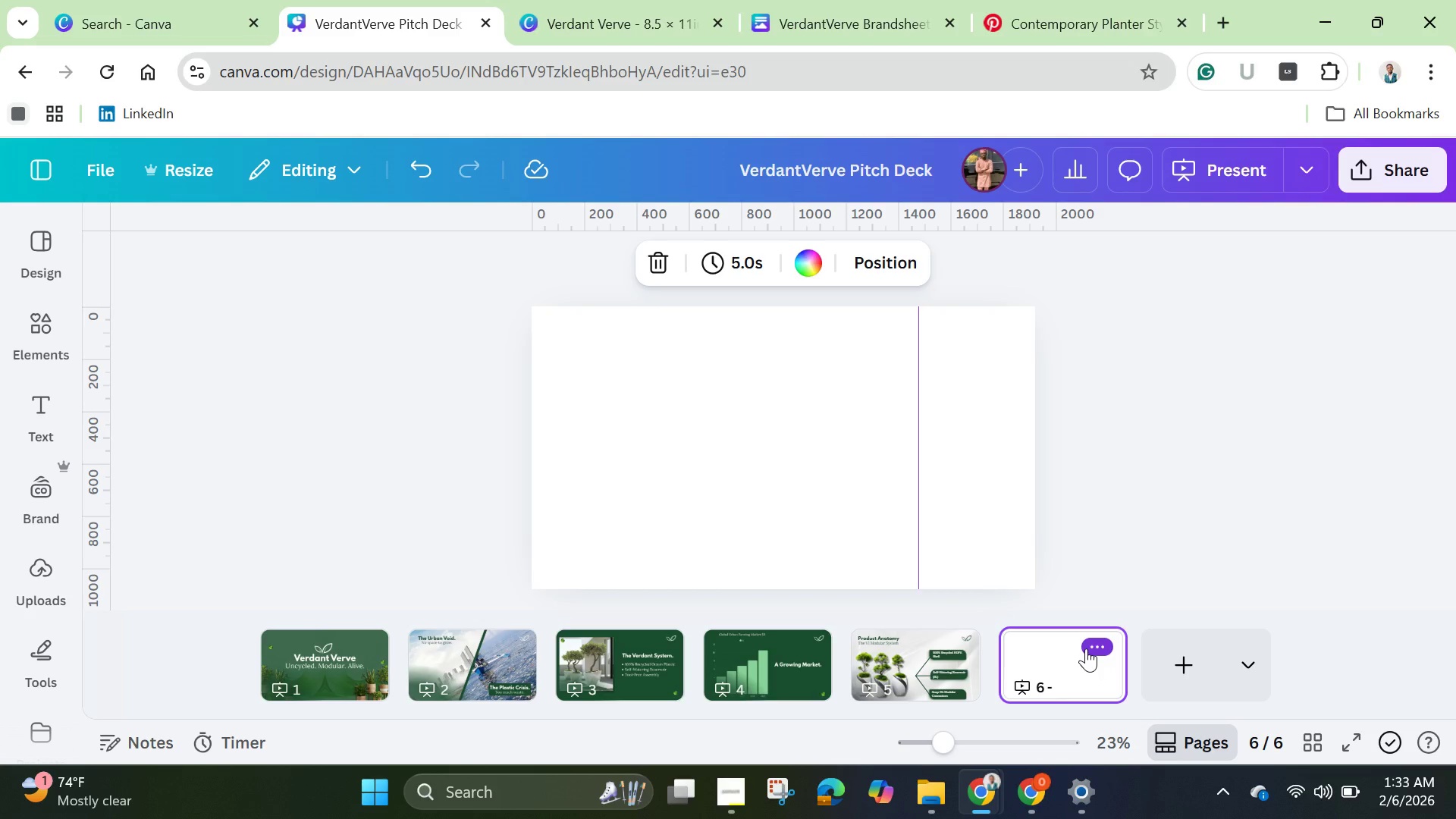 
left_click([893, 689])
 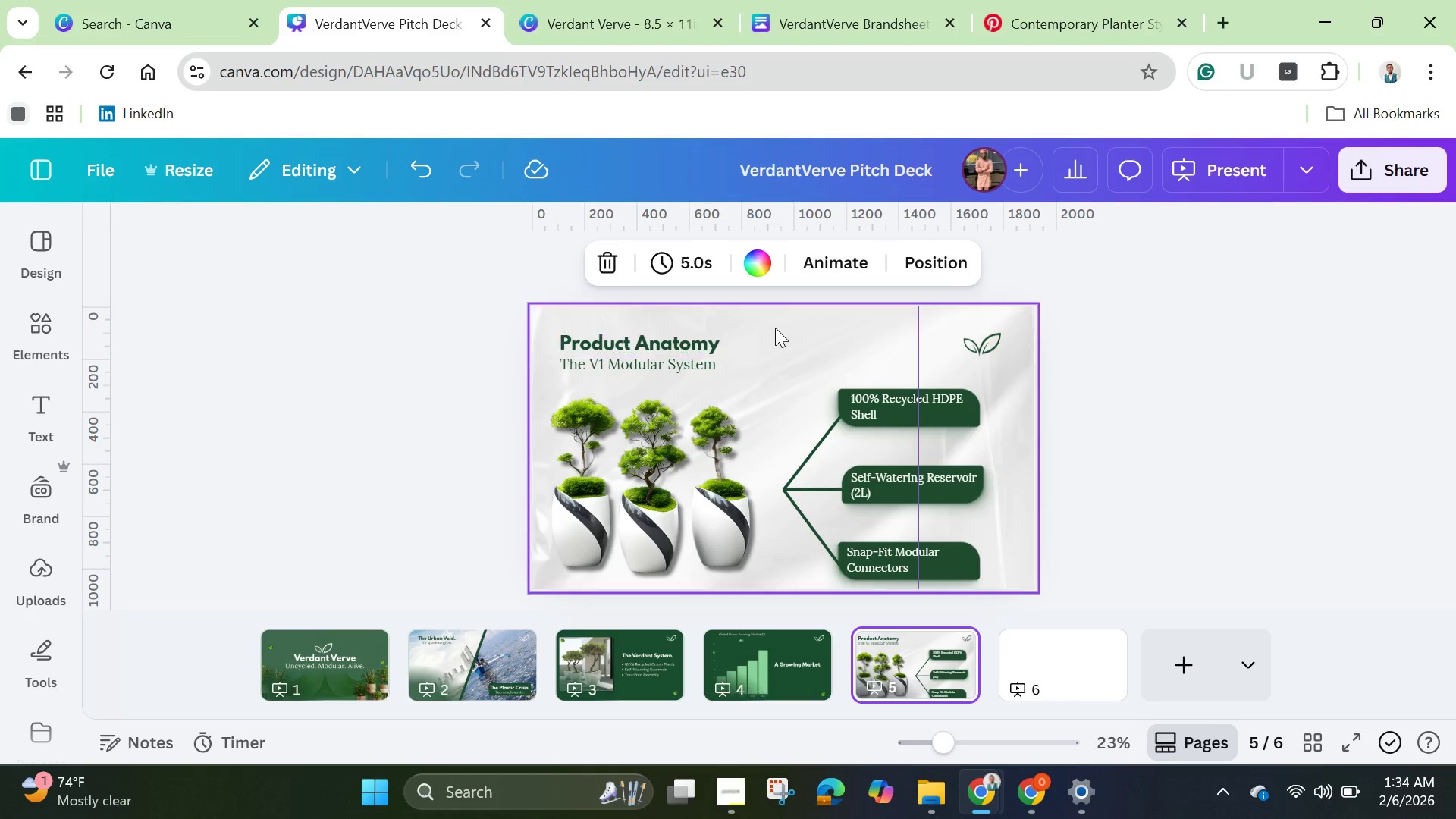 
left_click([783, 328])
 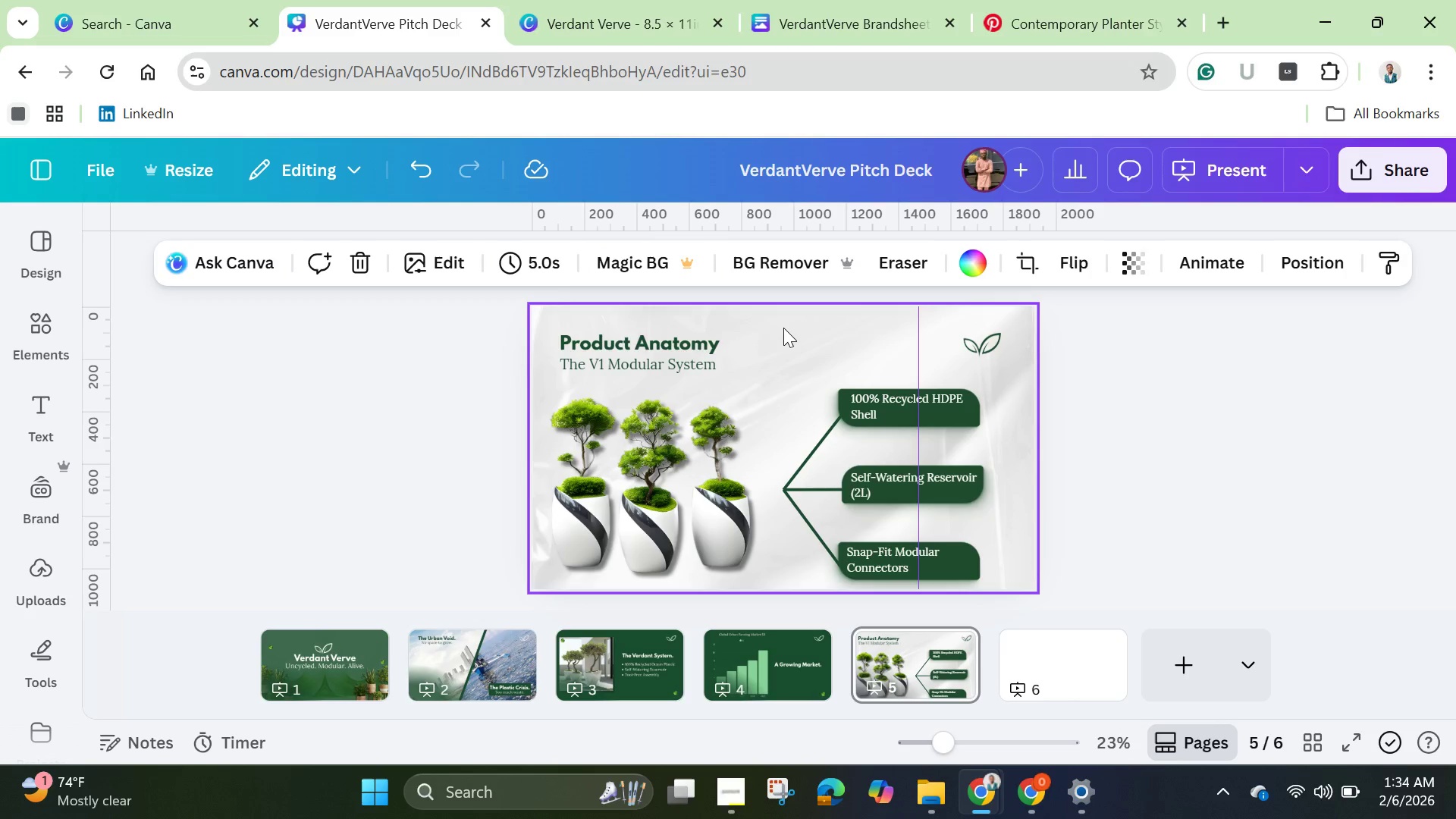 
right_click([783, 328])
 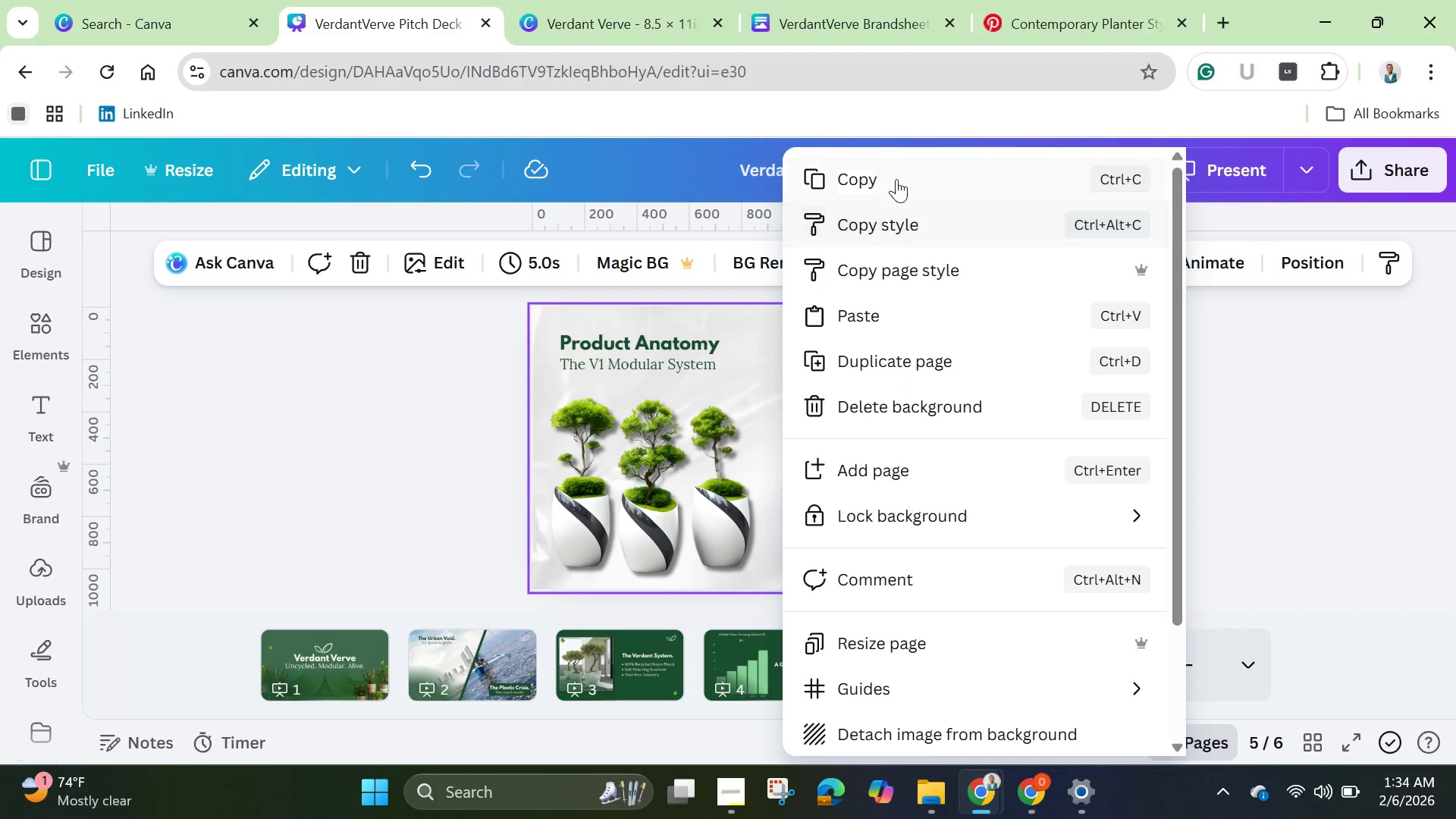 
left_click([895, 174])
 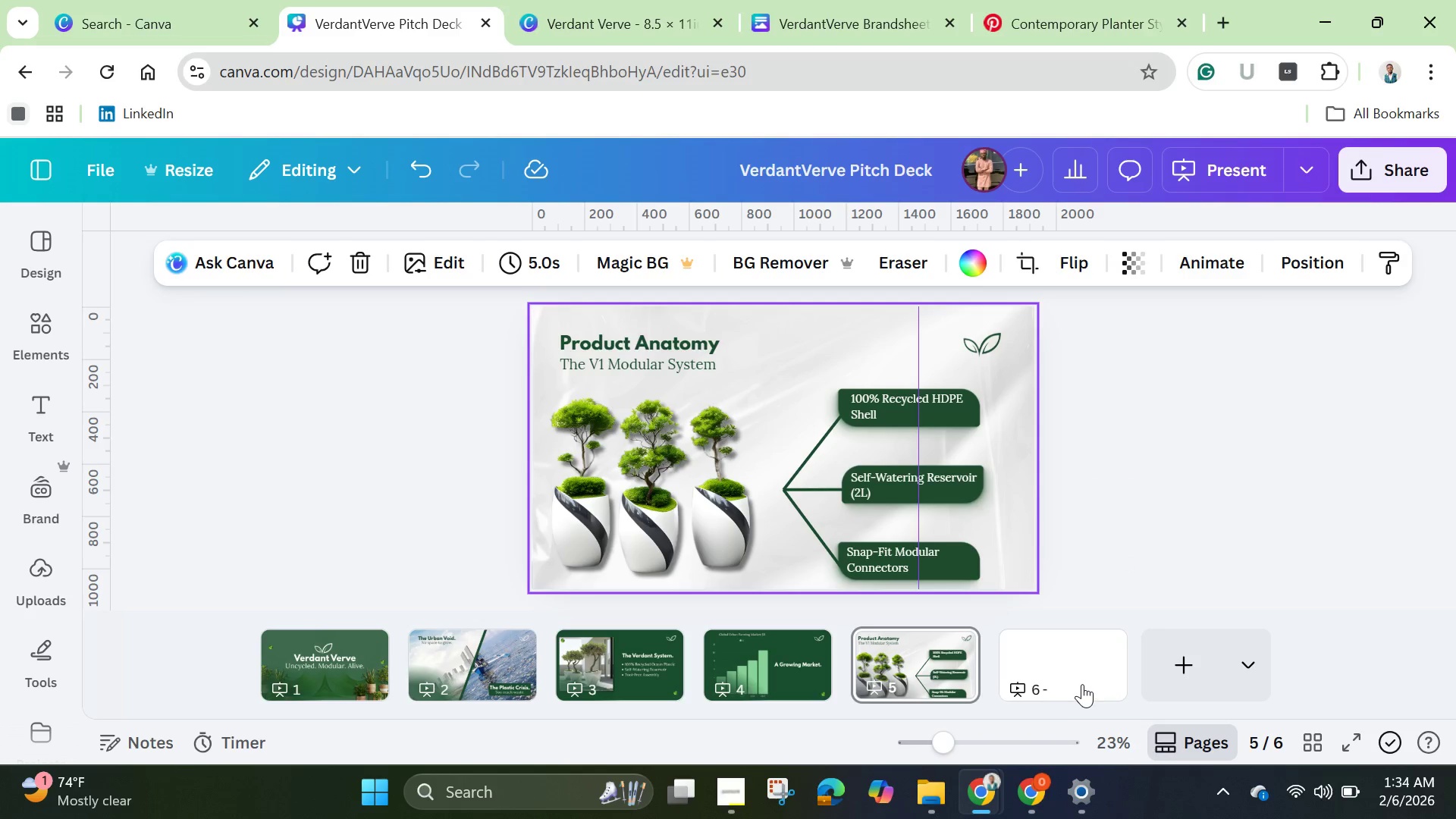 
left_click([1082, 684])
 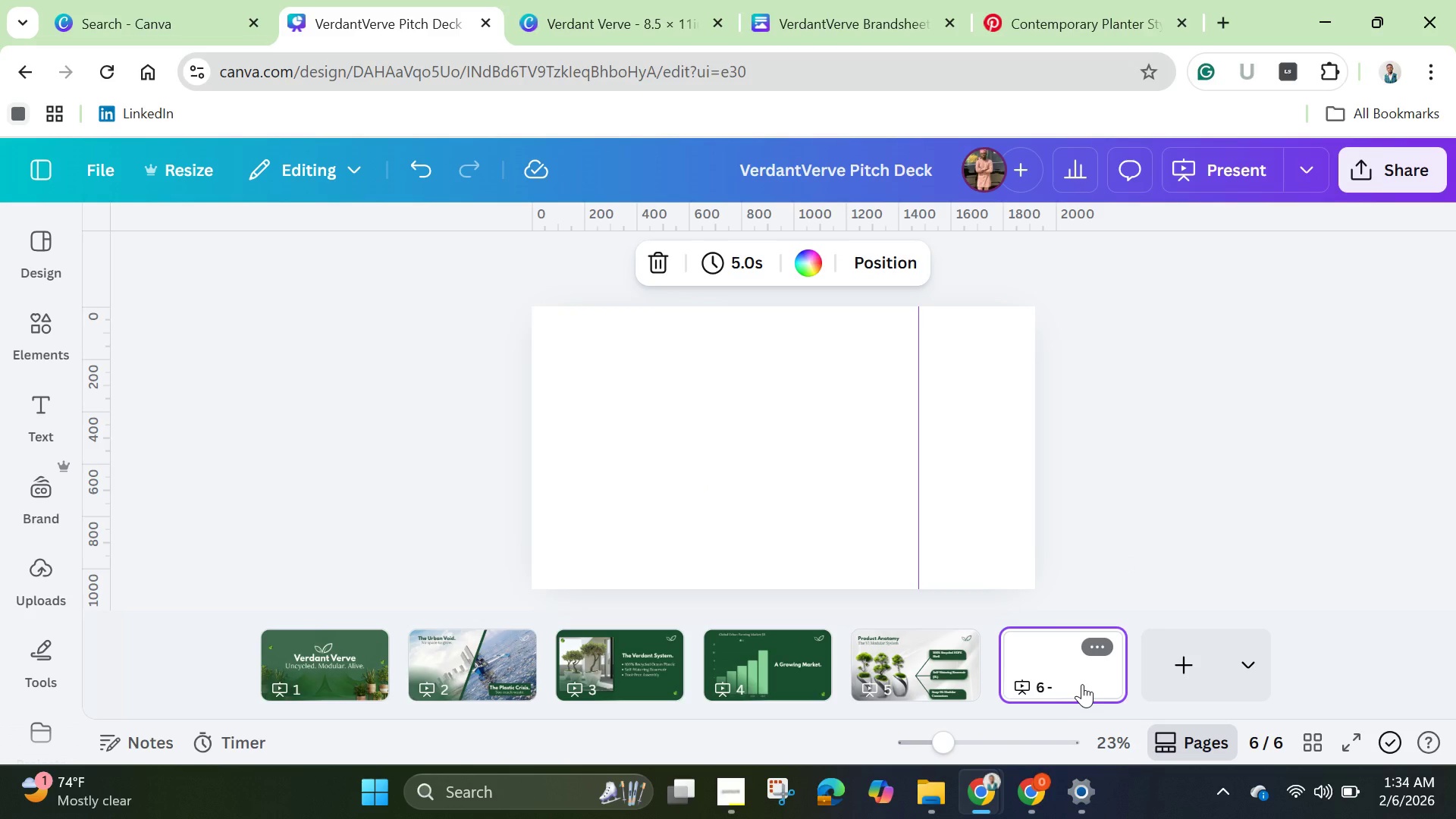 
key(Control+V)
 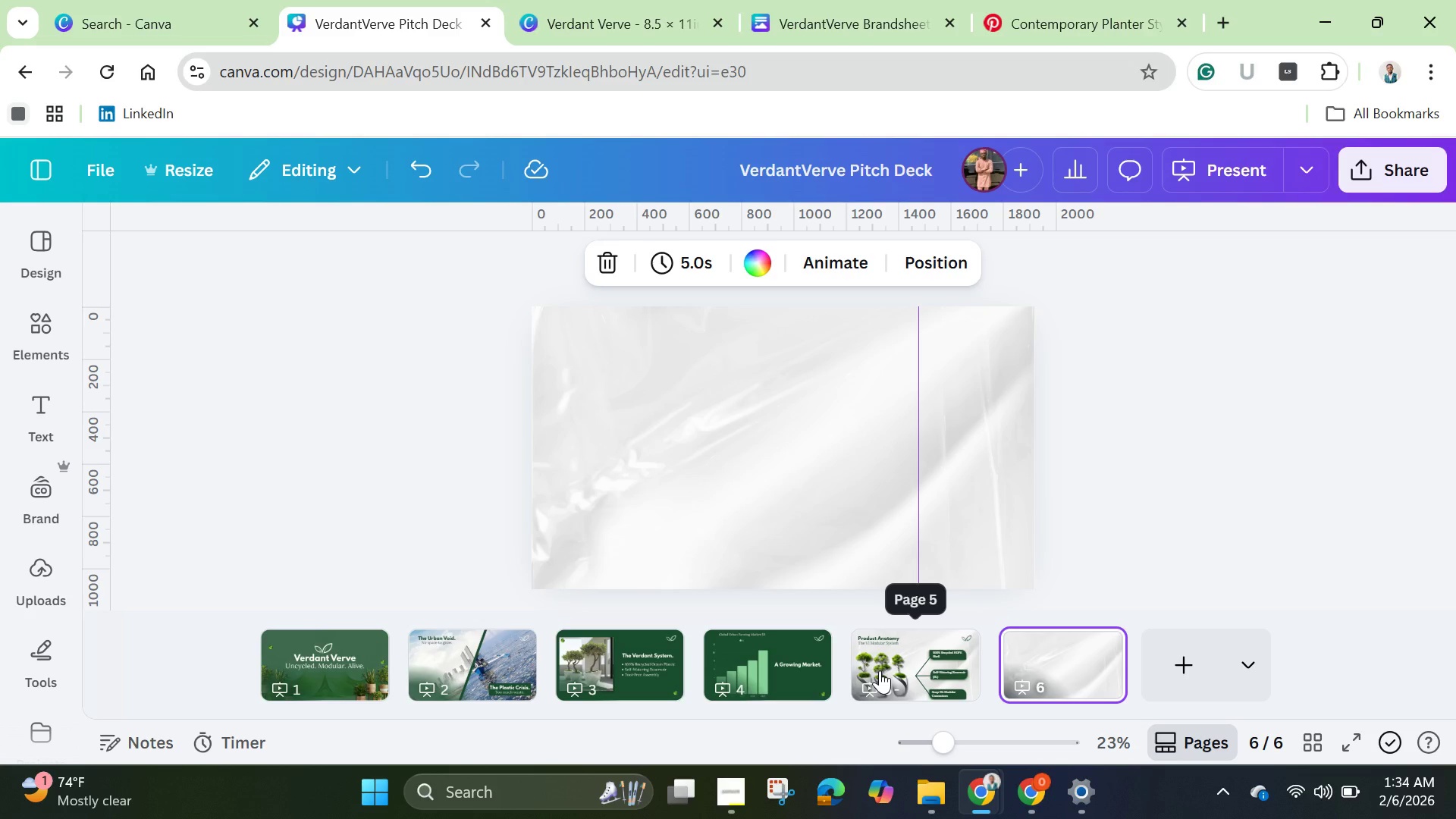 
wait(47.72)
 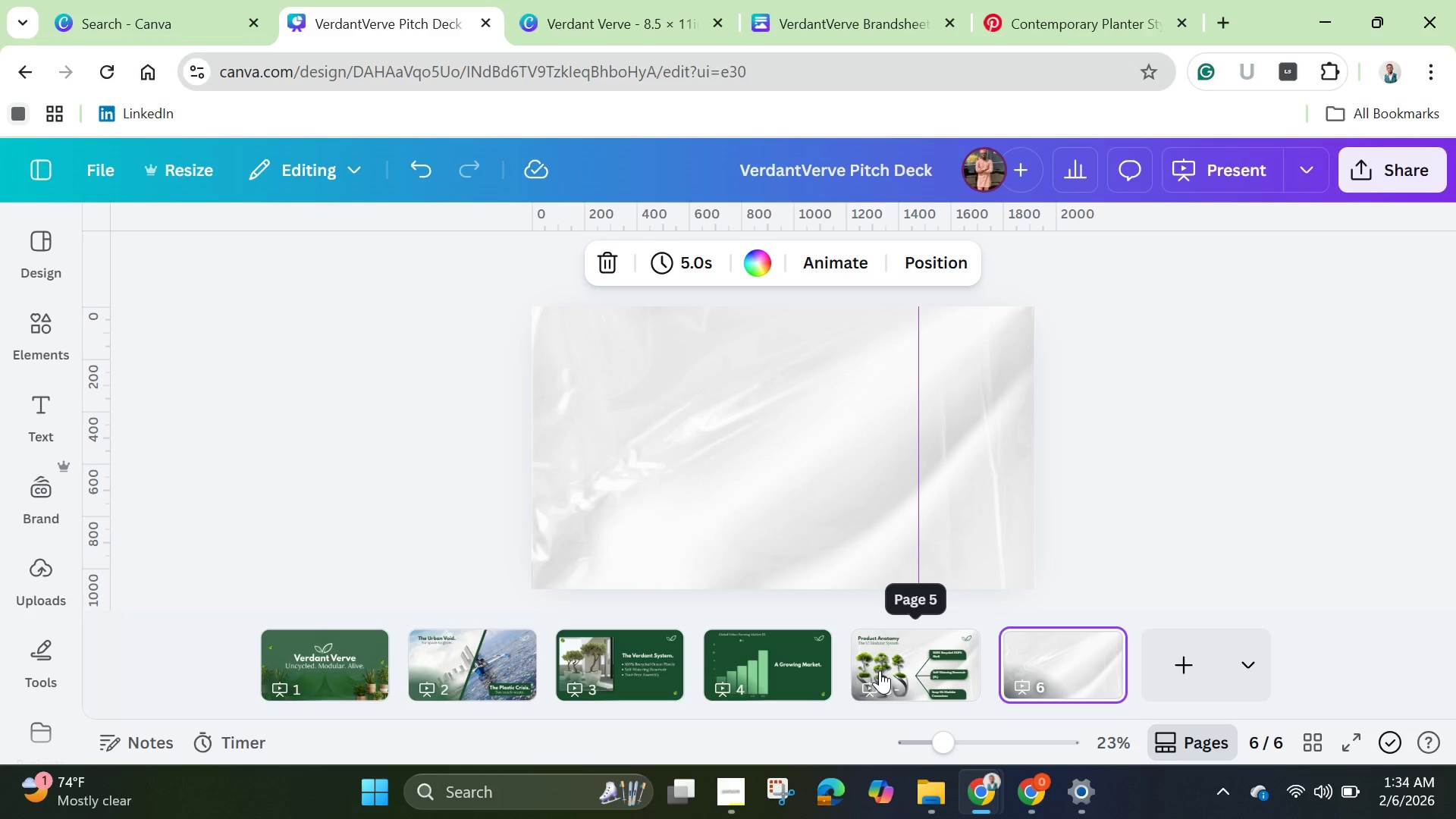 
left_click([878, 667])
 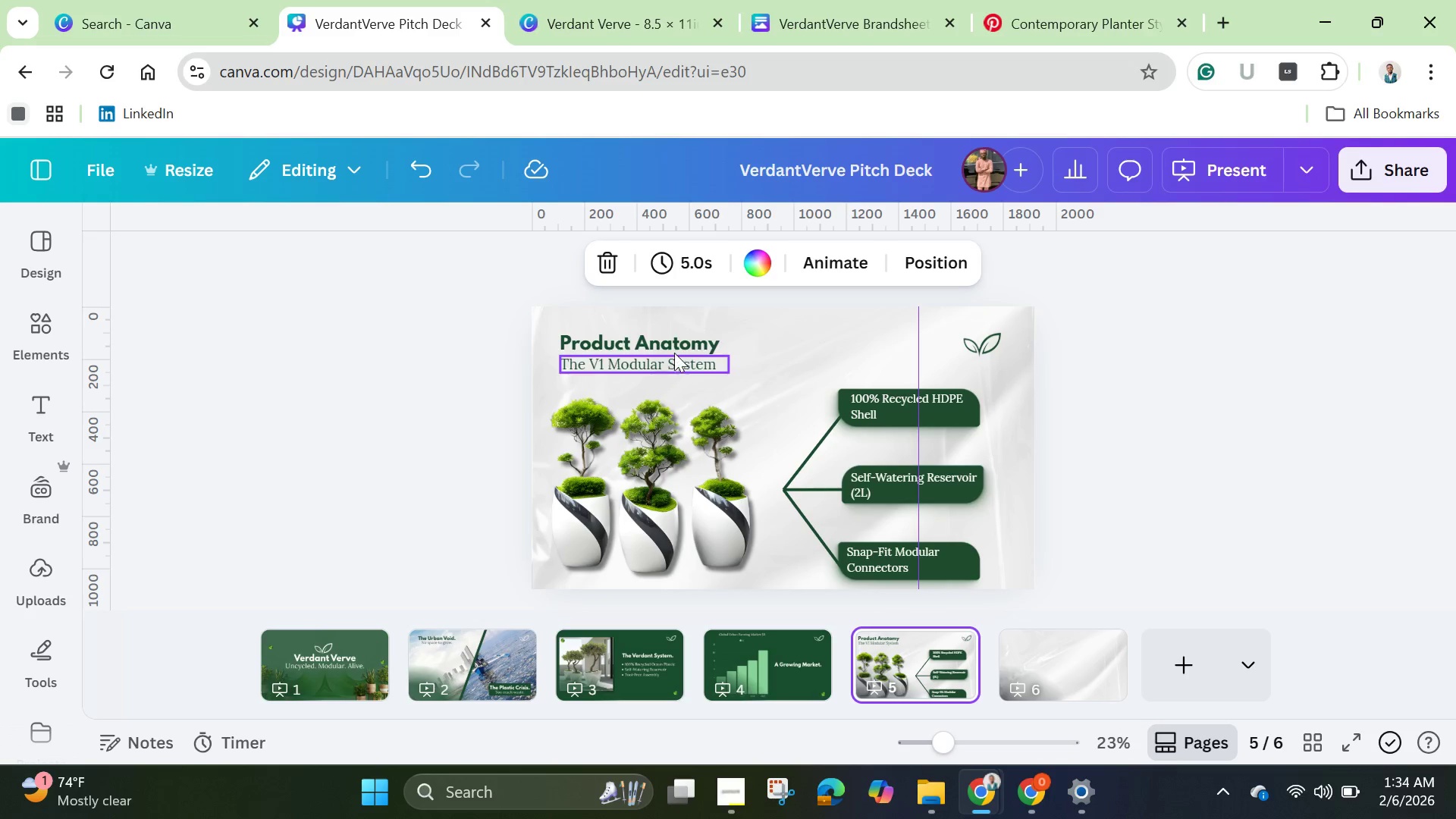 
left_click([673, 344])
 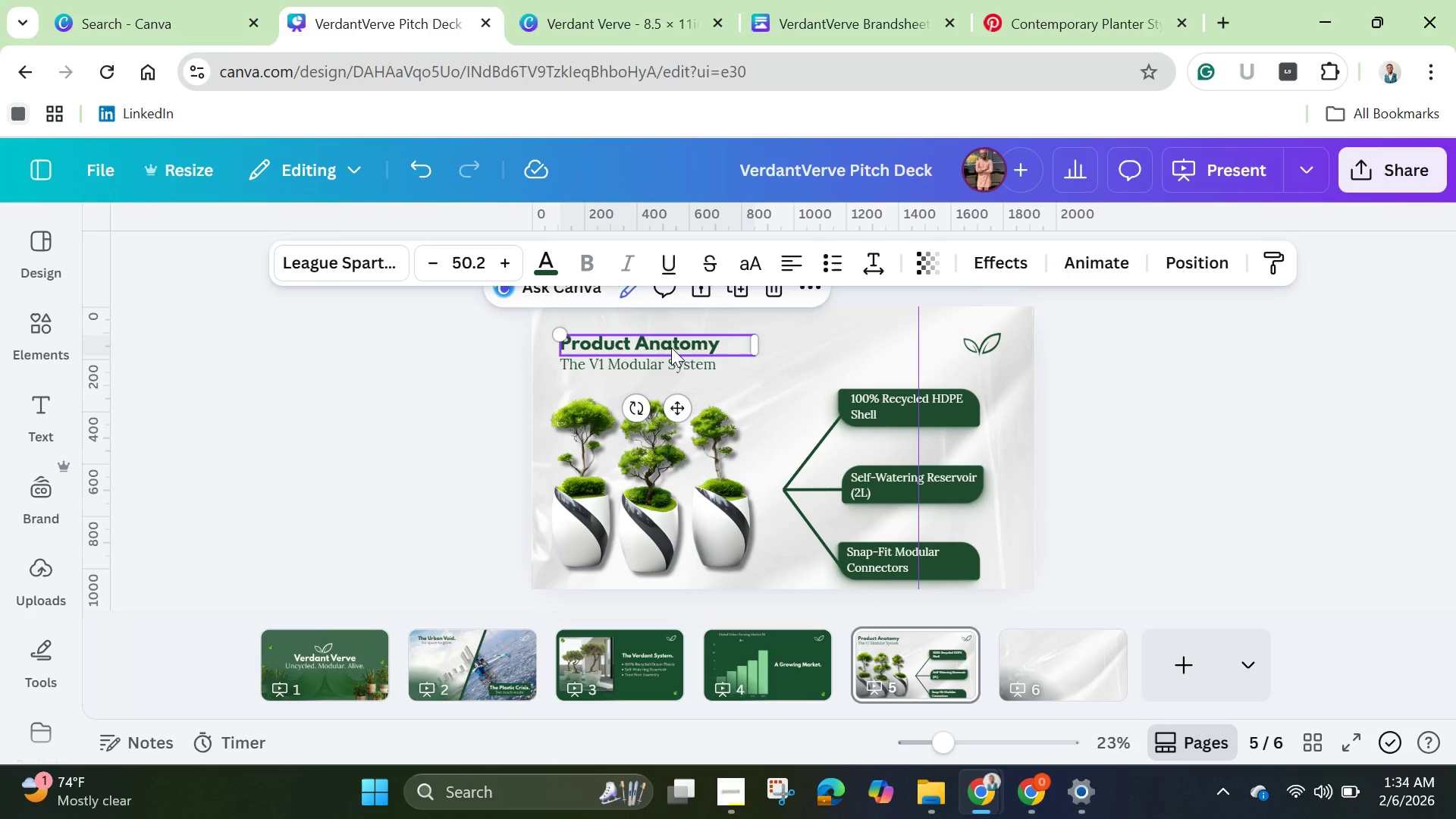 
hold_key(key=ShiftLeft, duration=1.42)
left_click([670, 368])
 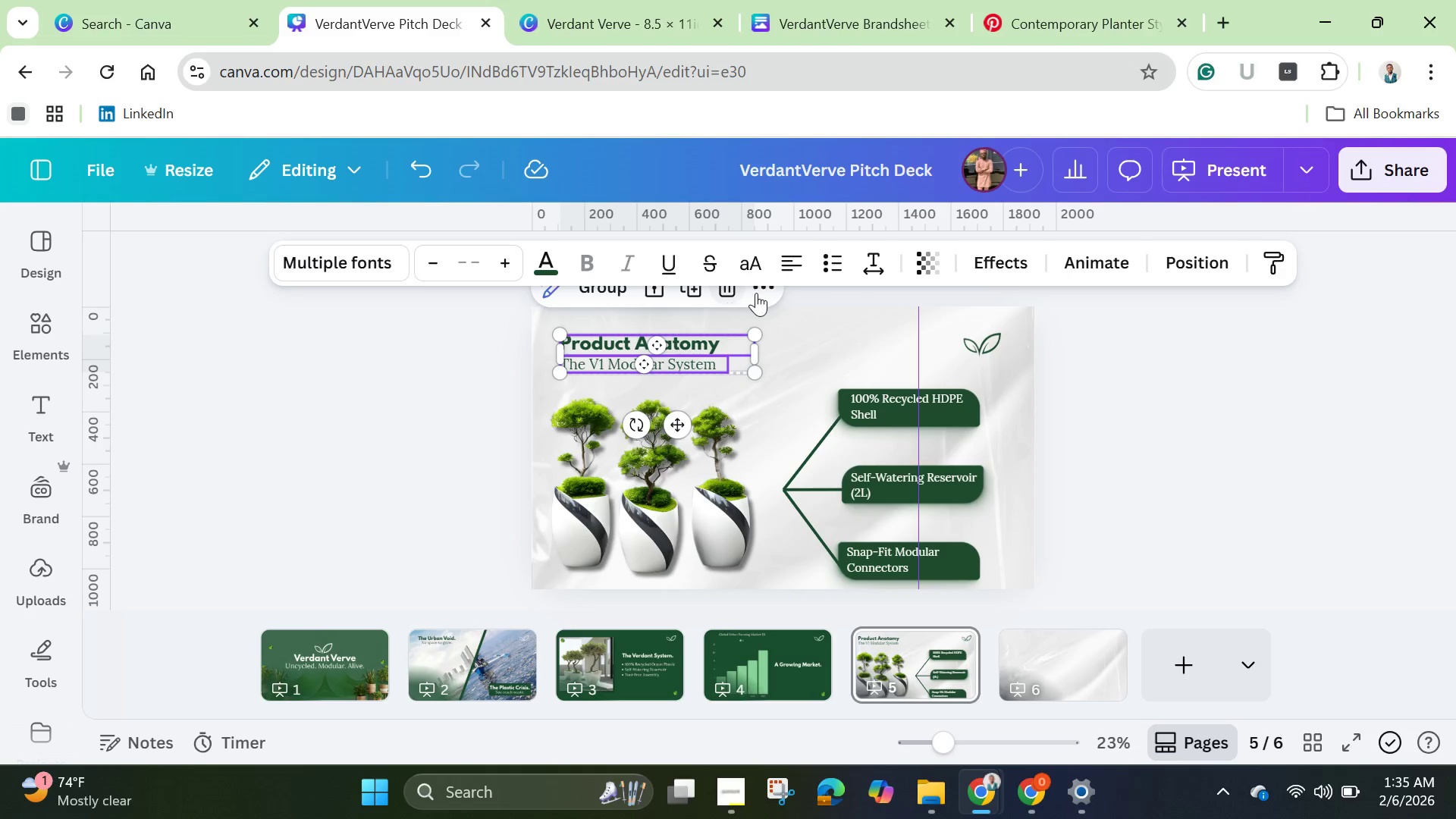 
left_click([761, 290])
 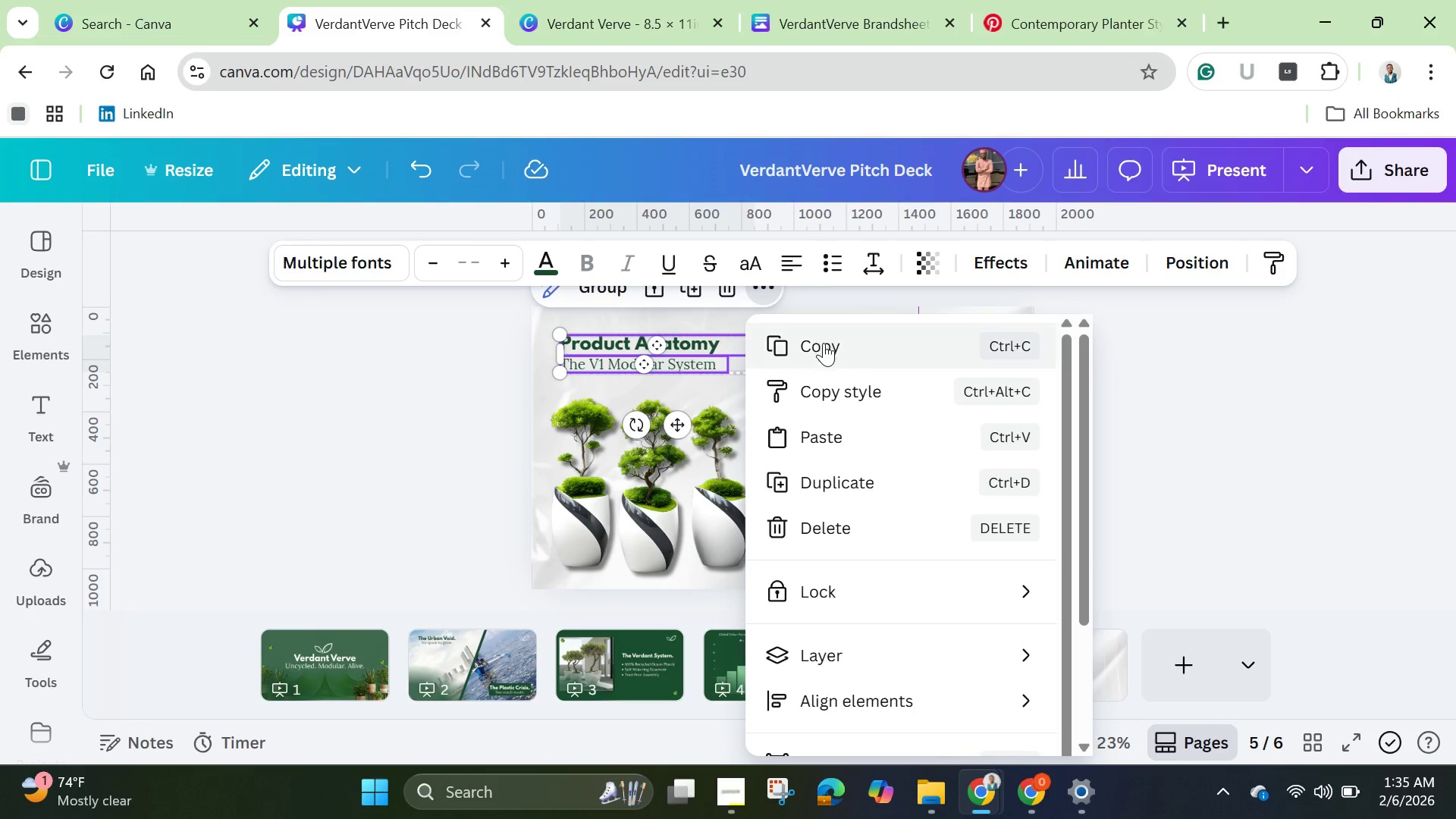 
left_click([824, 344])
 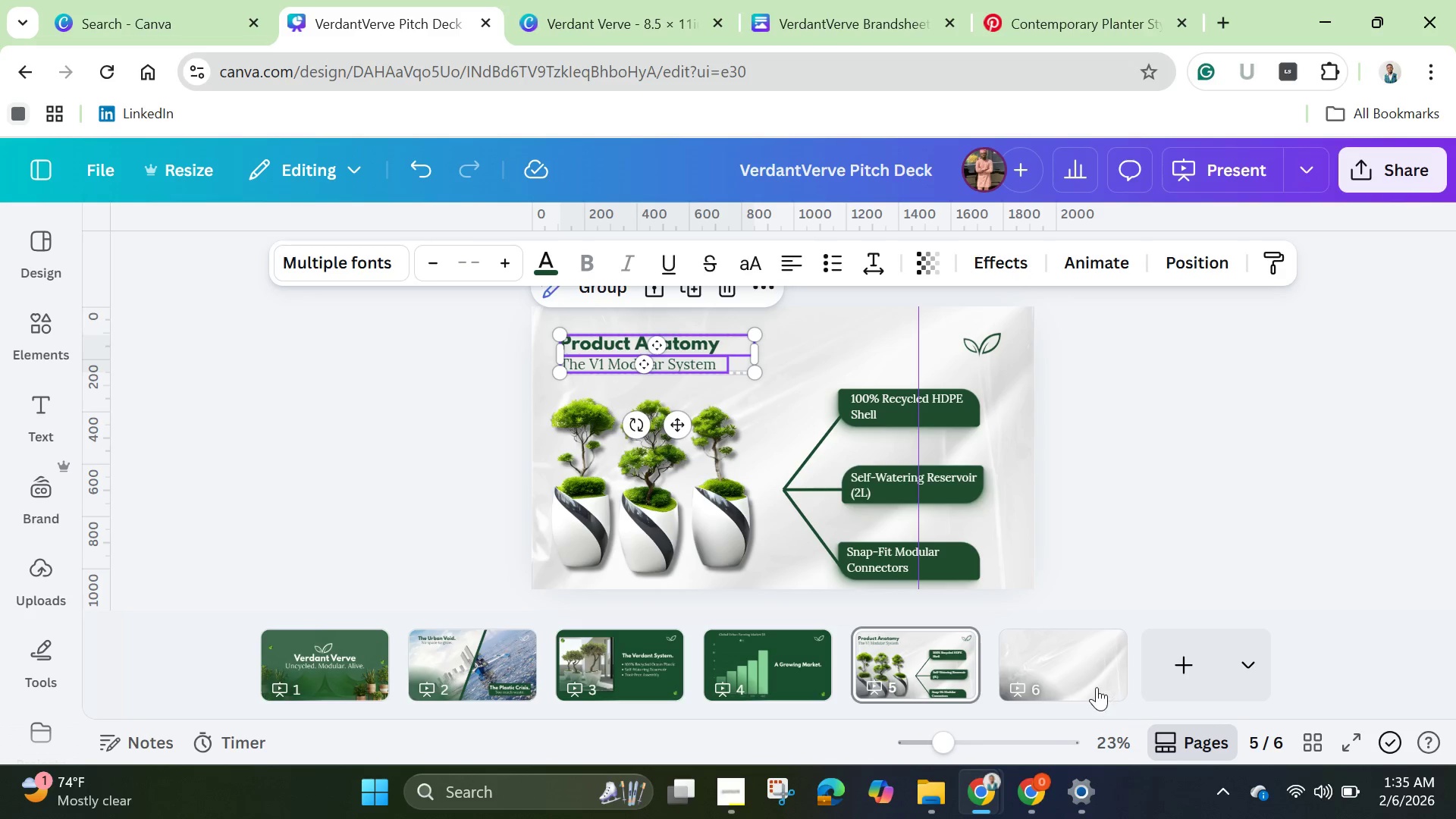 
left_click([1094, 686])
 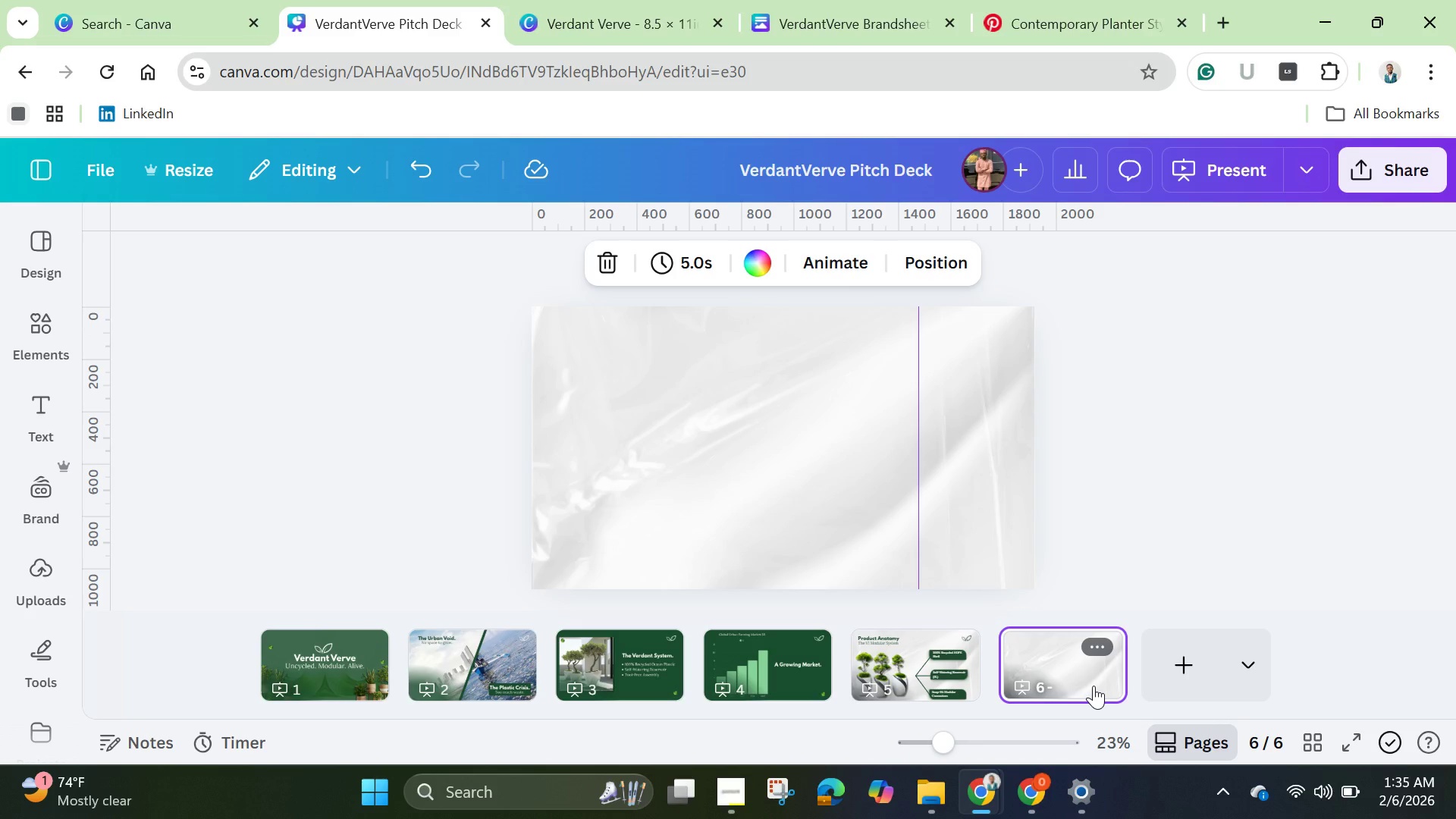 
key(Control+V)
 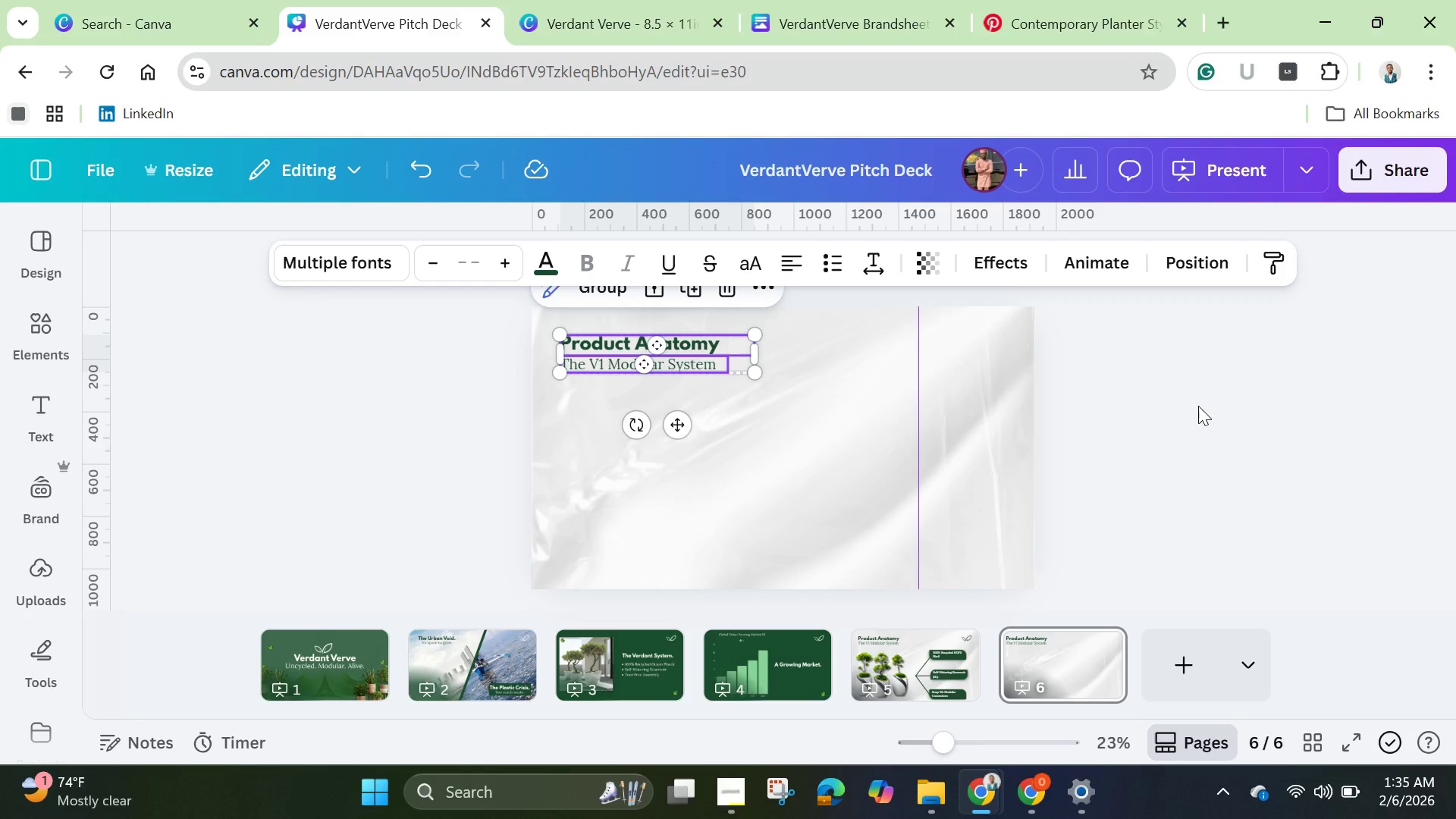 
left_click([1194, 410])
 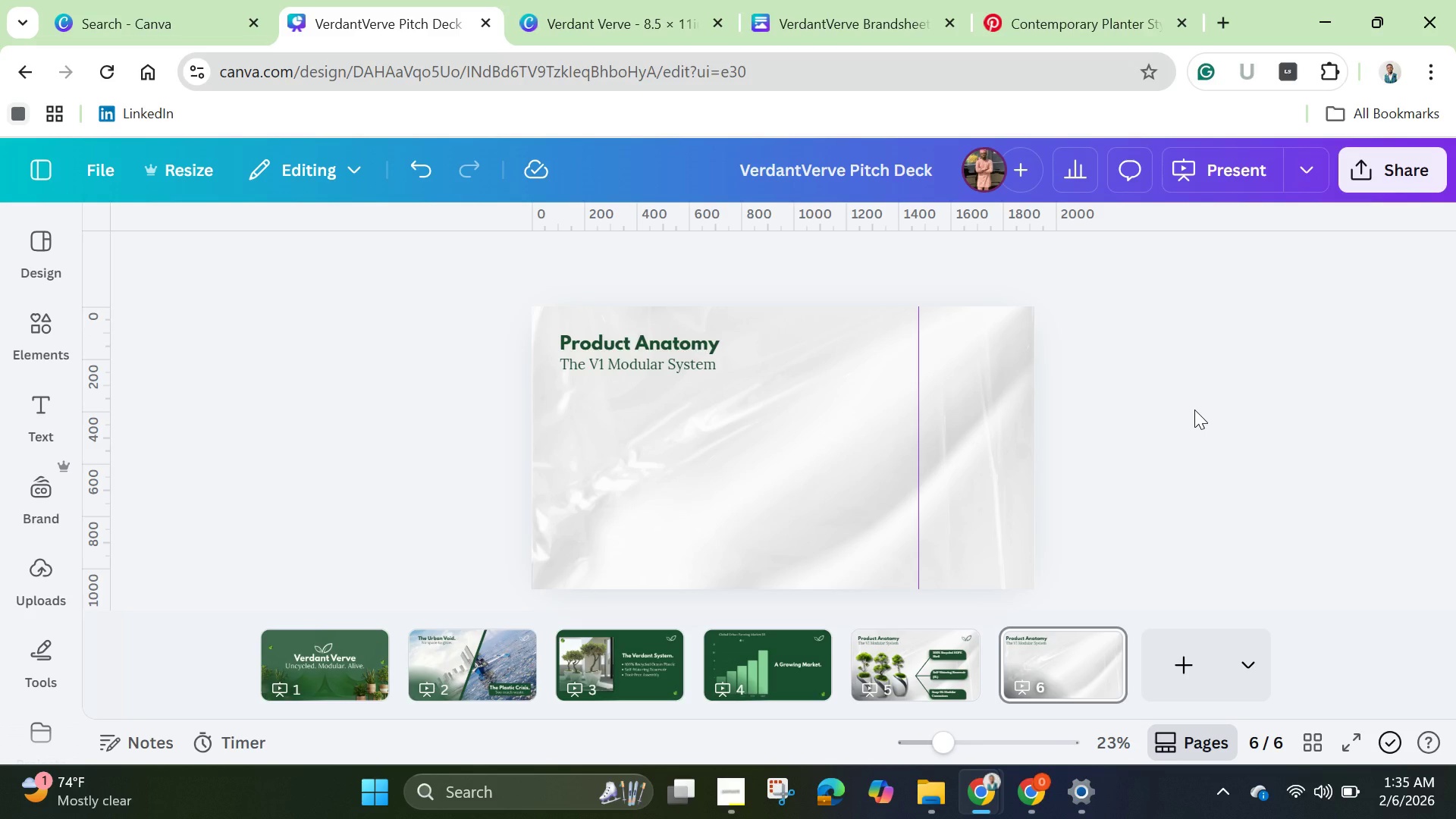 
wait(8.61)
 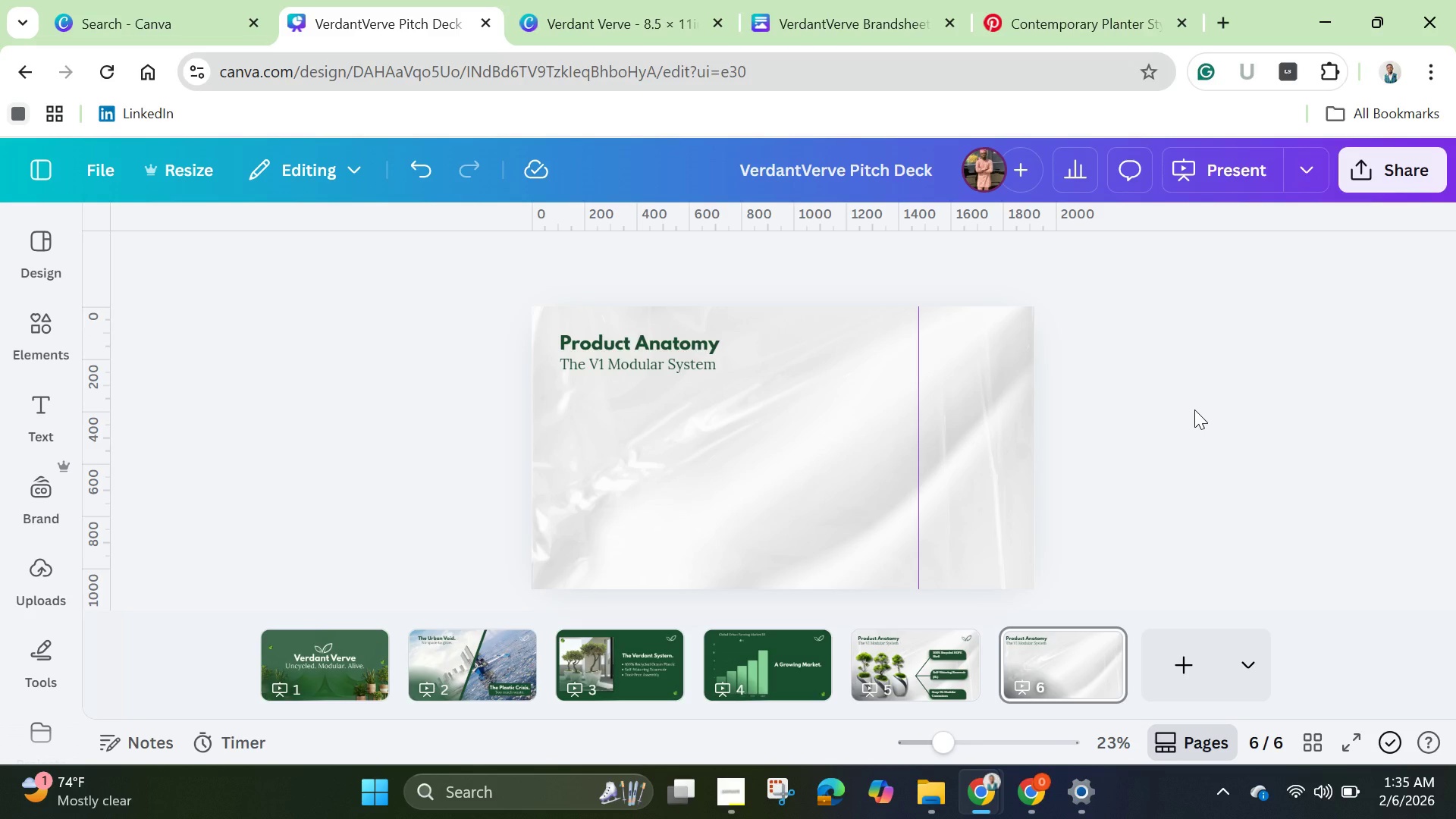 
double_click([660, 340])
 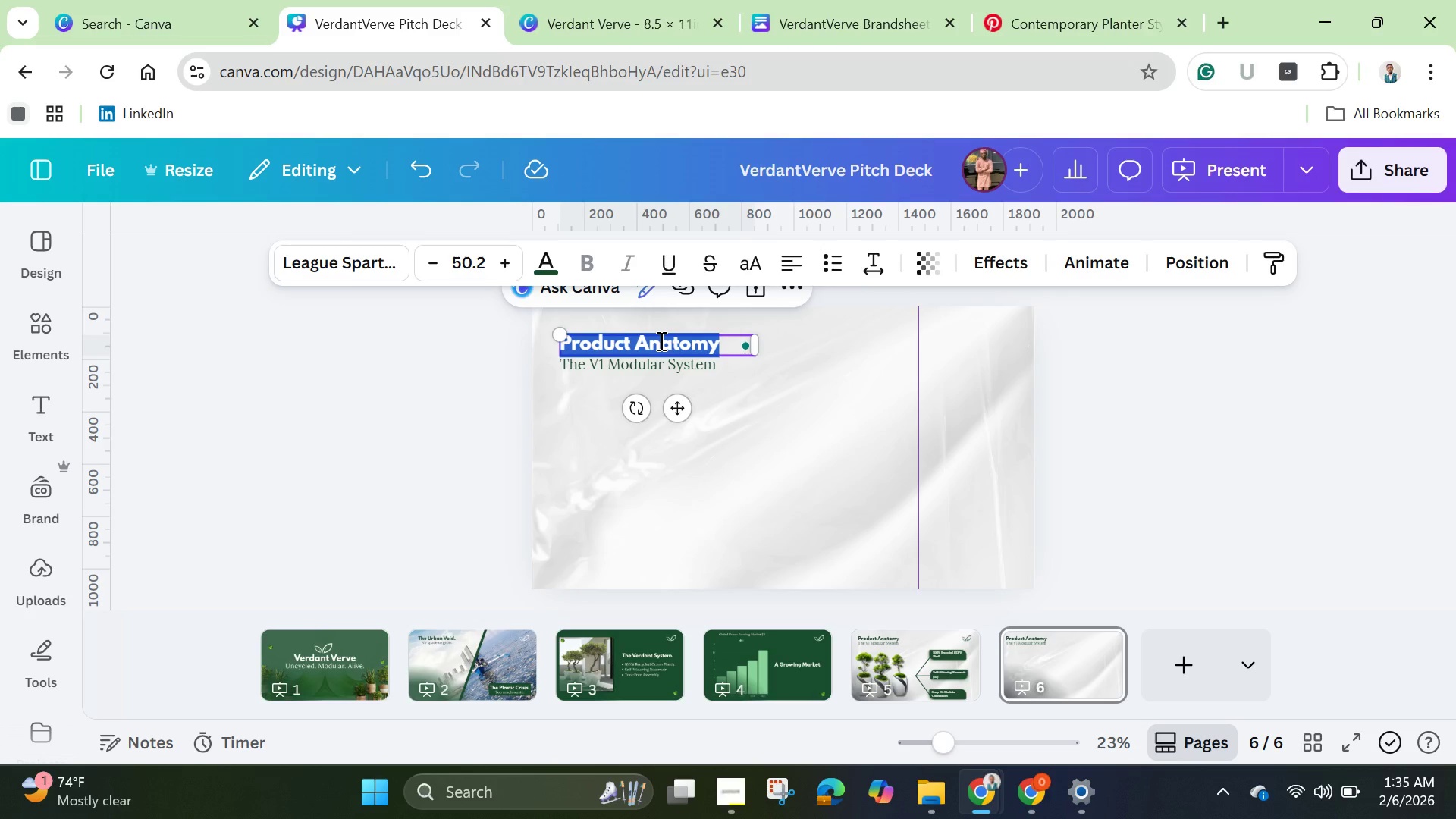 
key(Backspace)
type(The Seed )
 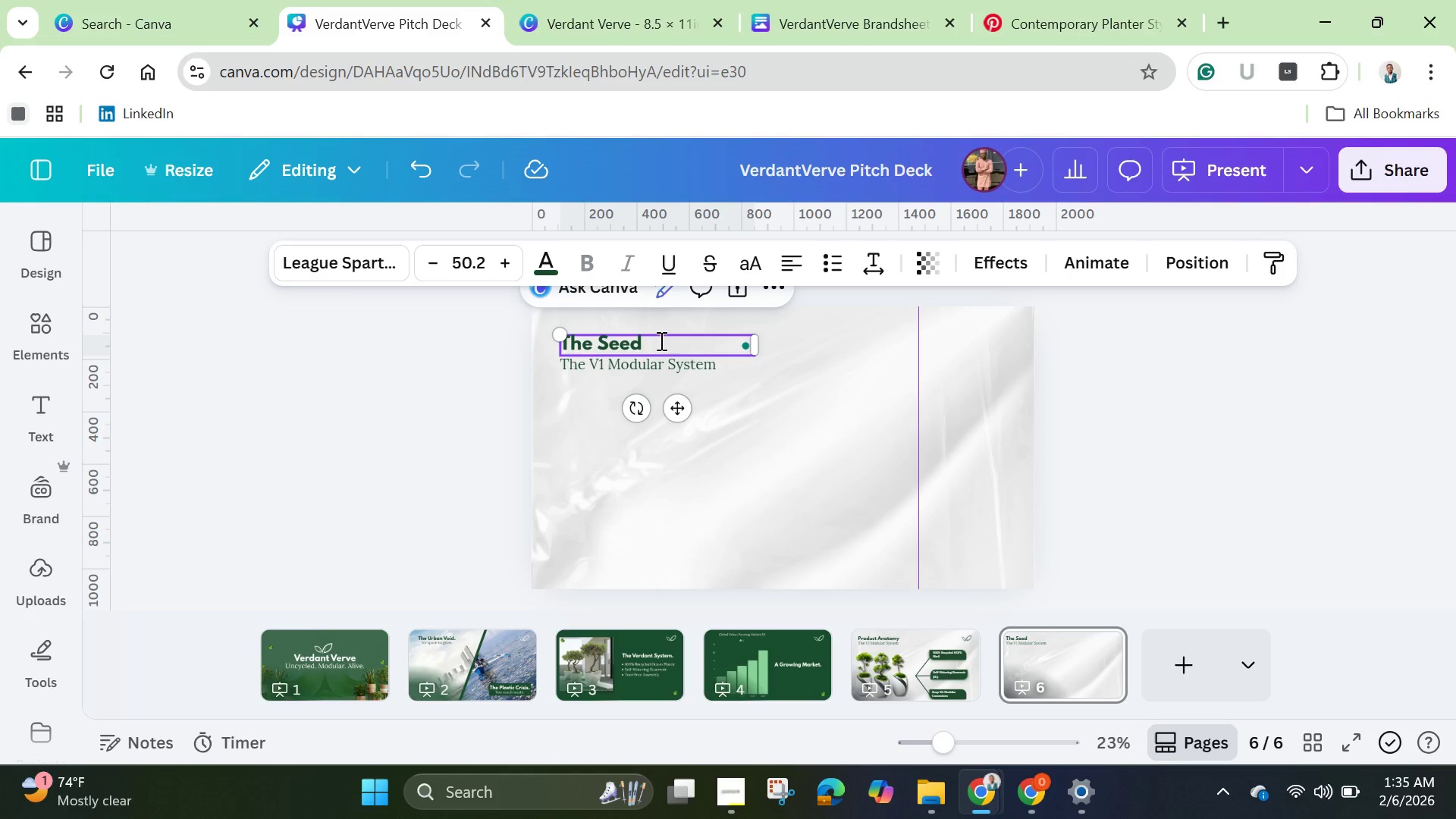 
type(#)
key(Backspace)
type(^)
key(Backspace)
type(%)
key(Backspace)
type(& Soi)
key(Backspace)
type(il Loop)
 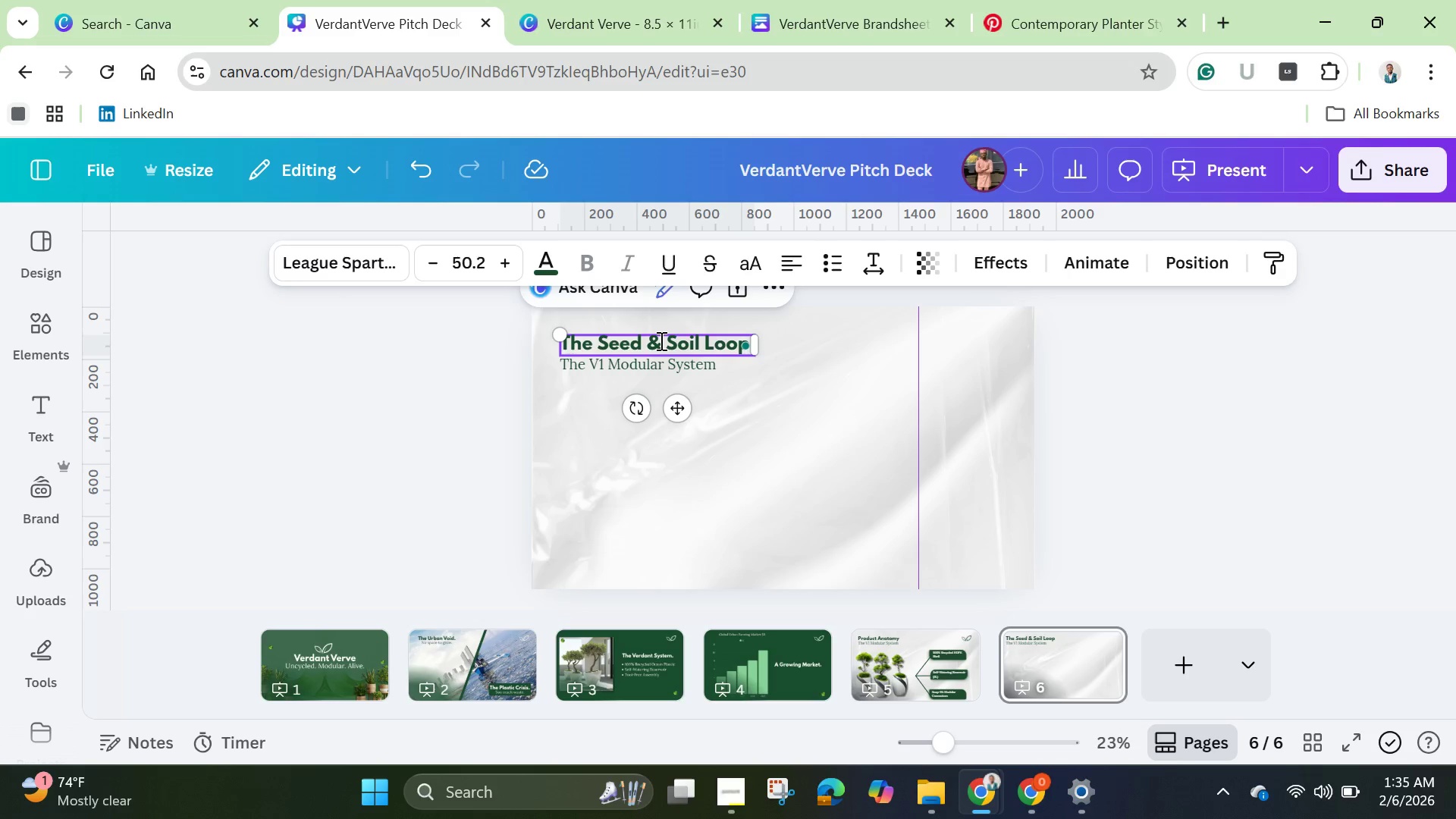 
wait(65.0)
 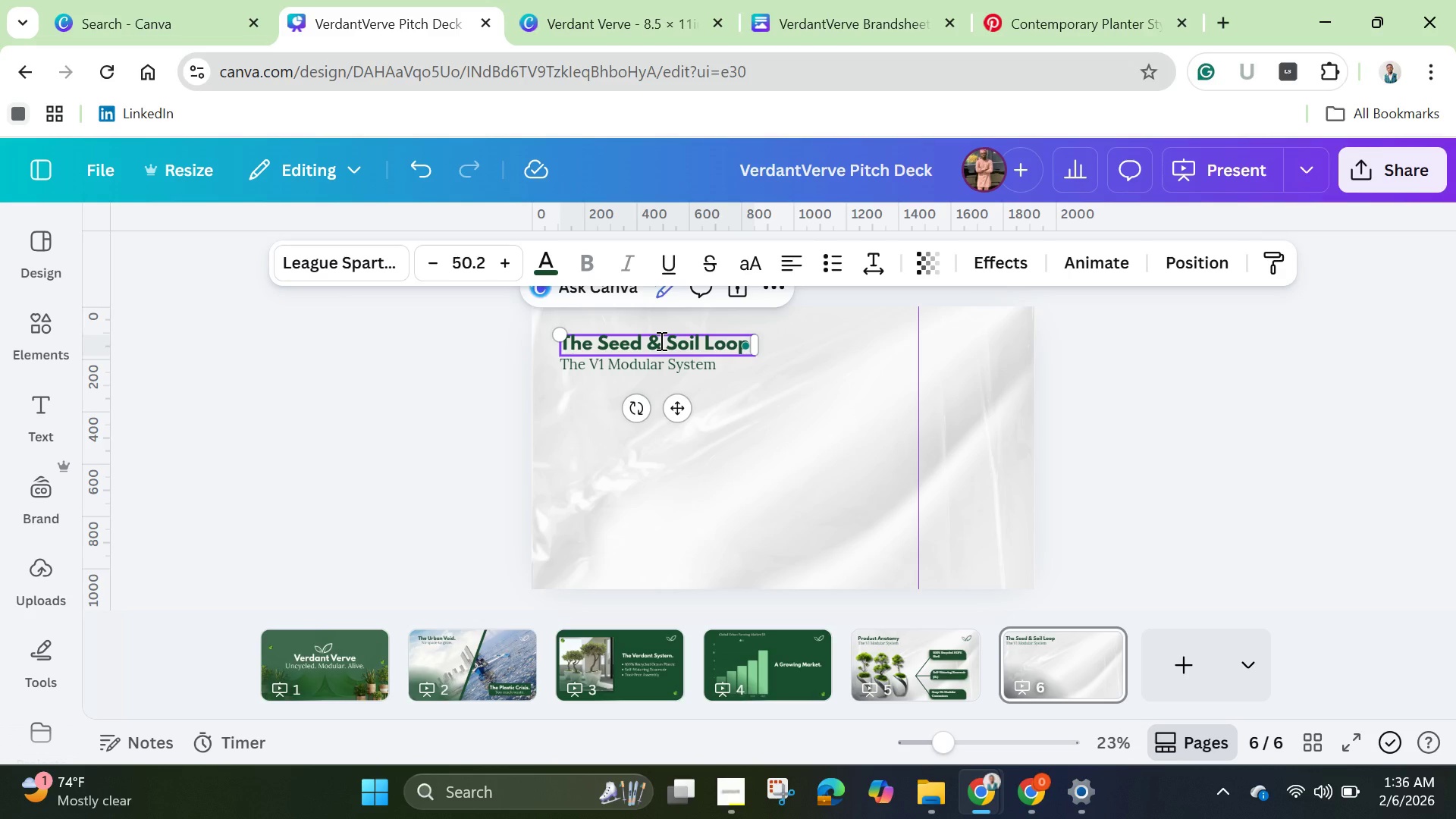 
left_click([782, 540])
 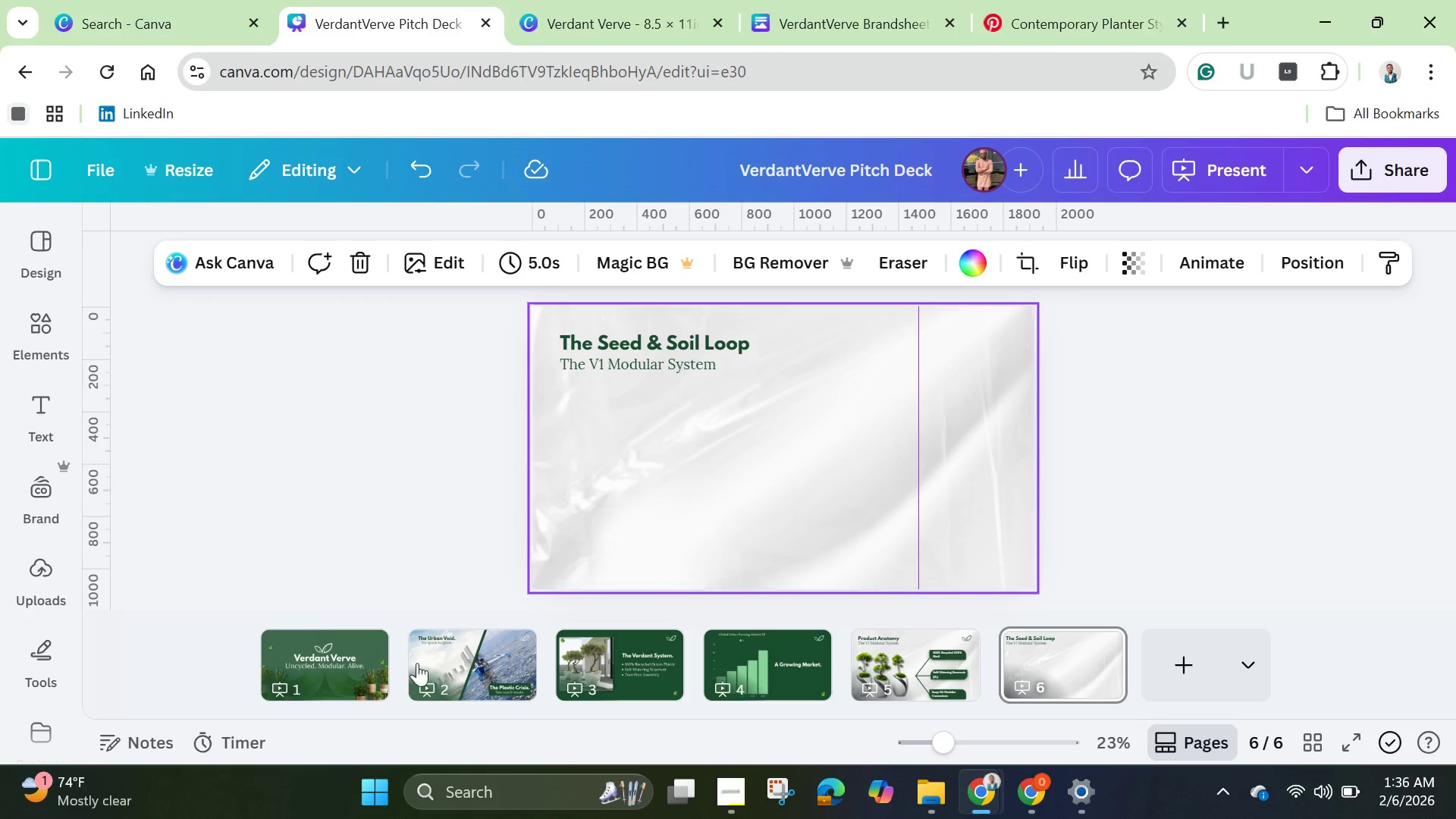 
left_click([333, 676])
 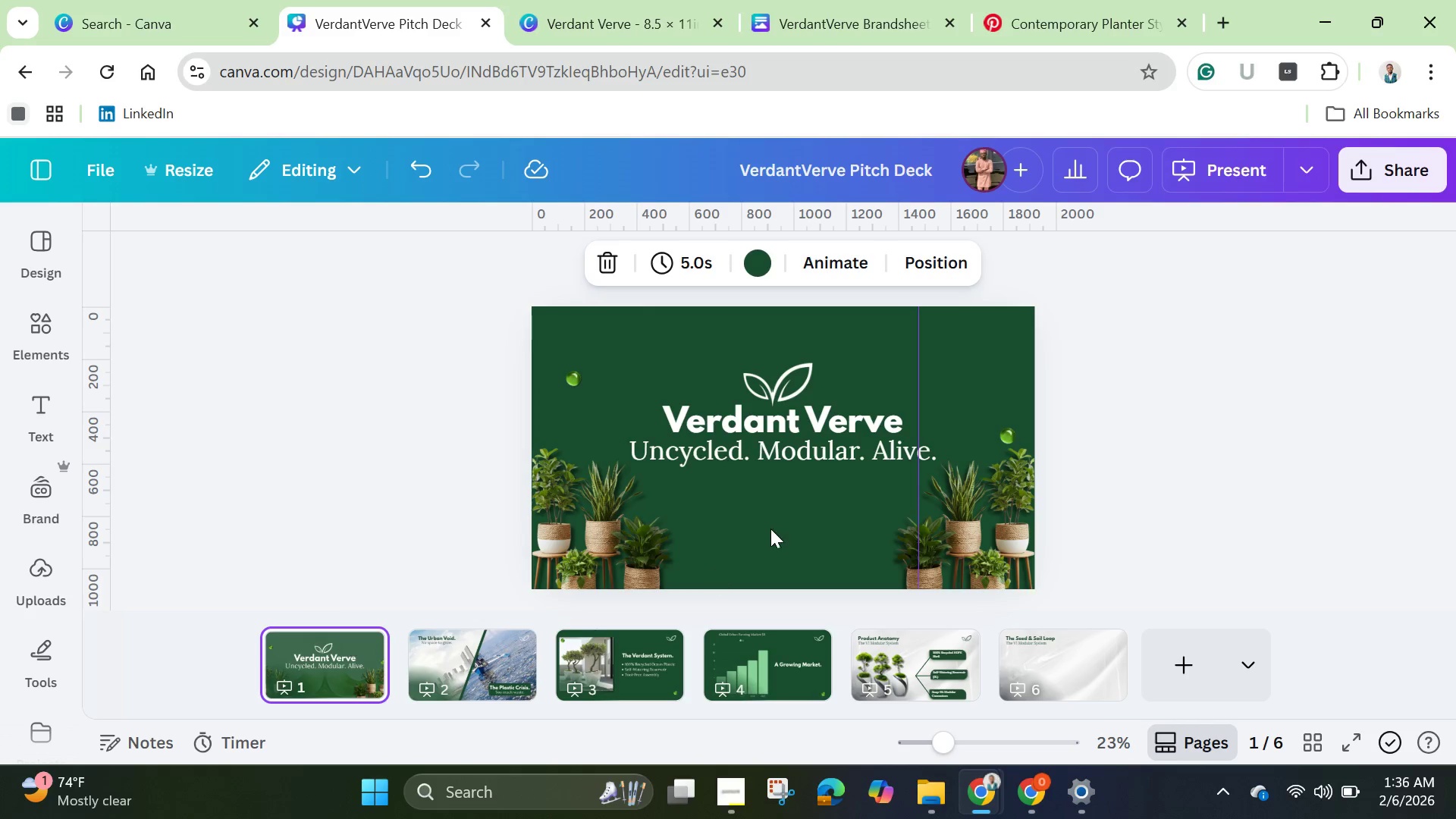 
wait(5.31)
 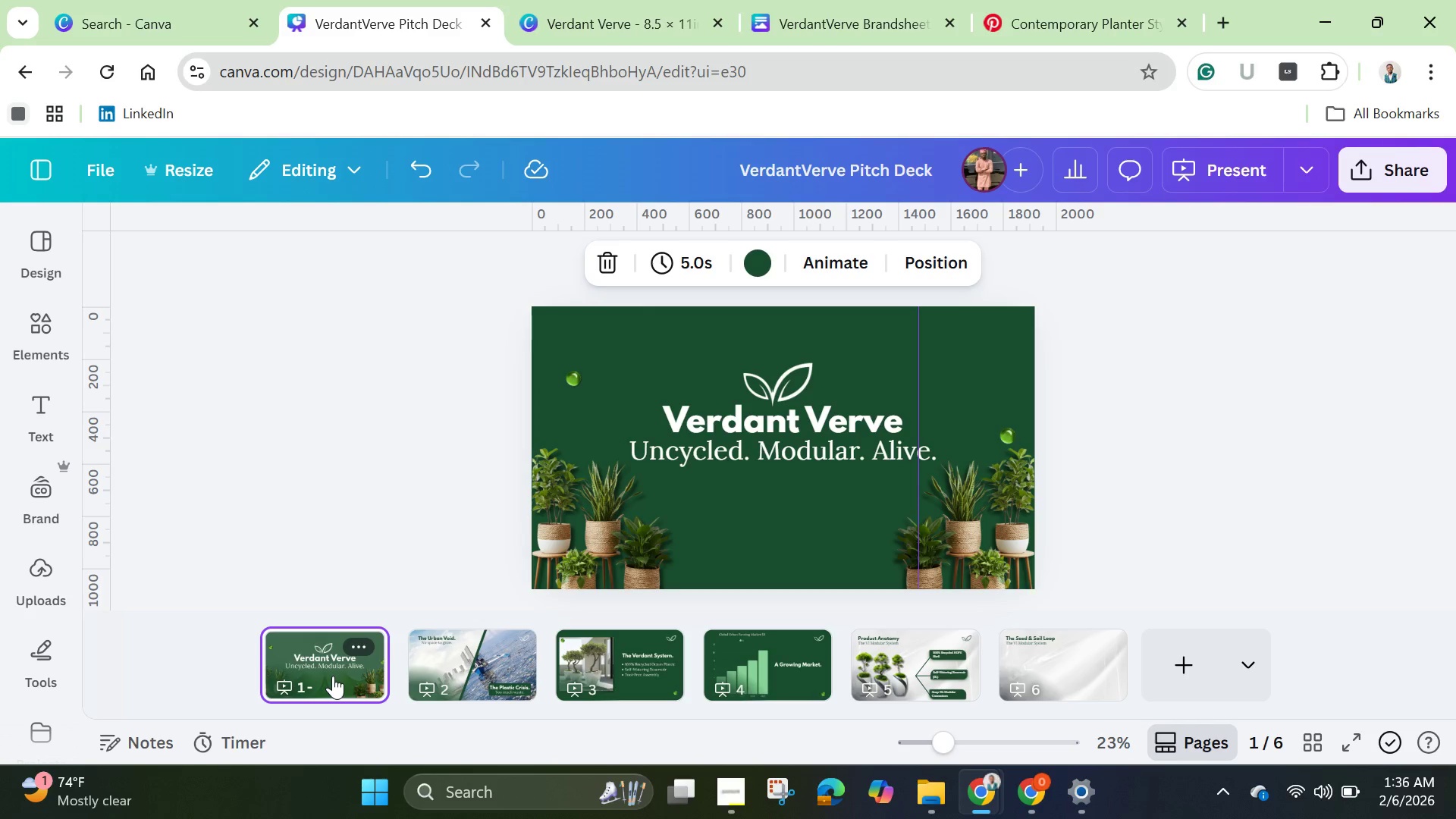 
left_click([780, 525])
 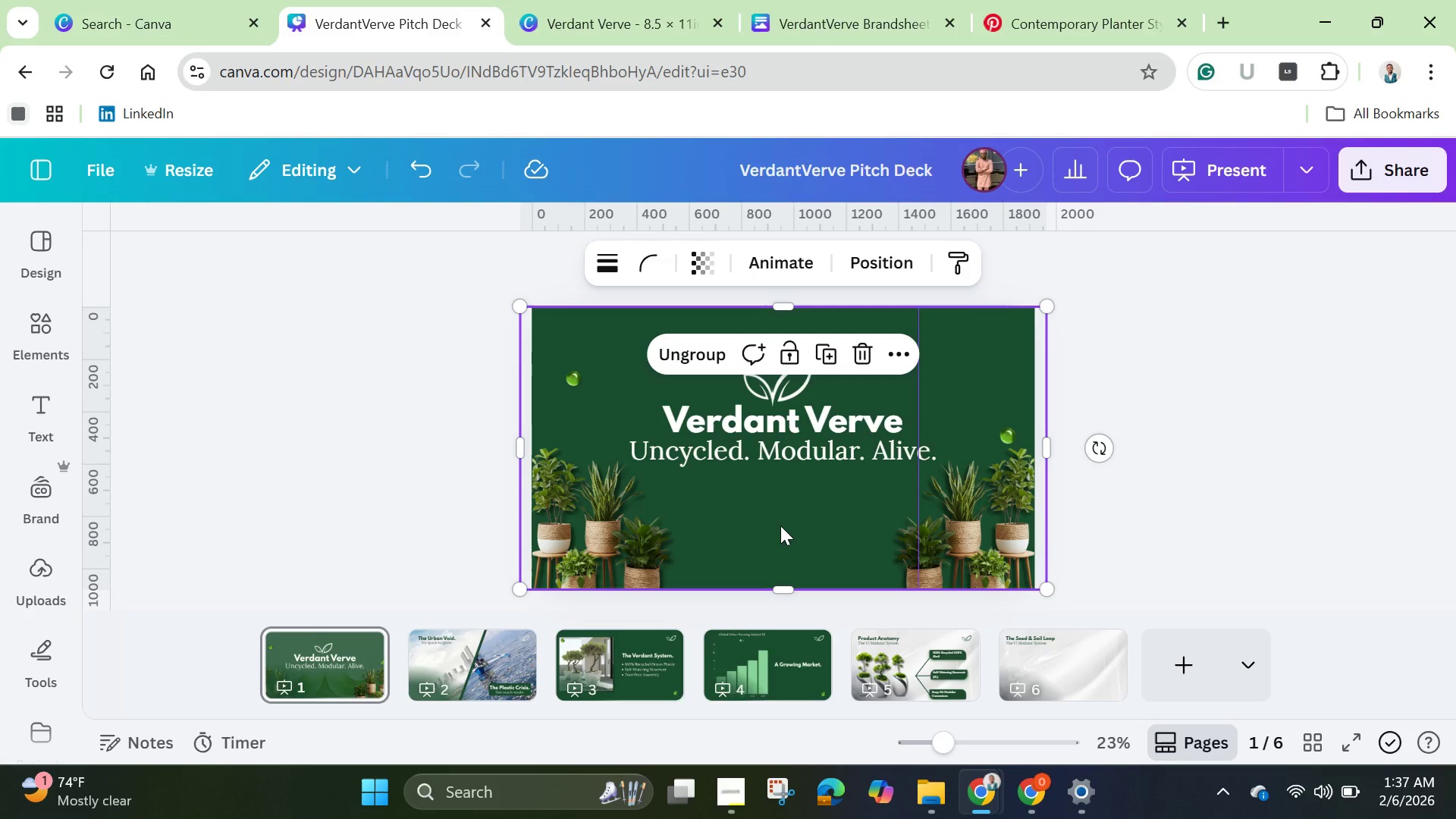 
wait(8.94)
 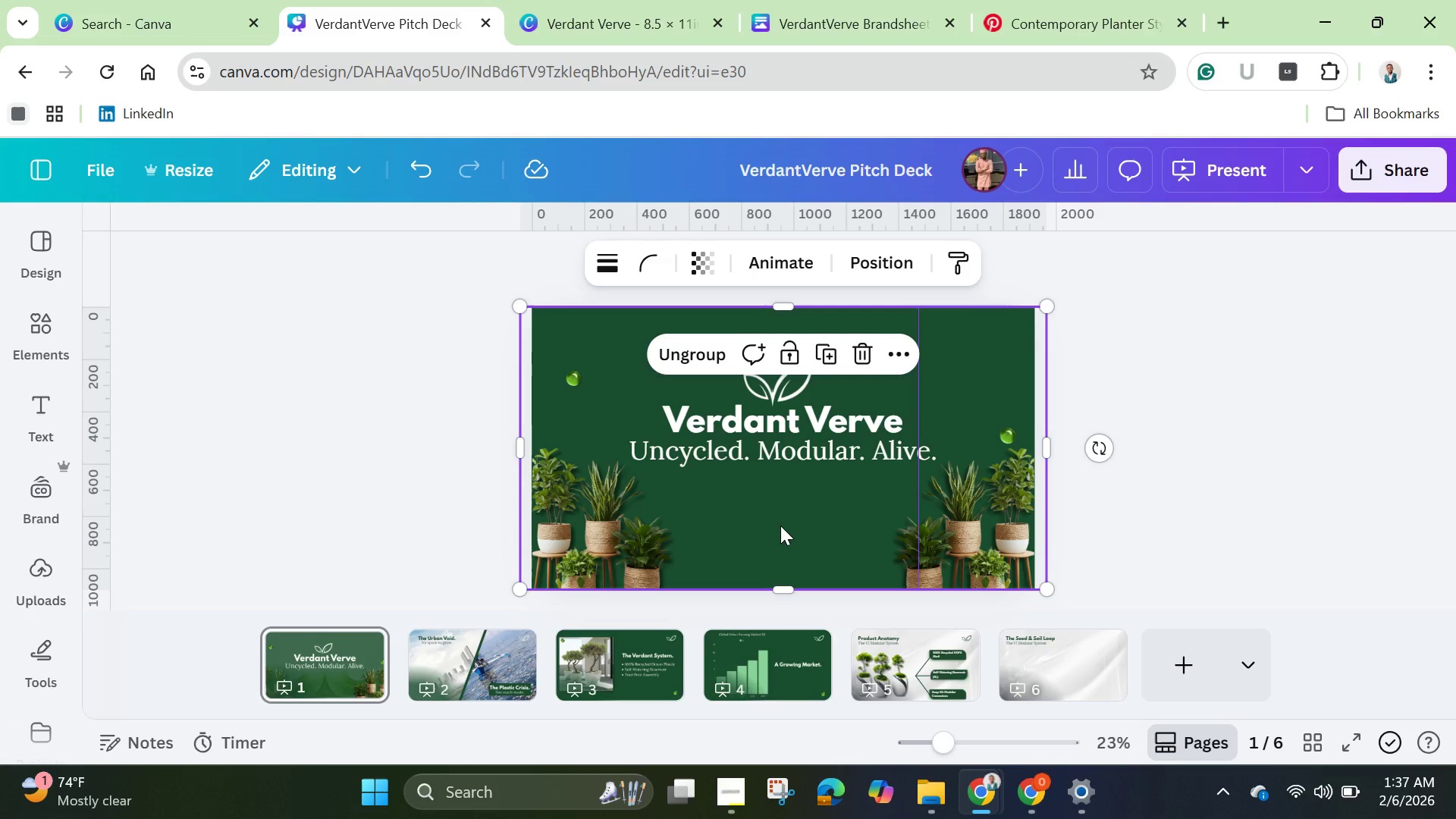 
left_click([625, 554])
 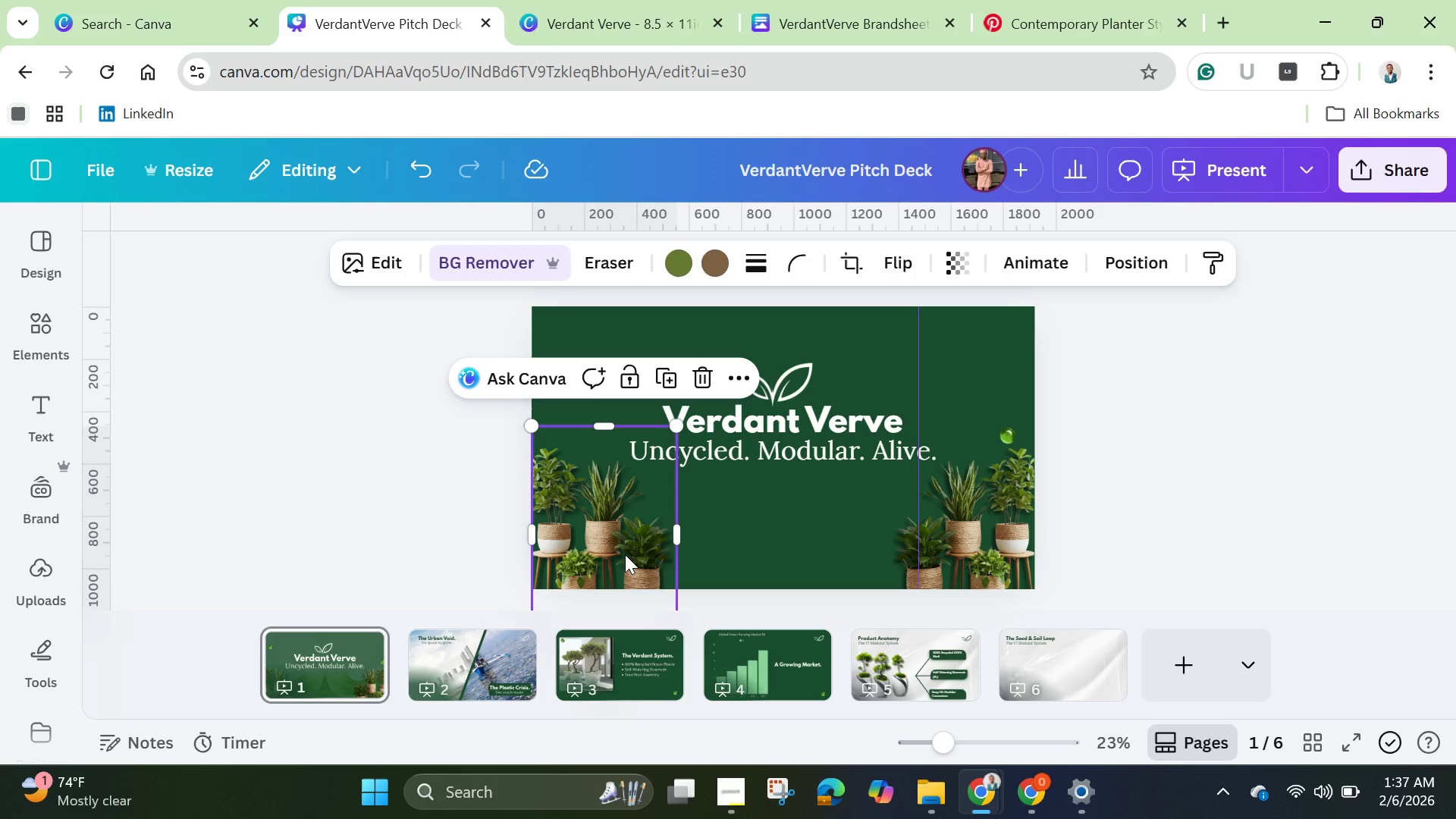 
left_click_drag(start_coordinate=[625, 554], to_coordinate=[622, 540])
 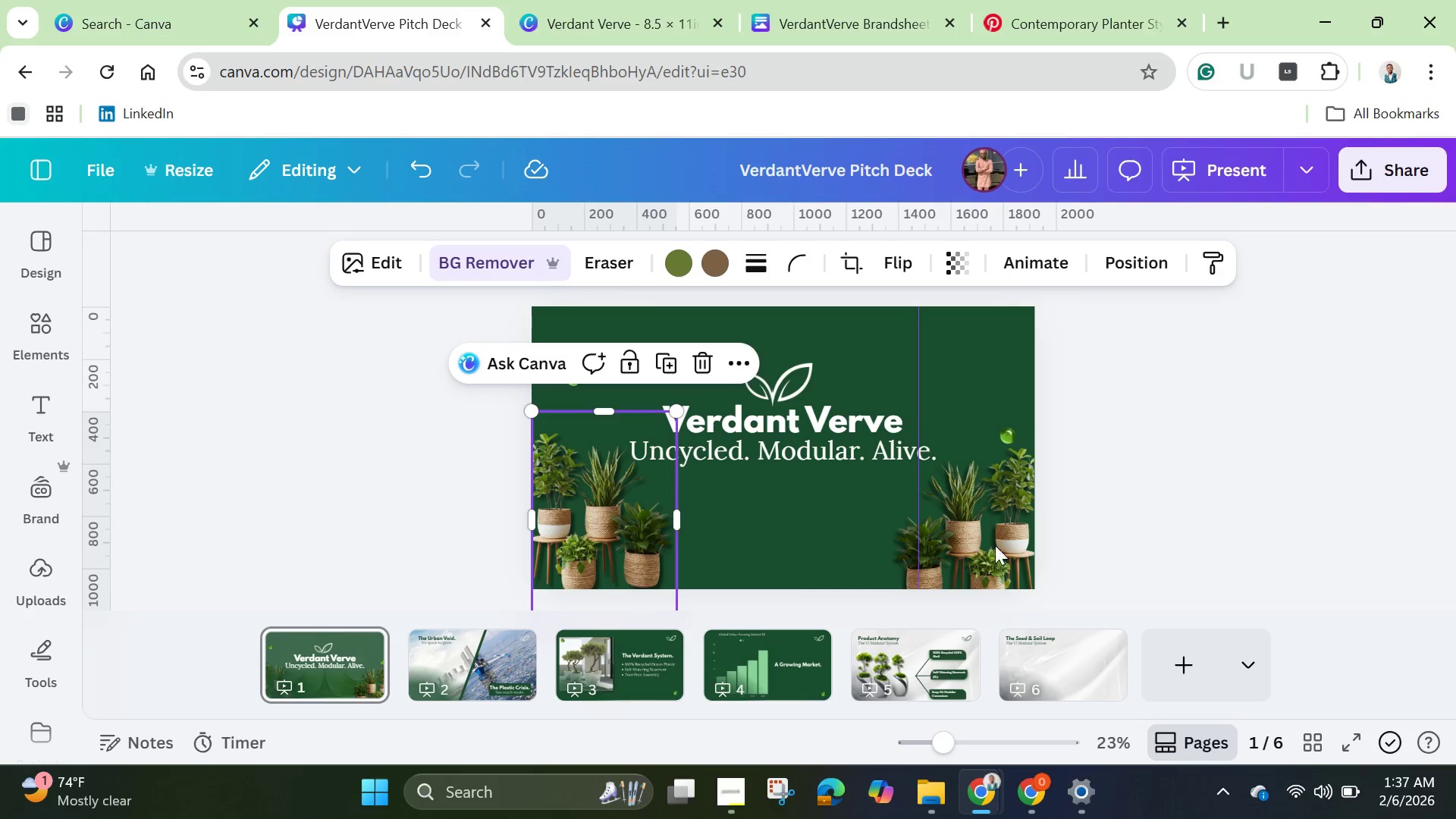 
left_click([981, 540])
 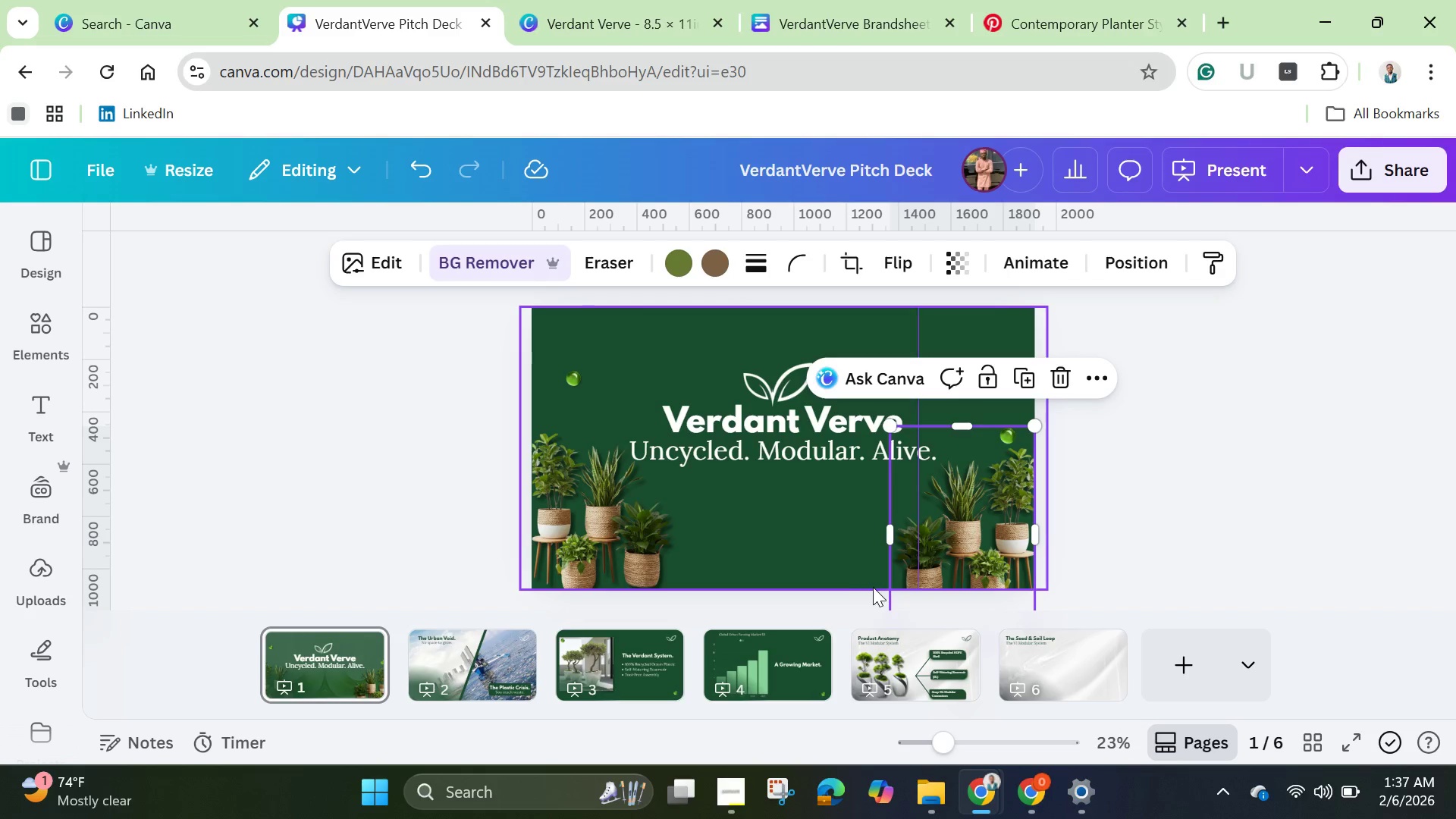 
wait(5.22)
 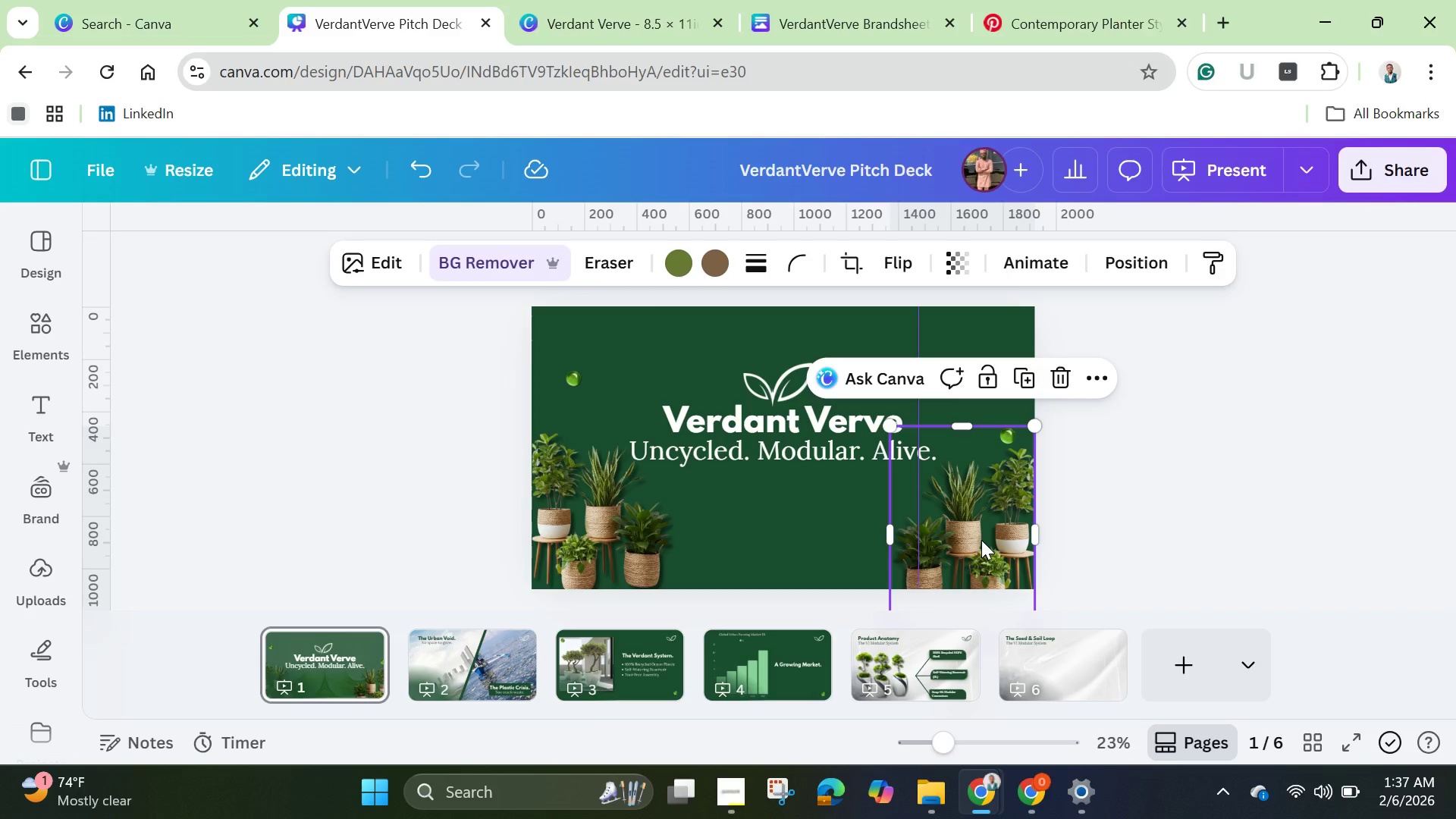 
left_click([1087, 663])
 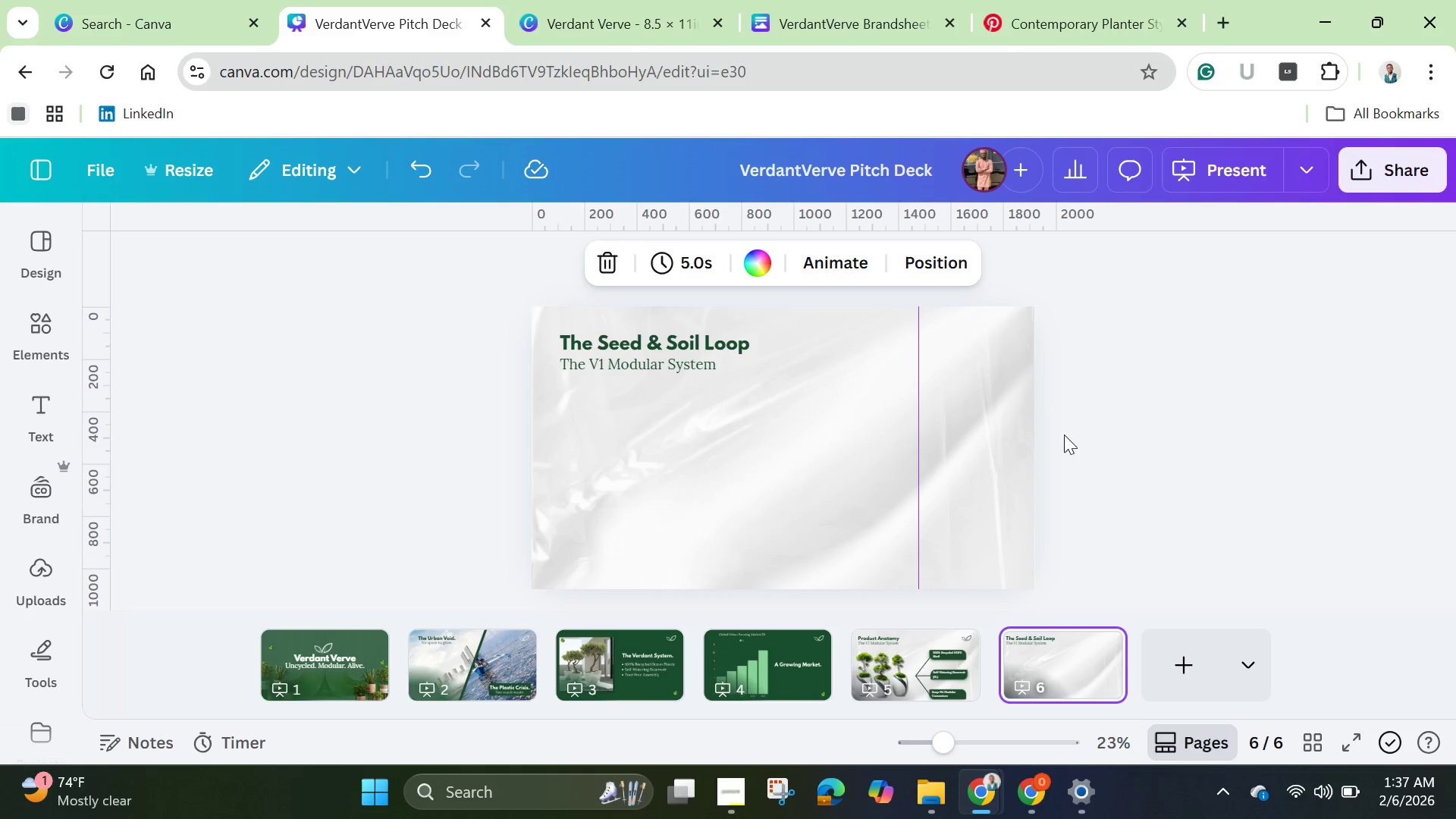 
left_click([1076, 424])
 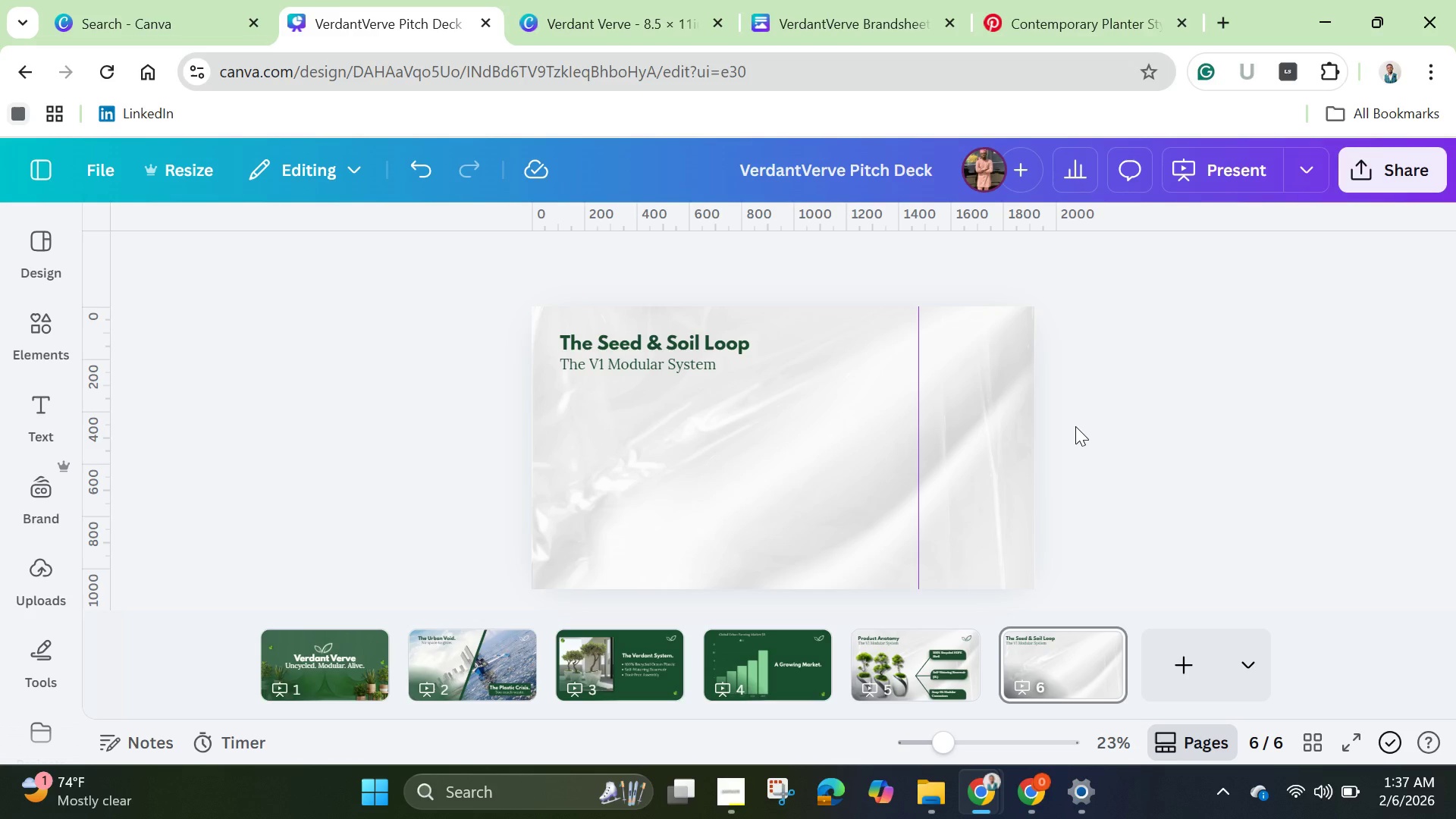 
wait(25.59)
 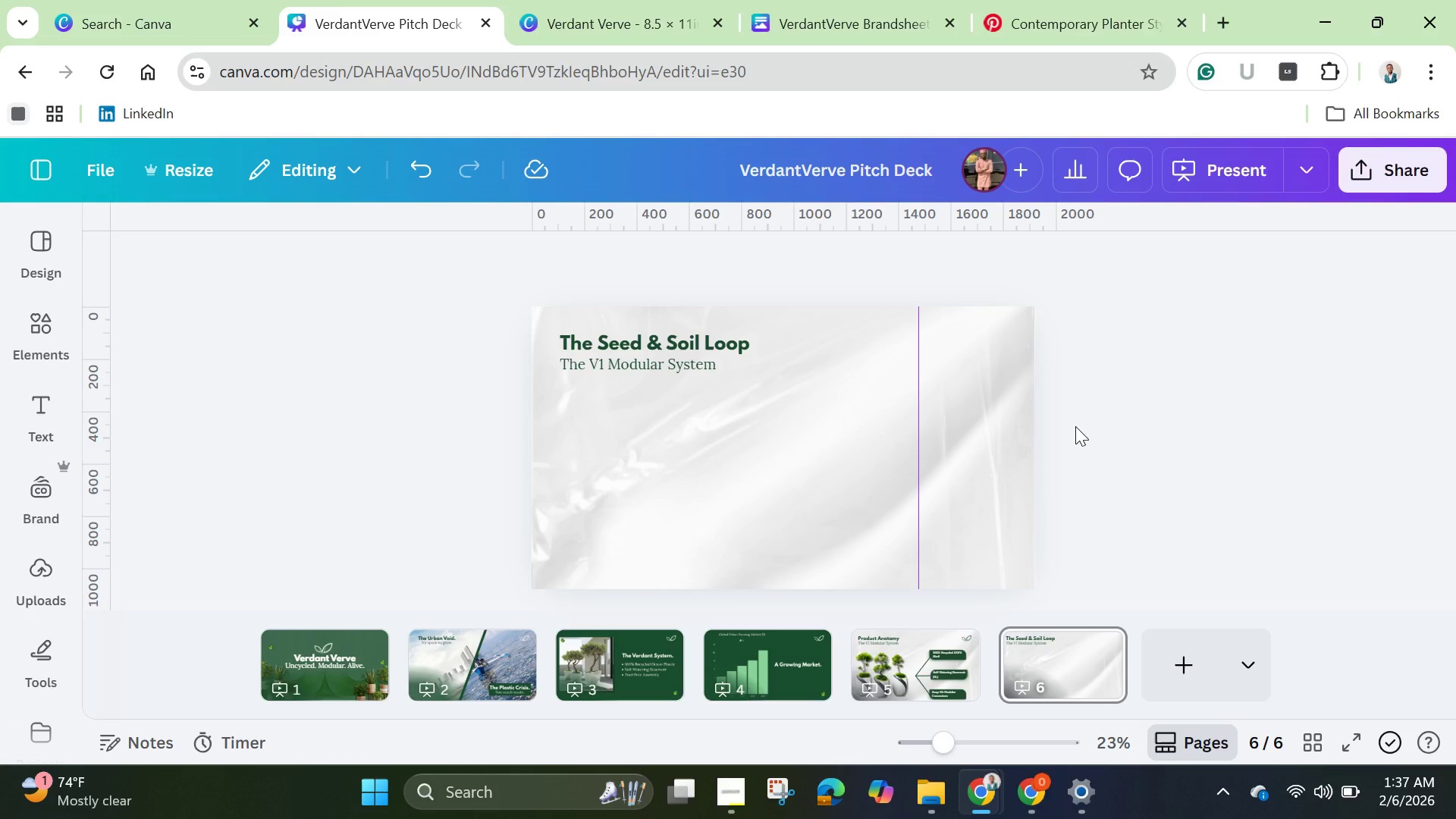 
double_click([691, 366])
 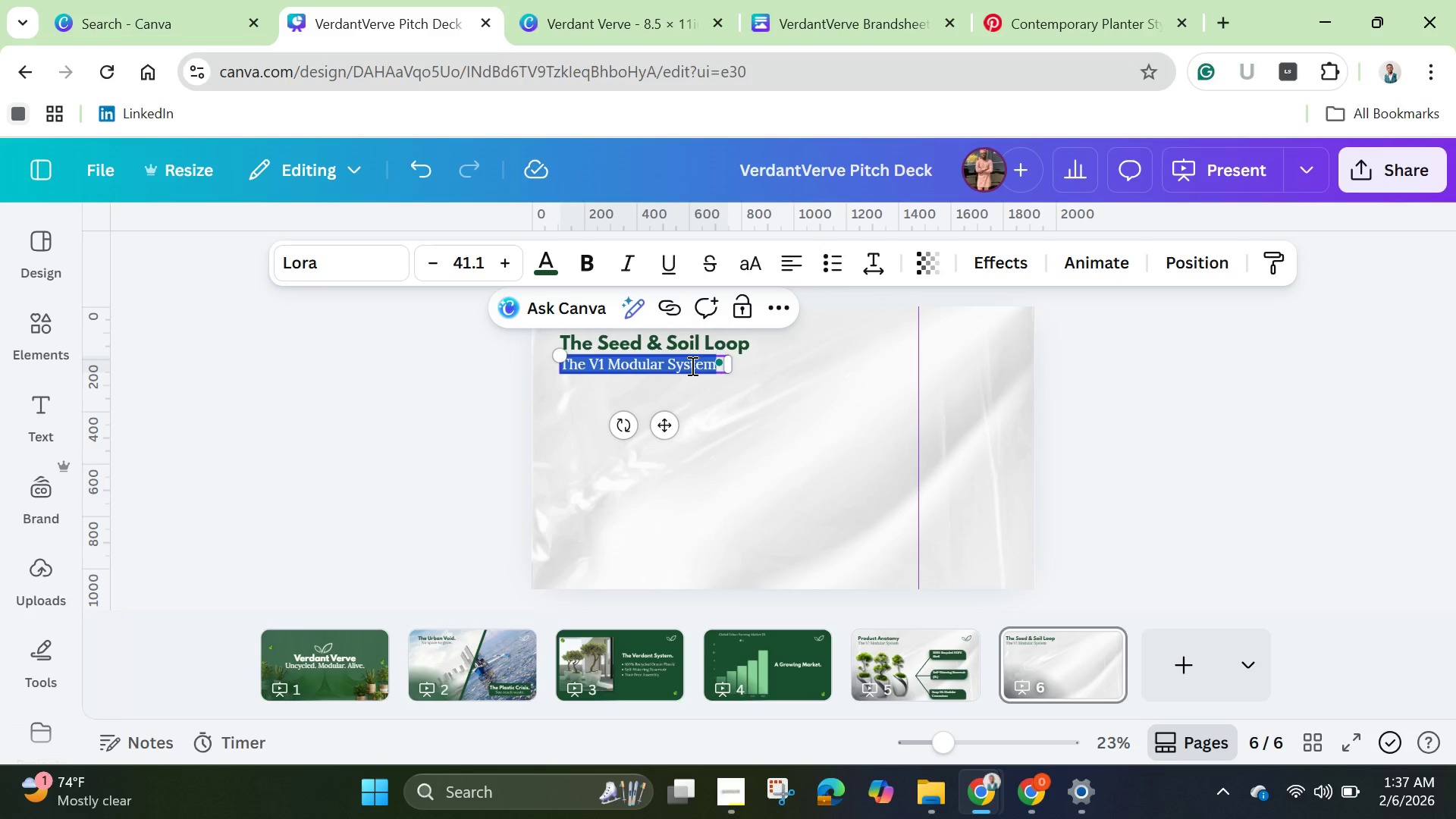 
key(Backspace)
type(The )
 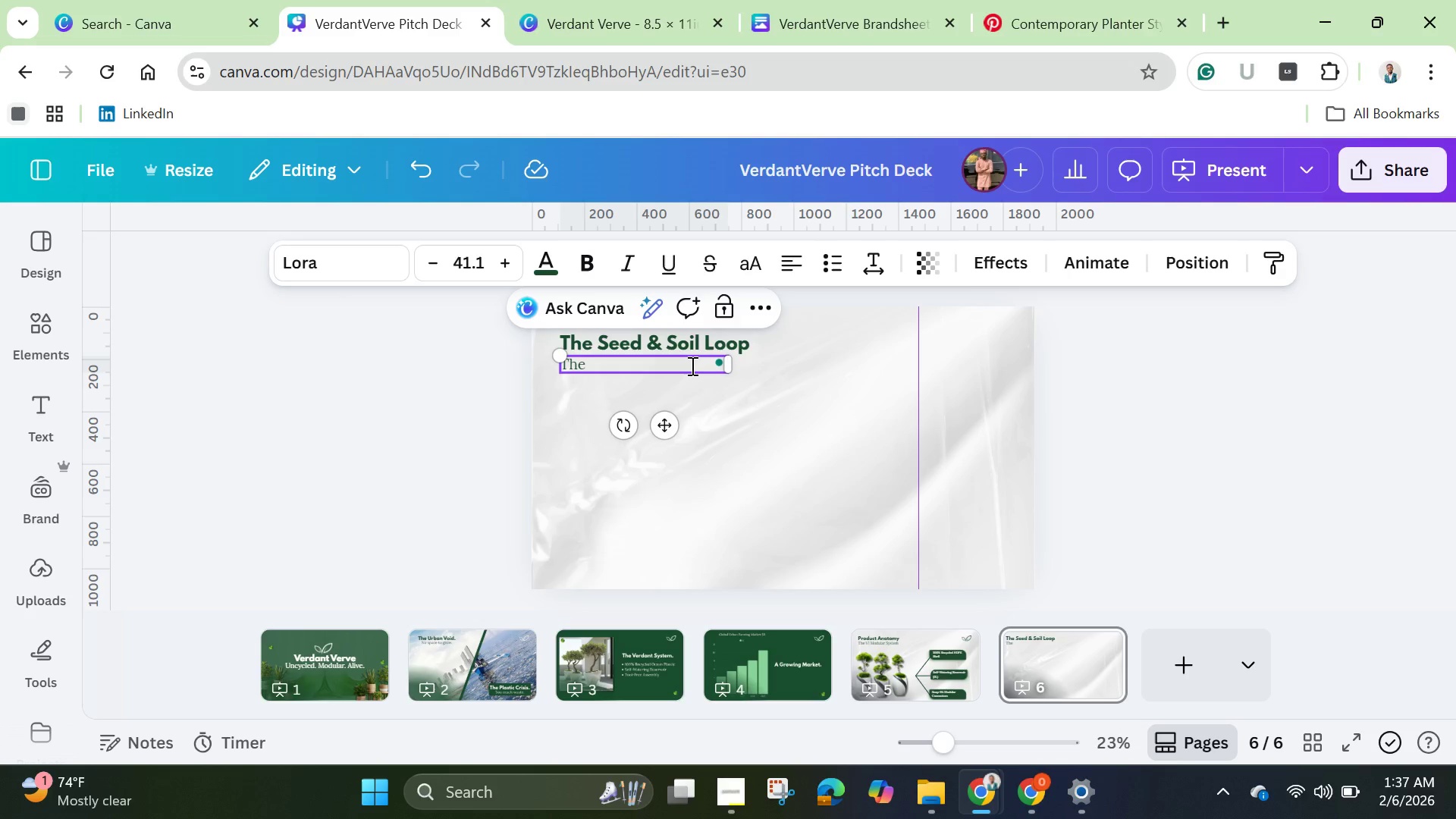 
hold_key(key=Backspace, duration=1.0)
 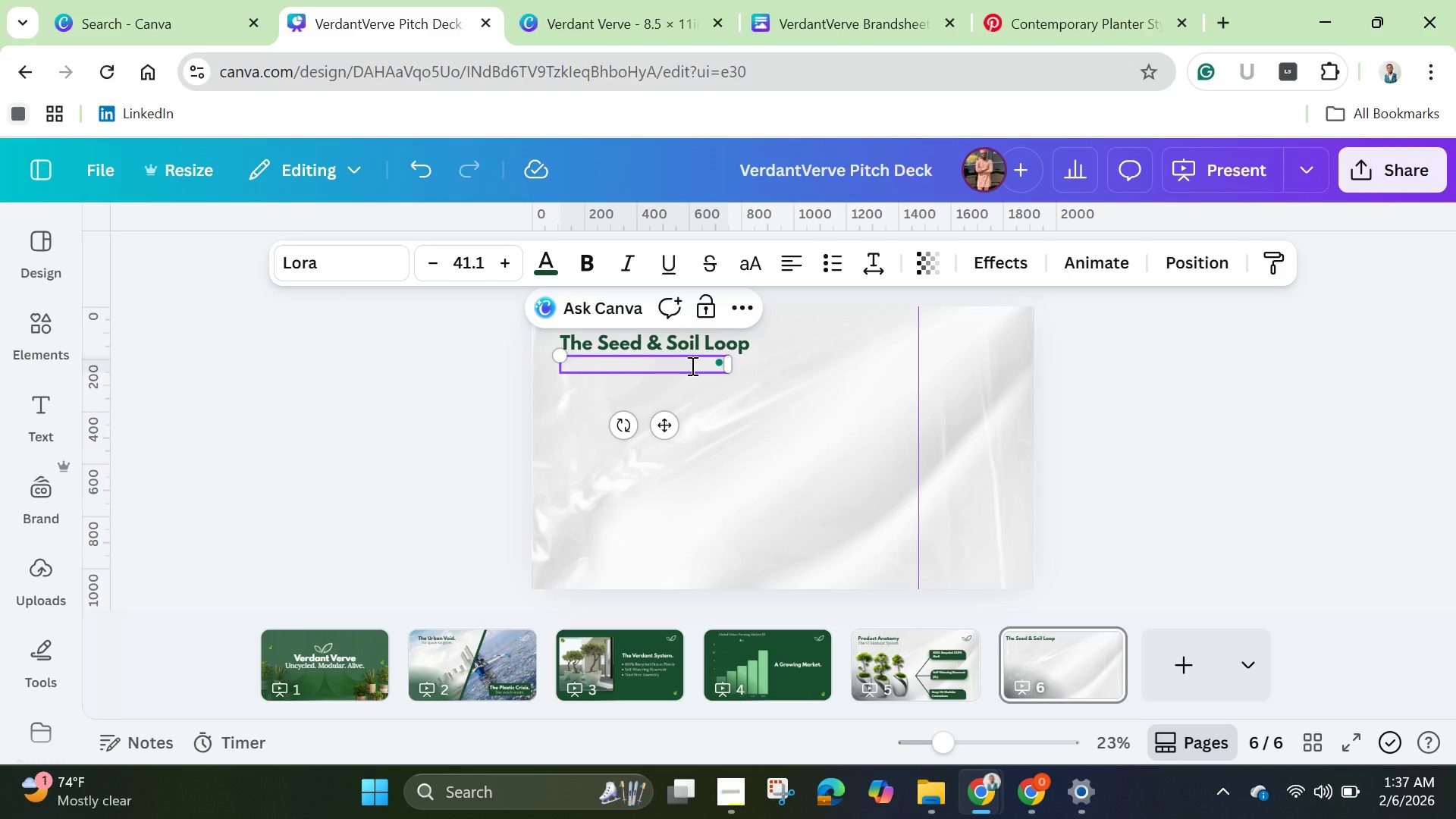 
type(Recurring Revenue Model)
 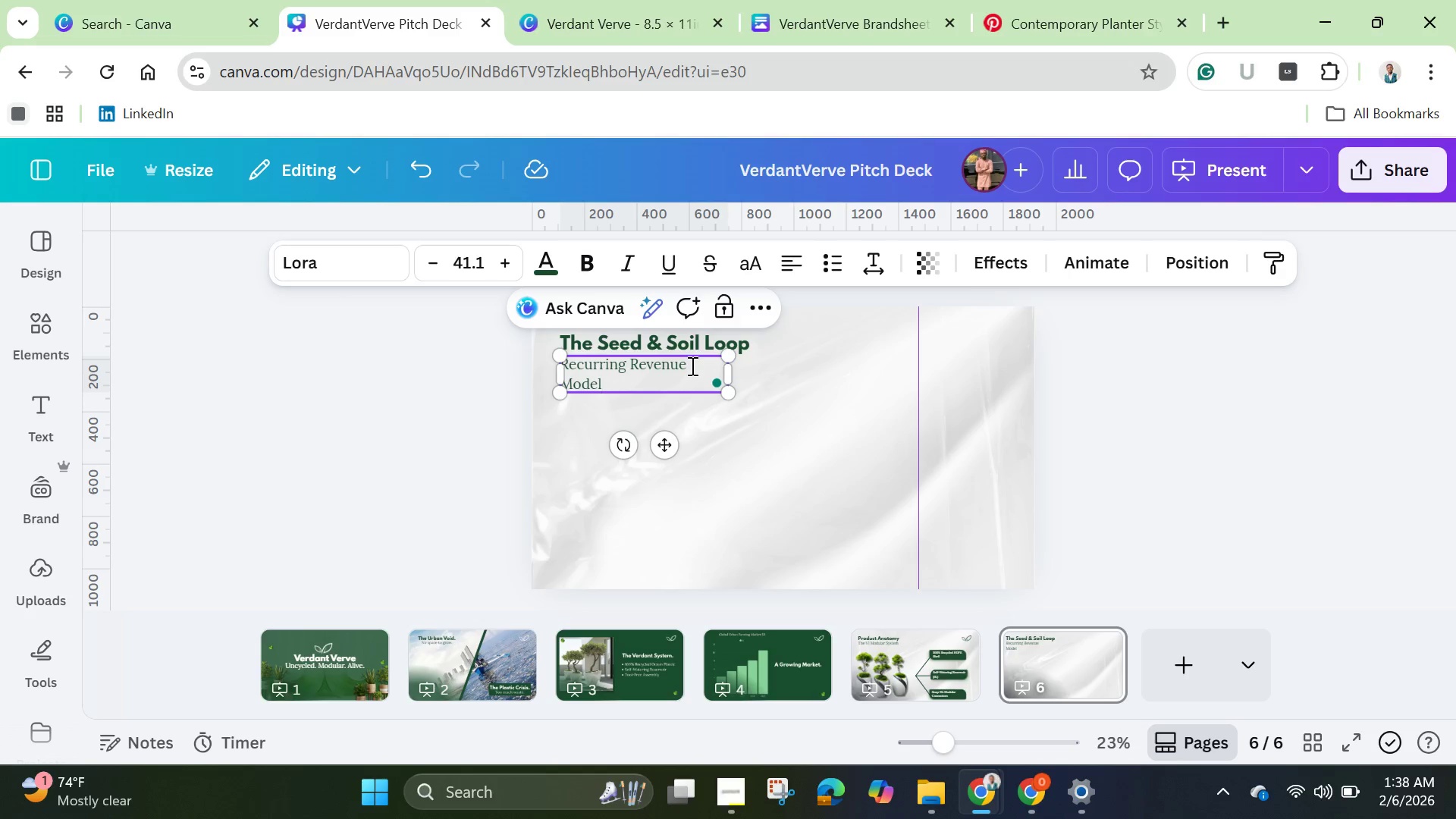 
wait(5.81)
 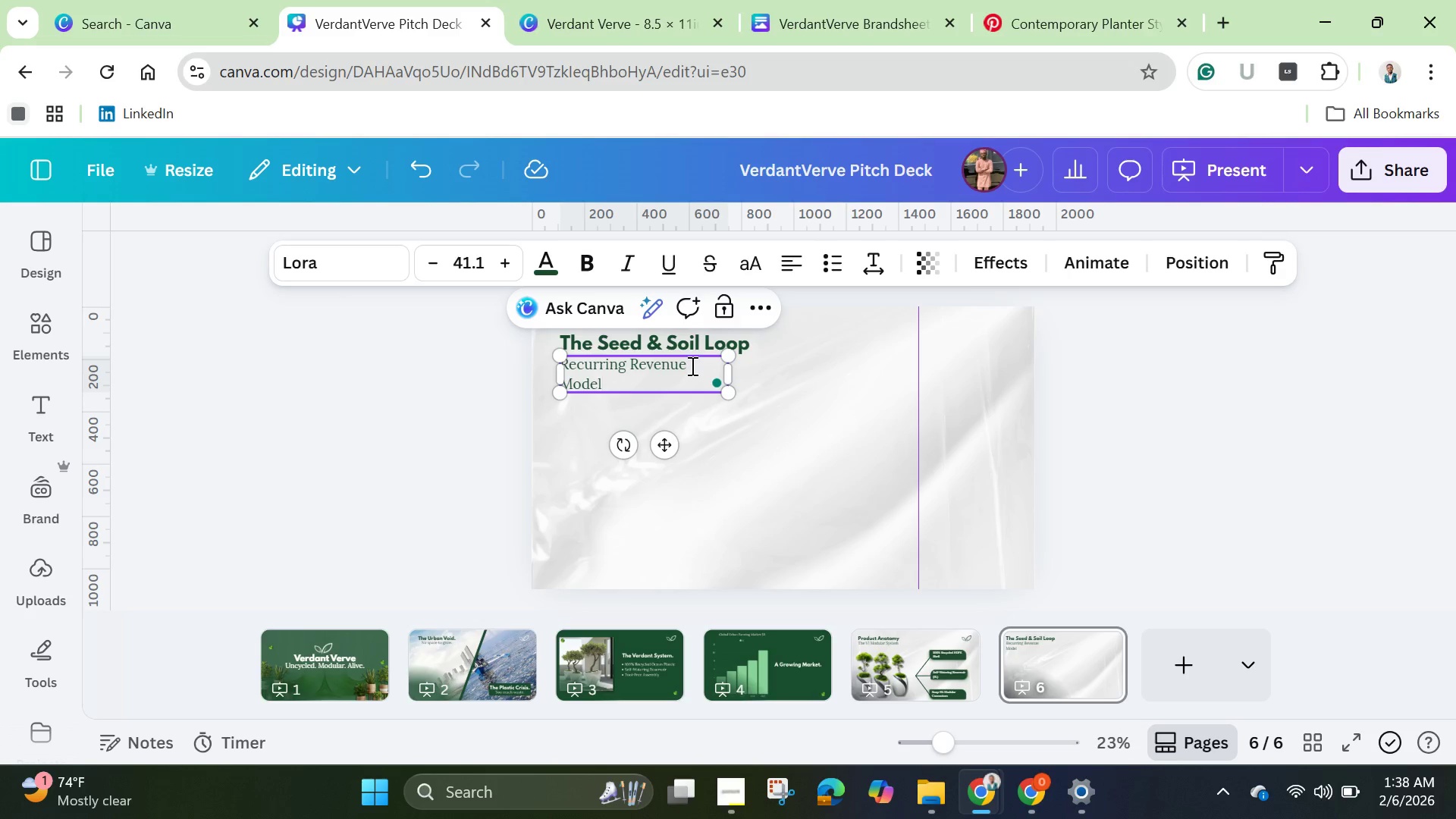 
left_click([676, 367])
 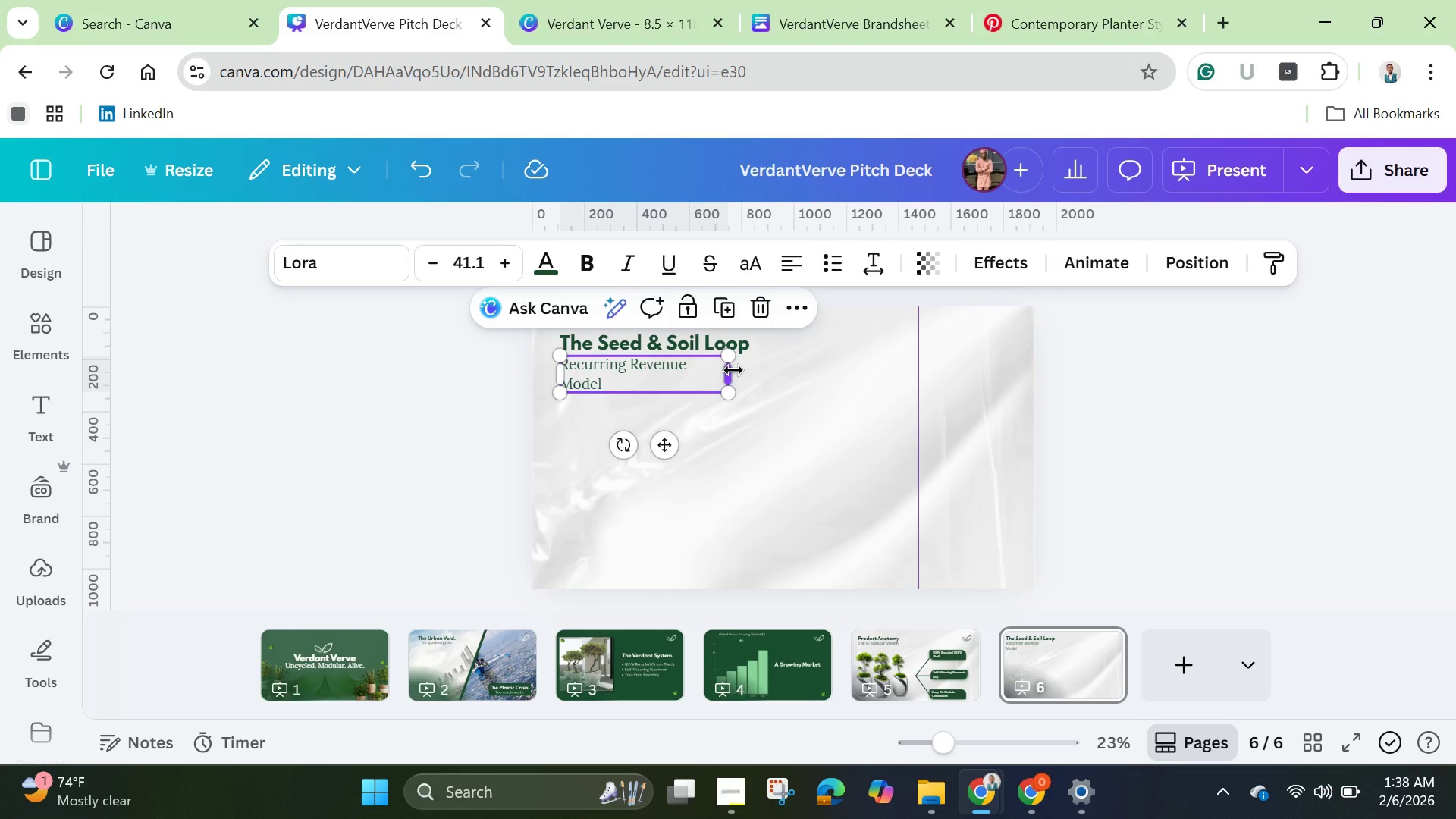 
left_click_drag(start_coordinate=[733, 370], to_coordinate=[763, 370])
 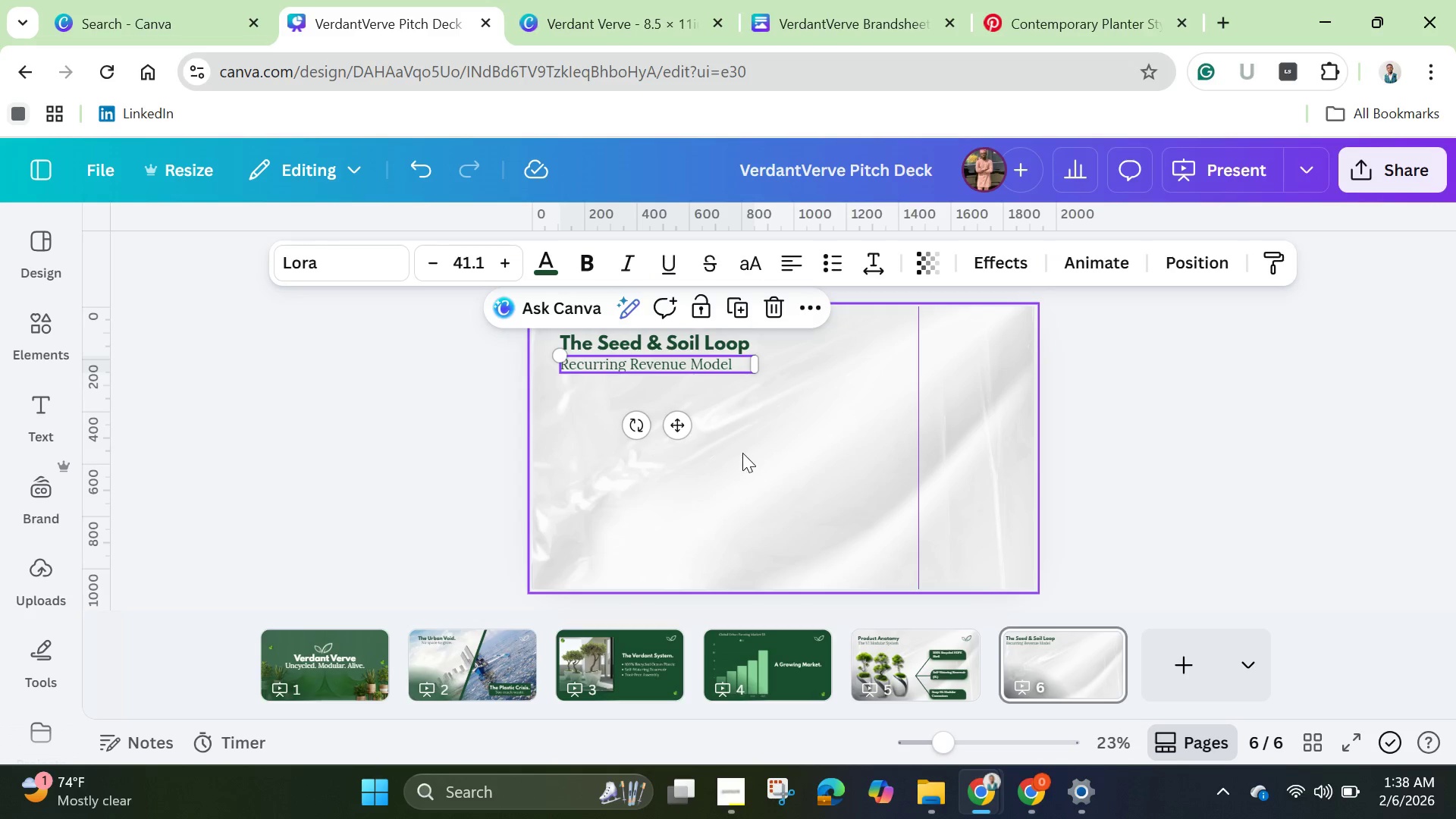 
left_click([742, 453])
 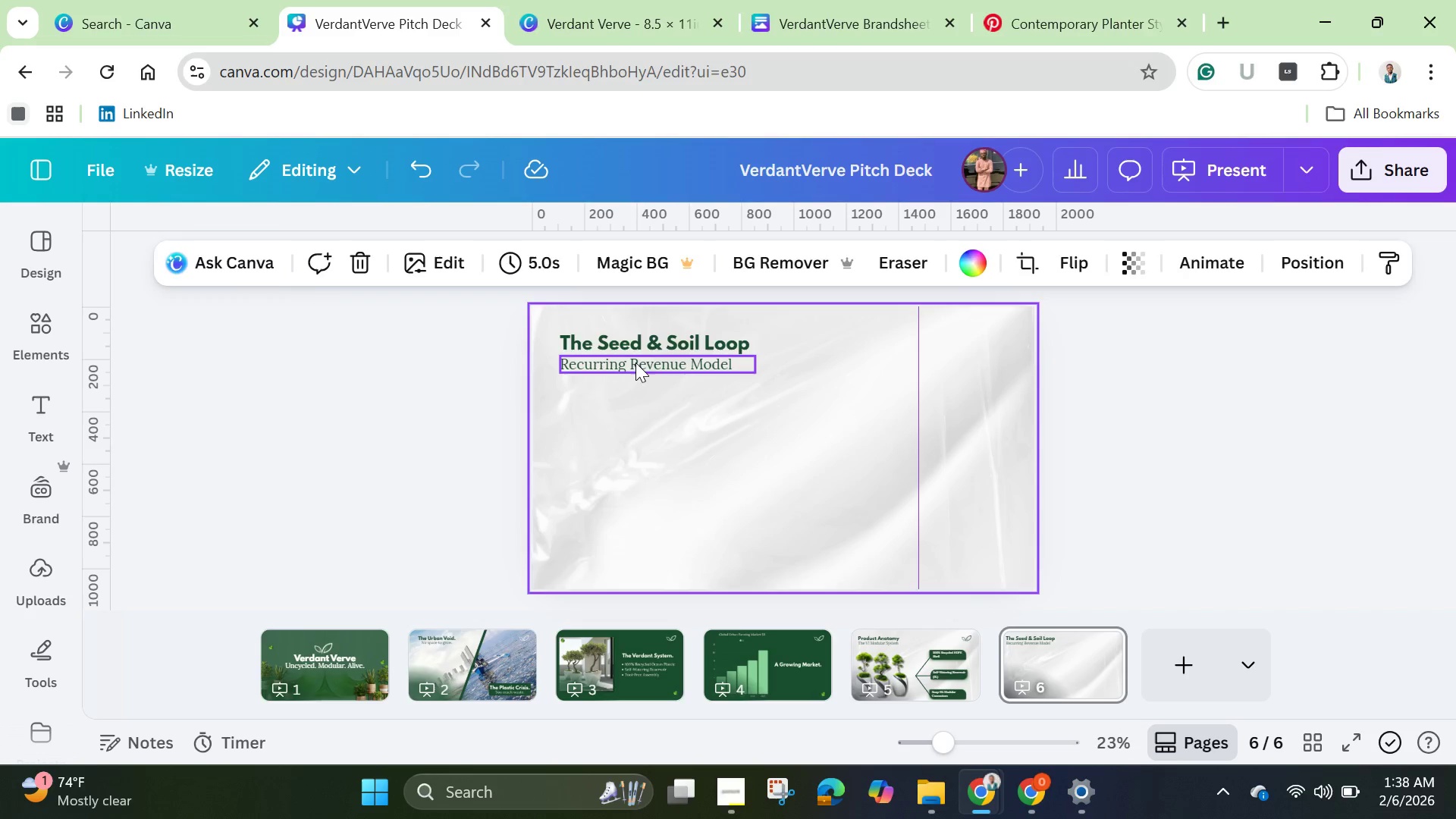 
left_click_drag(start_coordinate=[635, 361], to_coordinate=[639, 361])
 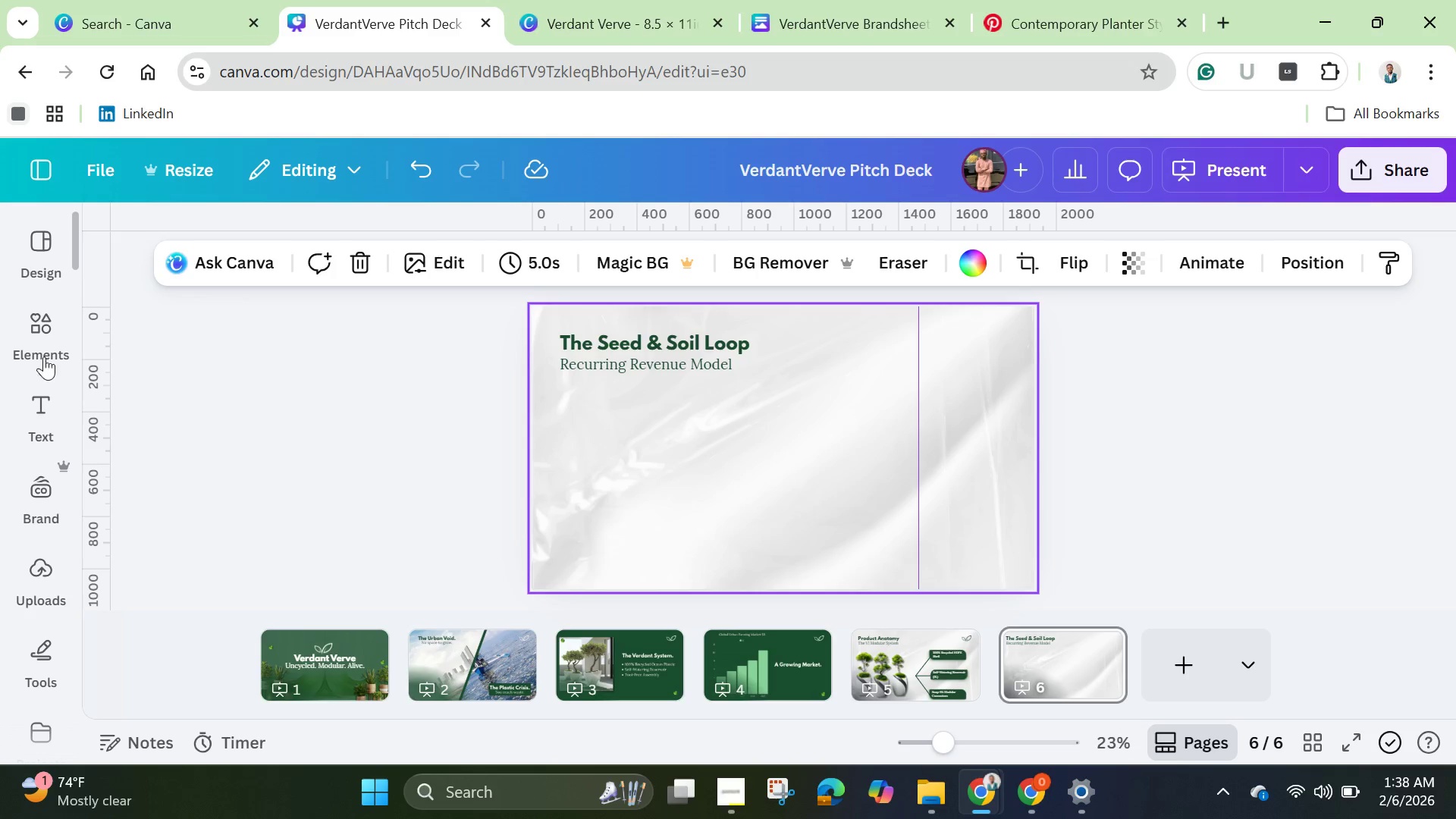 
wait(22.78)
 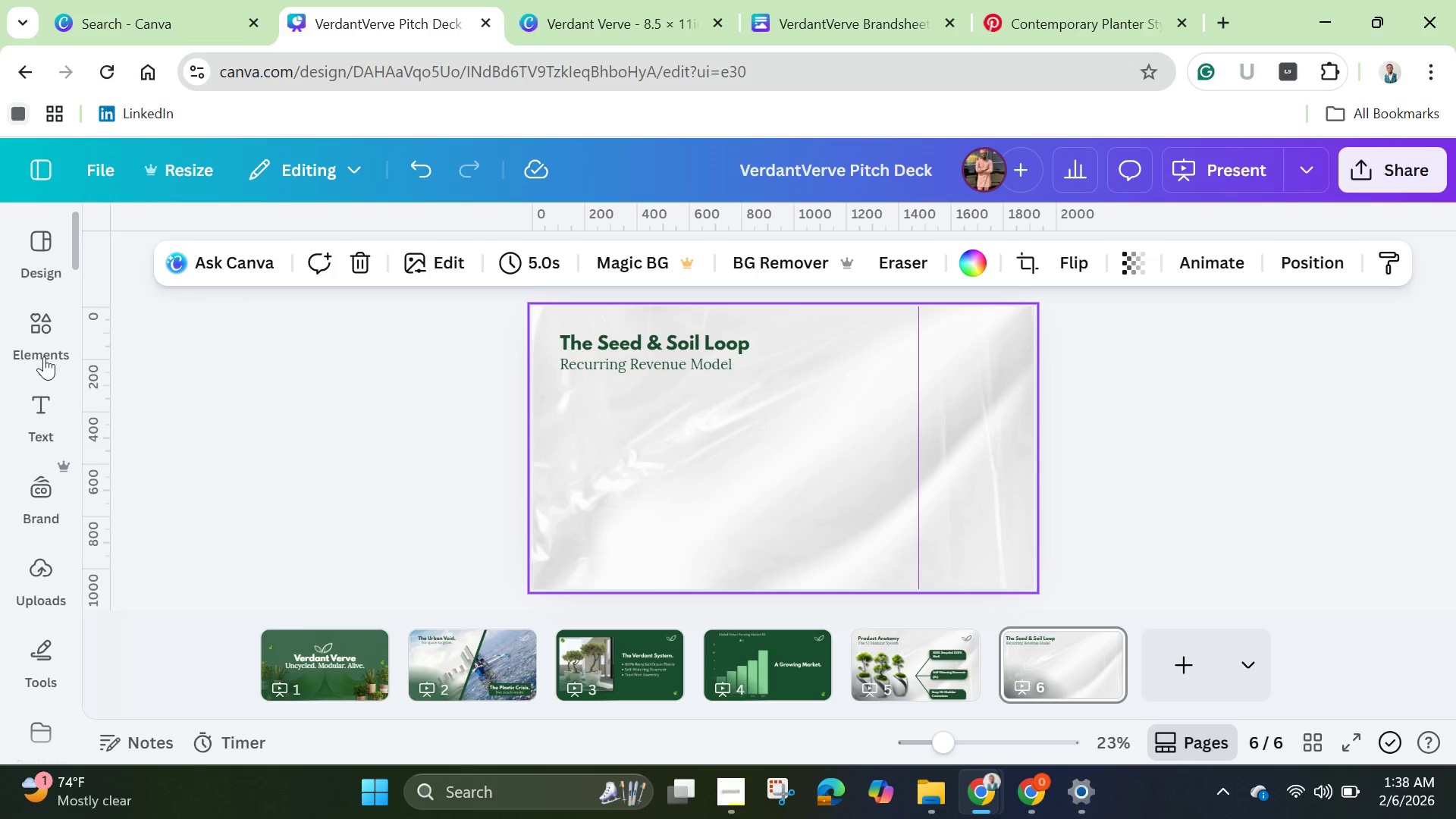 
left_click([439, 256])
 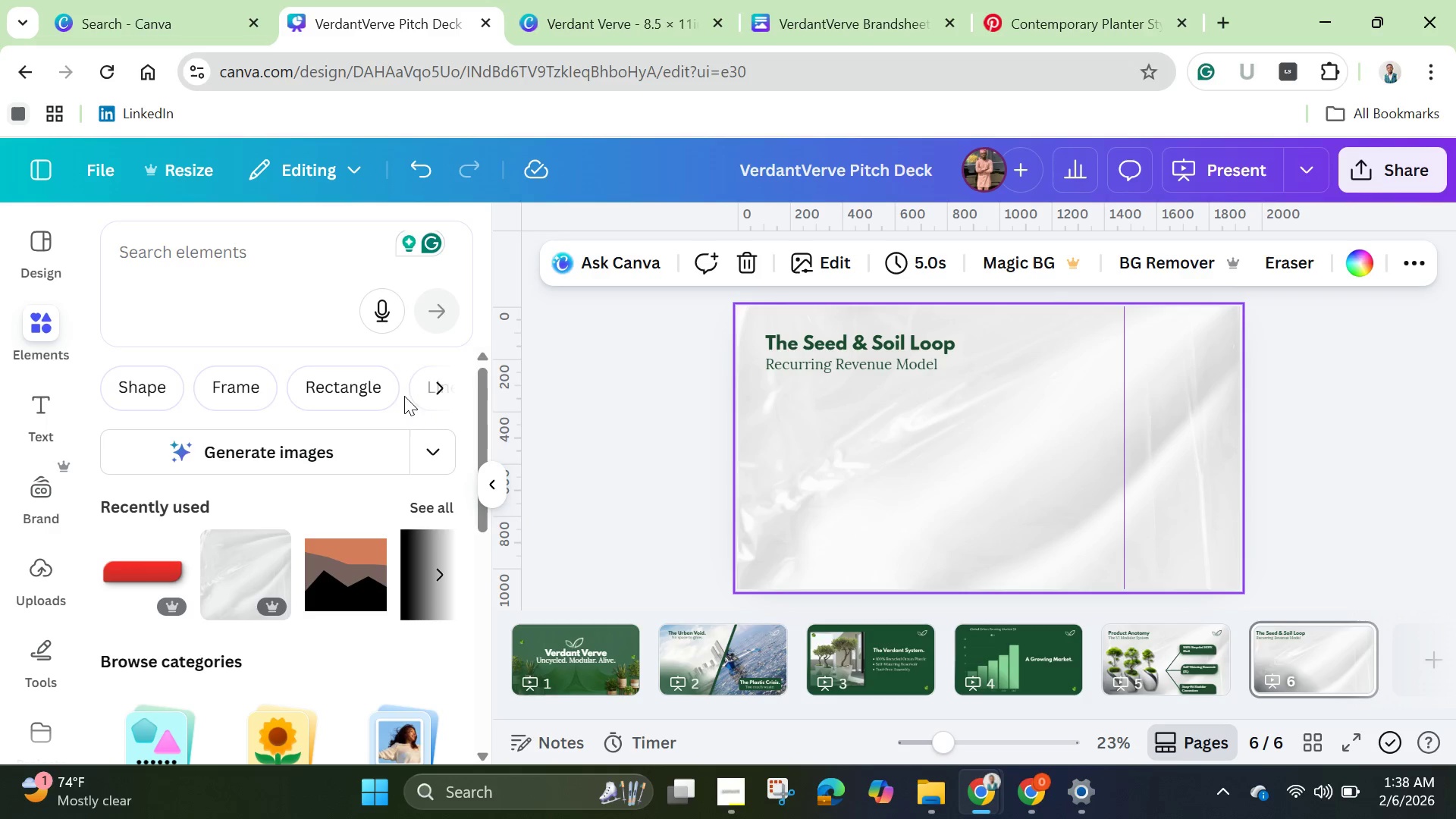 
left_click([149, 391])
 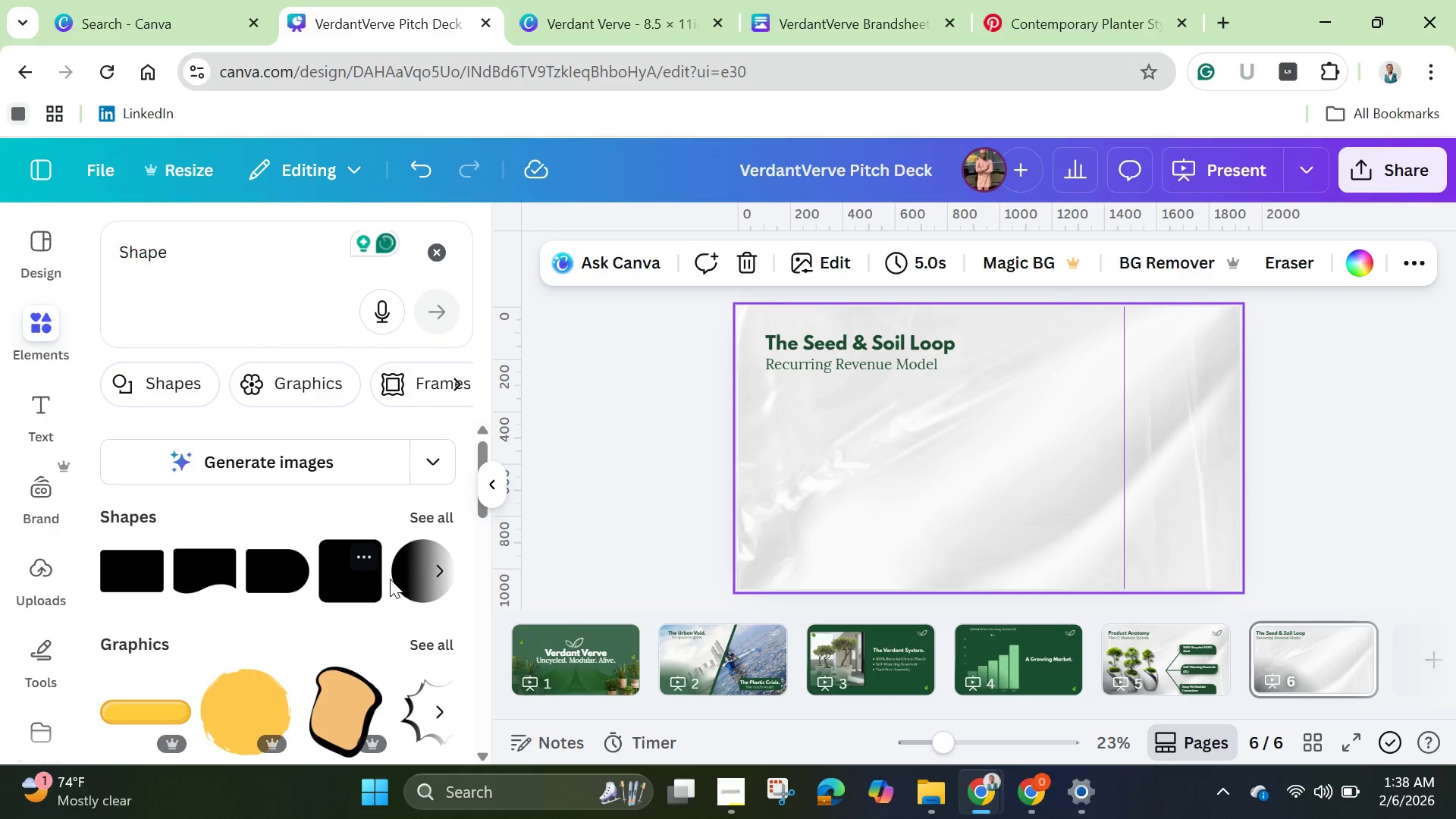 
left_click([416, 570])
 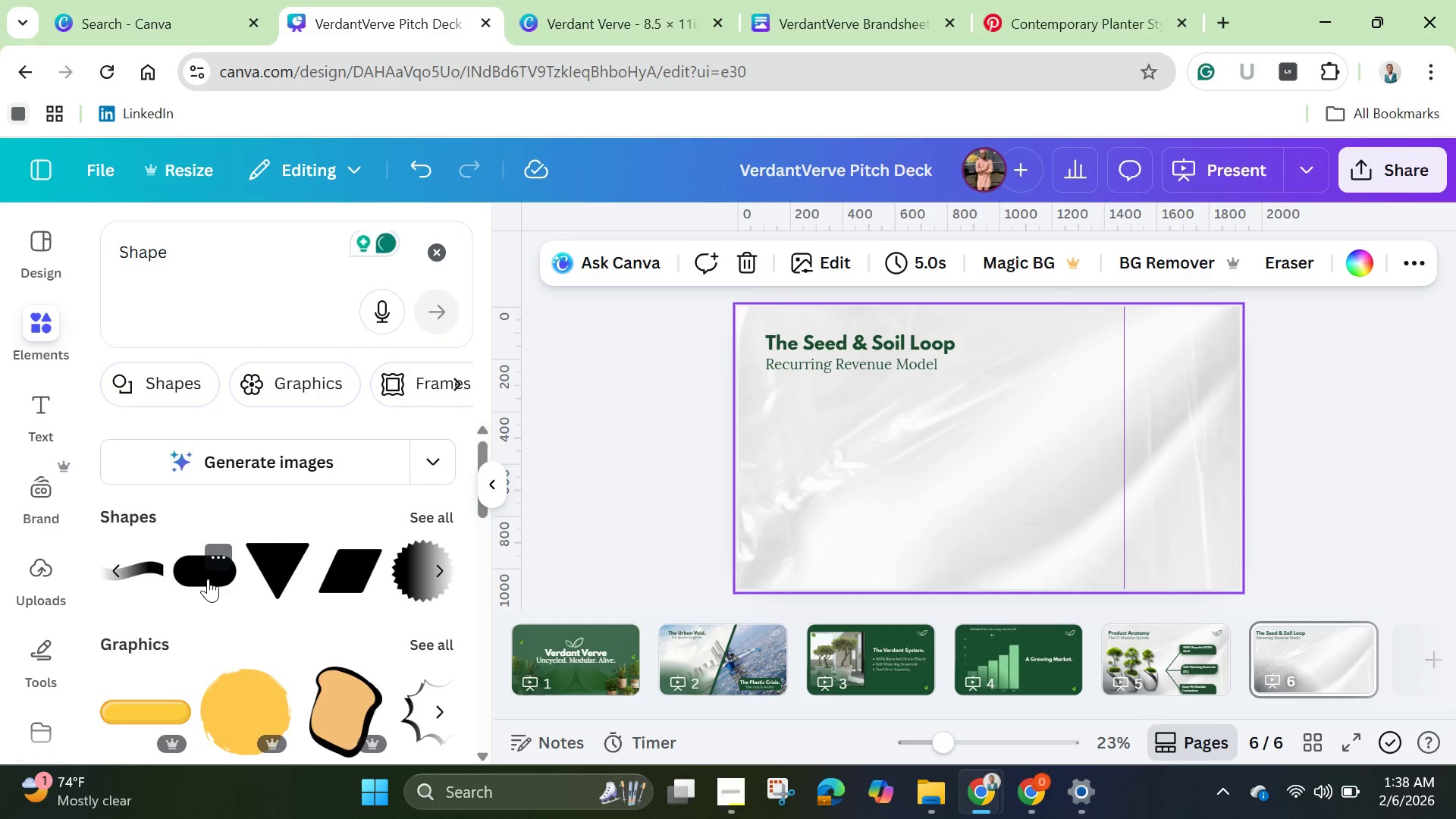 
left_click([114, 561])
 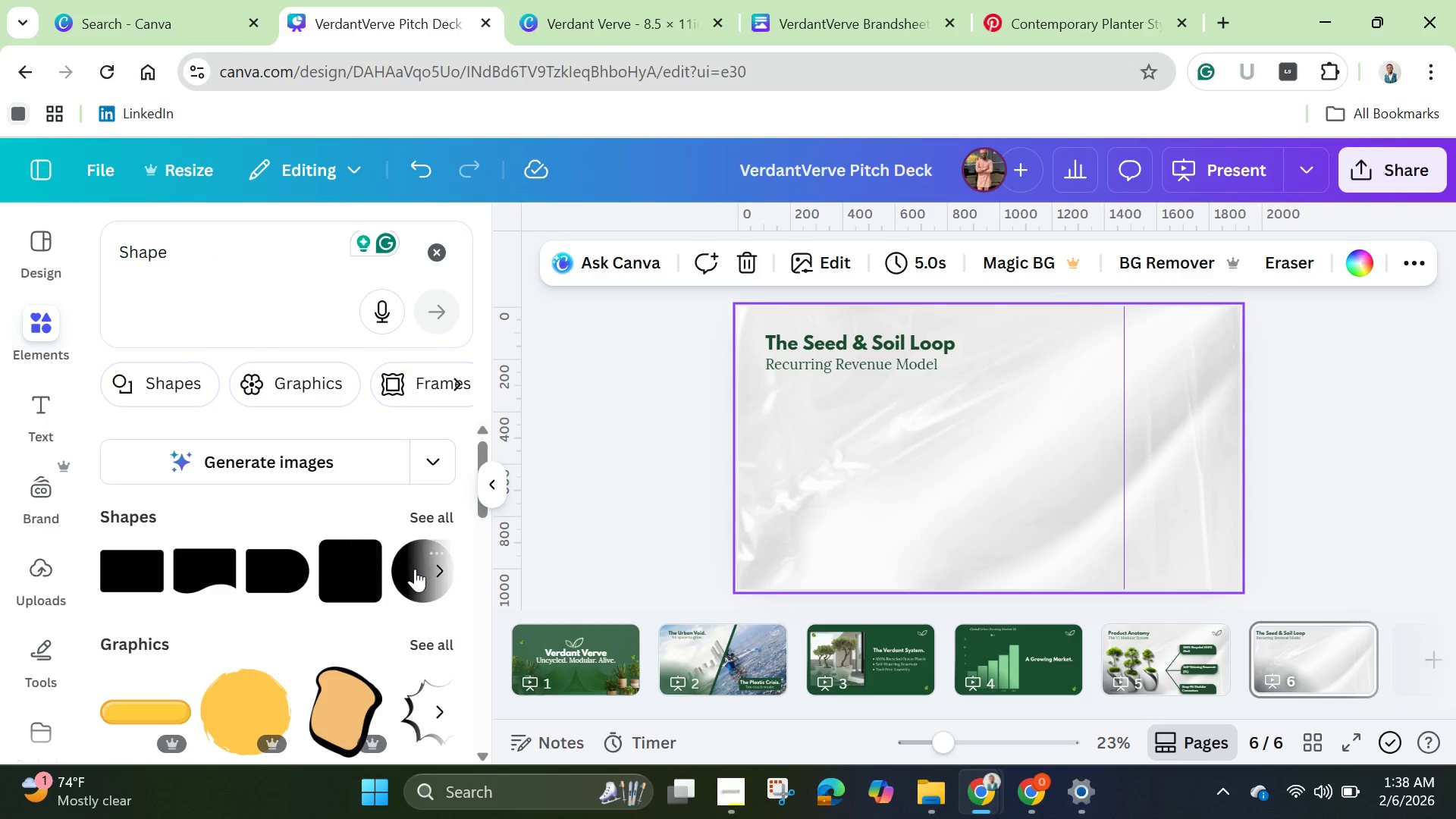 
left_click([415, 569])
 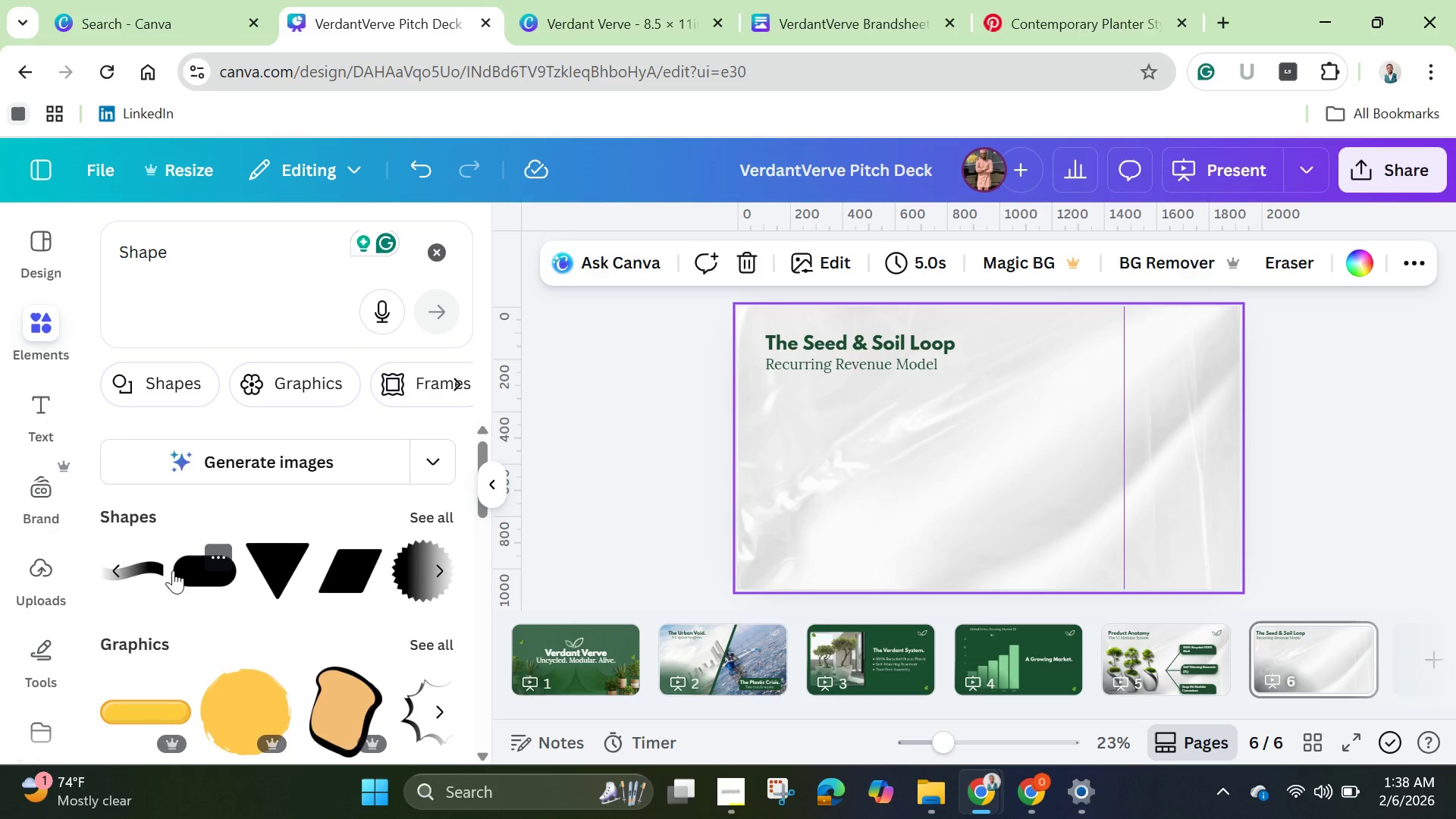 
left_click([116, 570])
 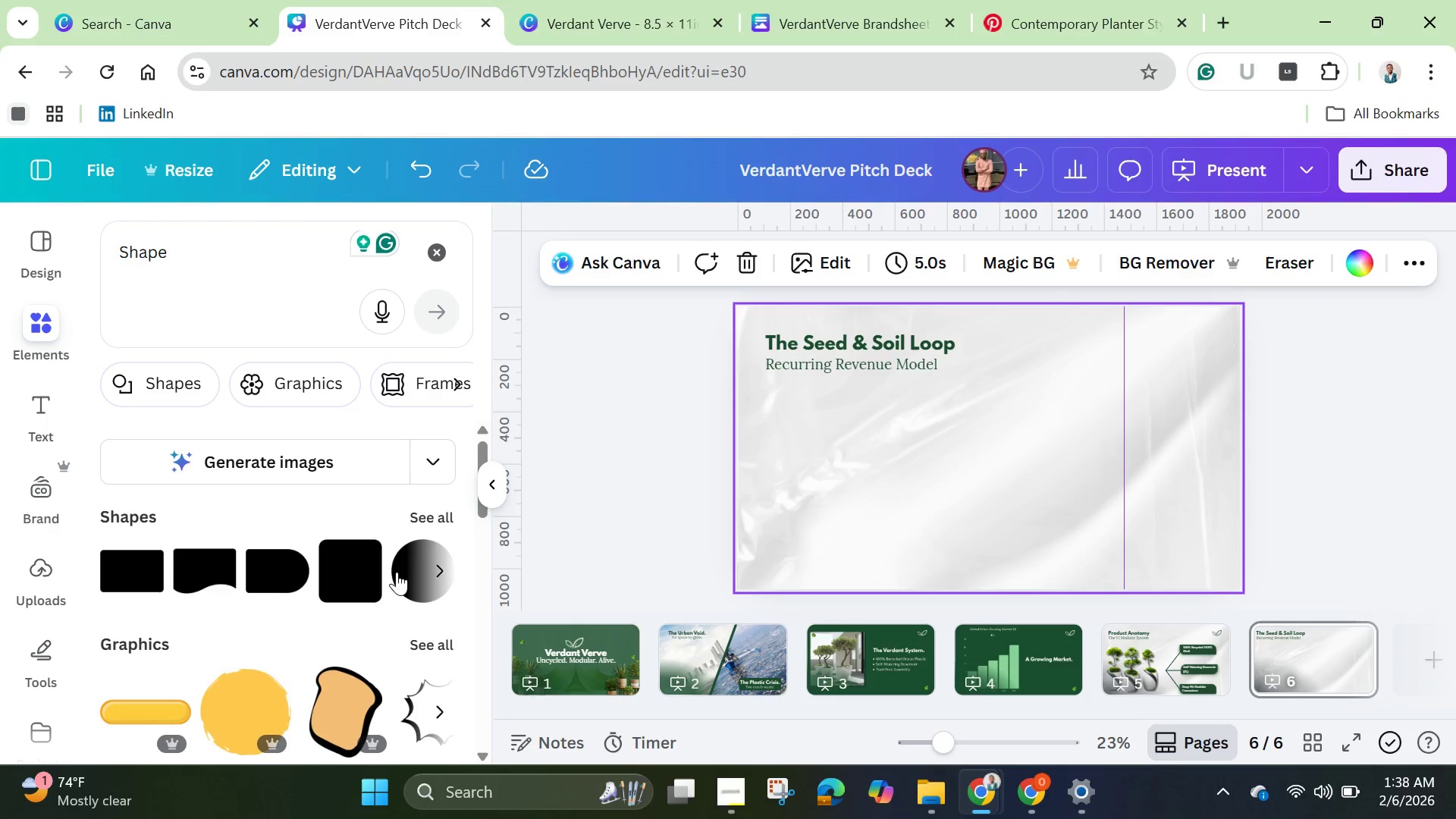 
left_click([397, 572])
 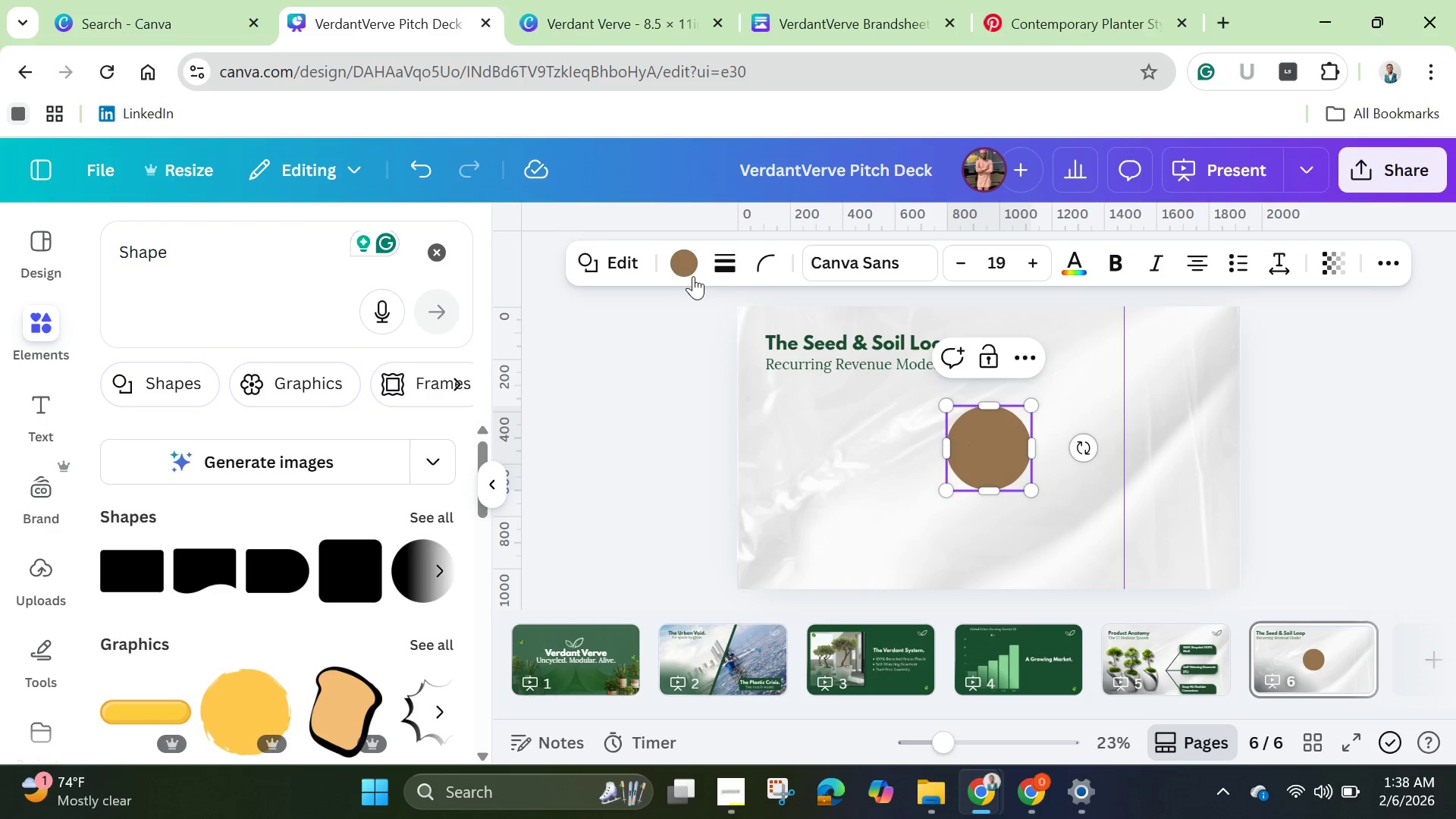 
left_click([679, 263])
 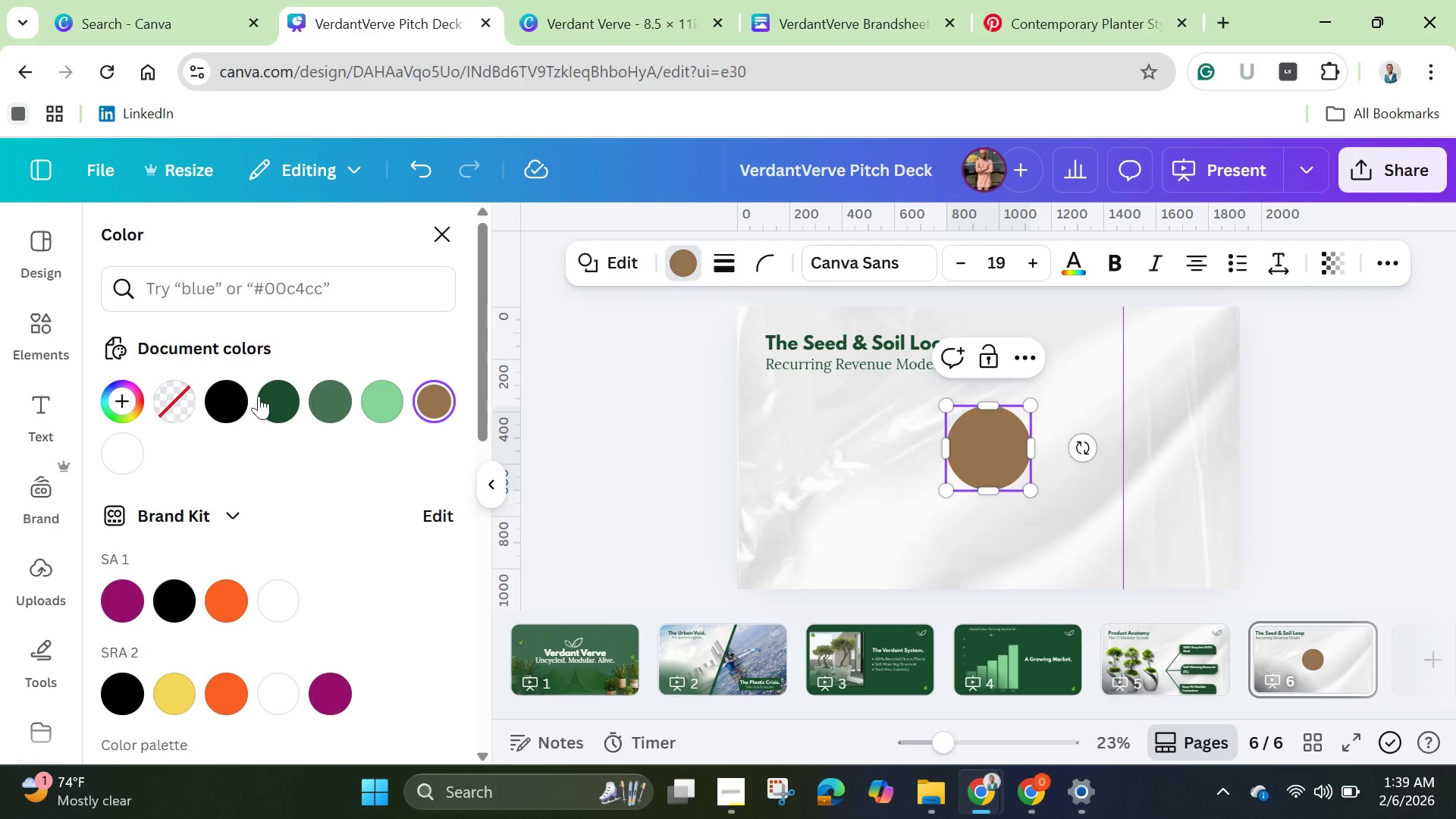 
left_click([177, 392])
 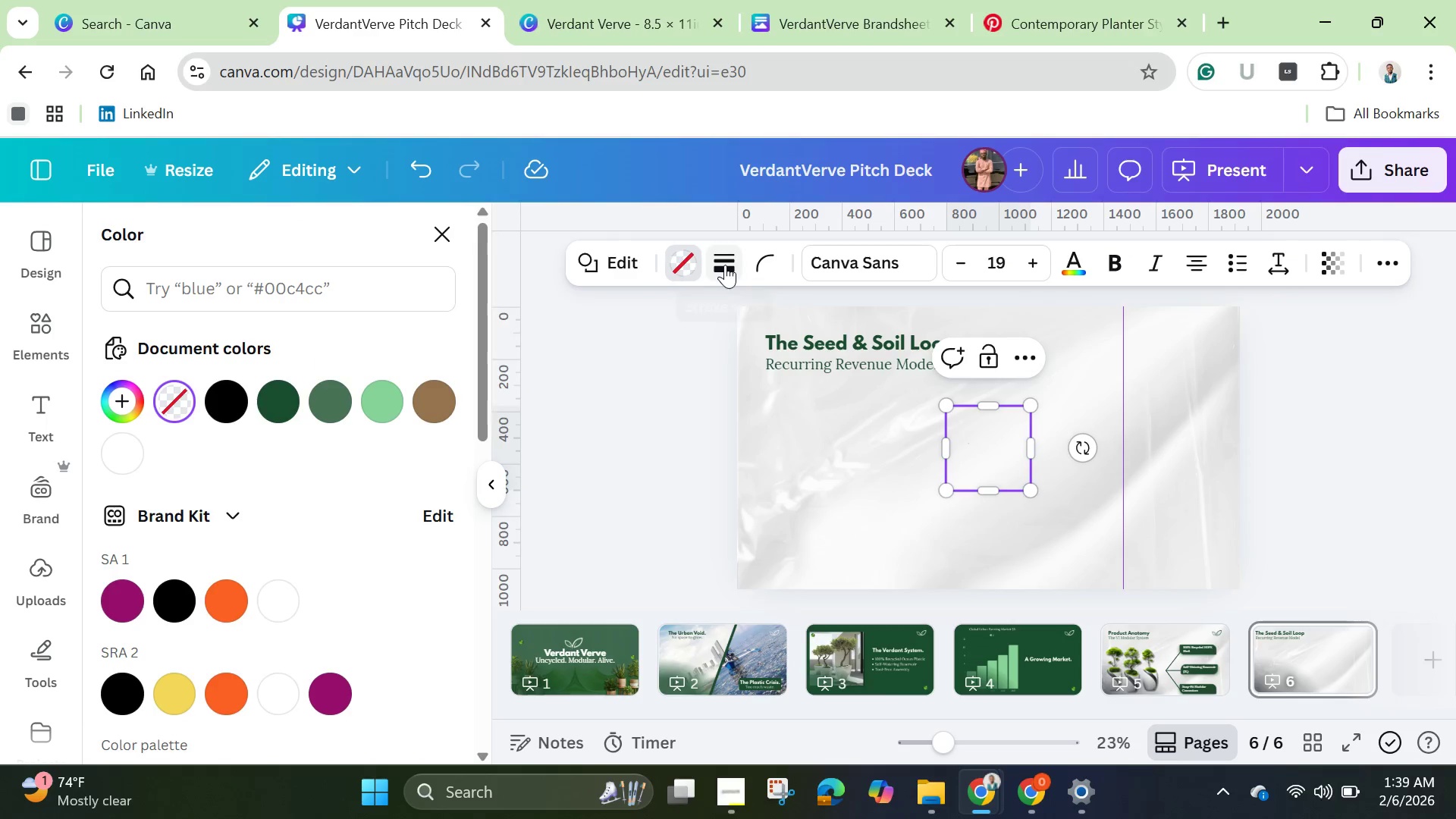 
left_click([725, 265])
 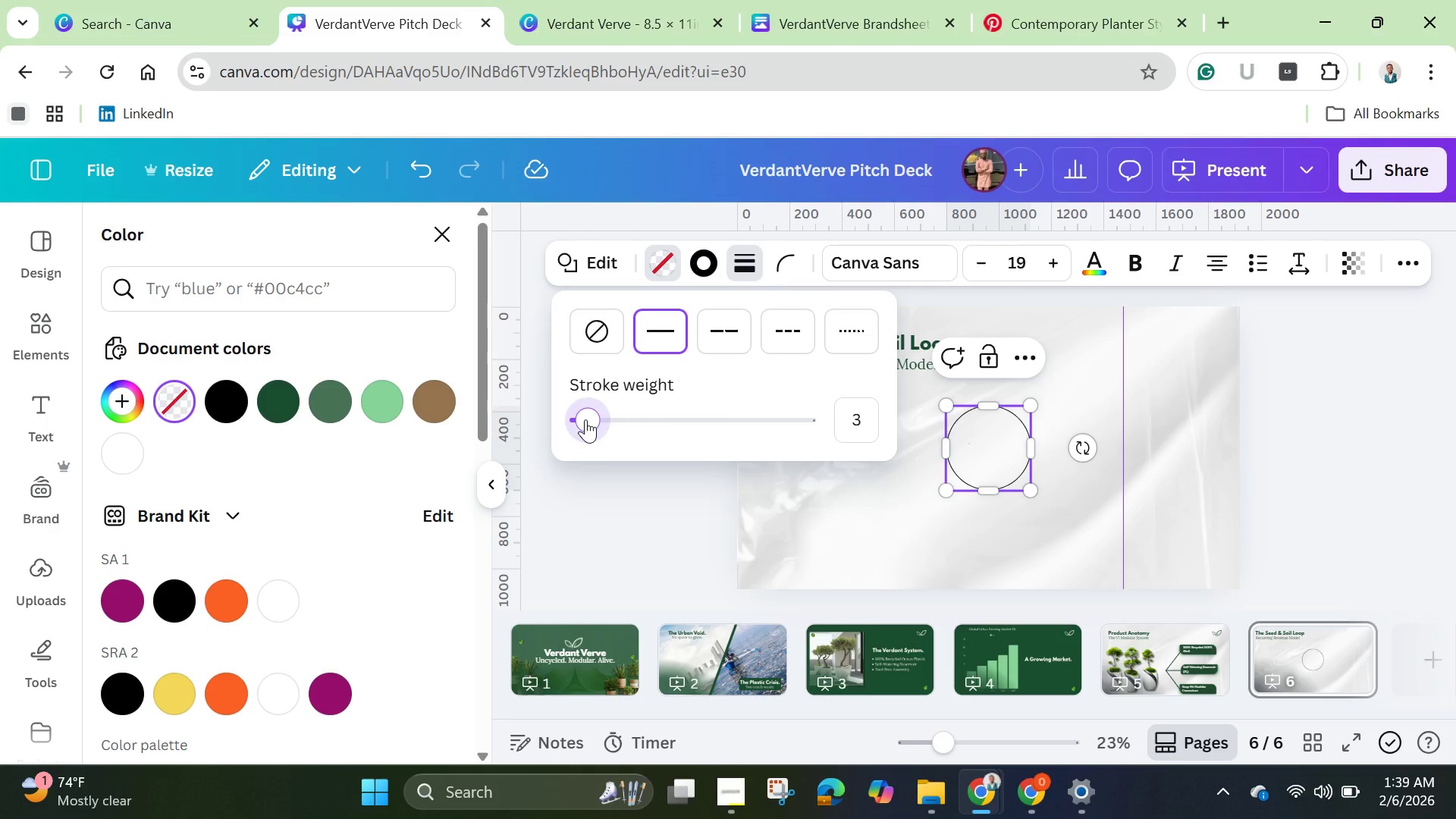 
wait(5.62)
 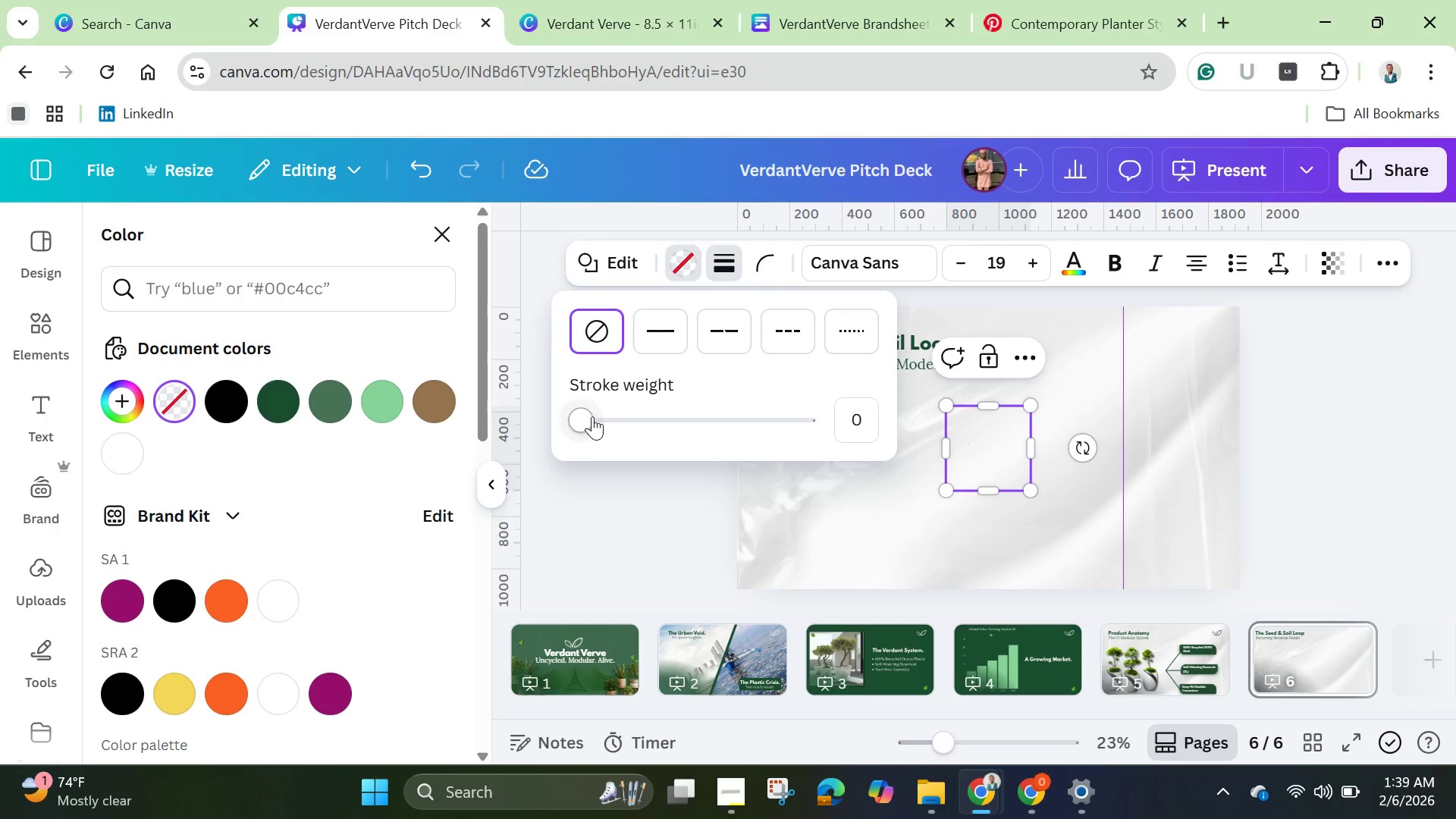 
left_click([715, 260])
 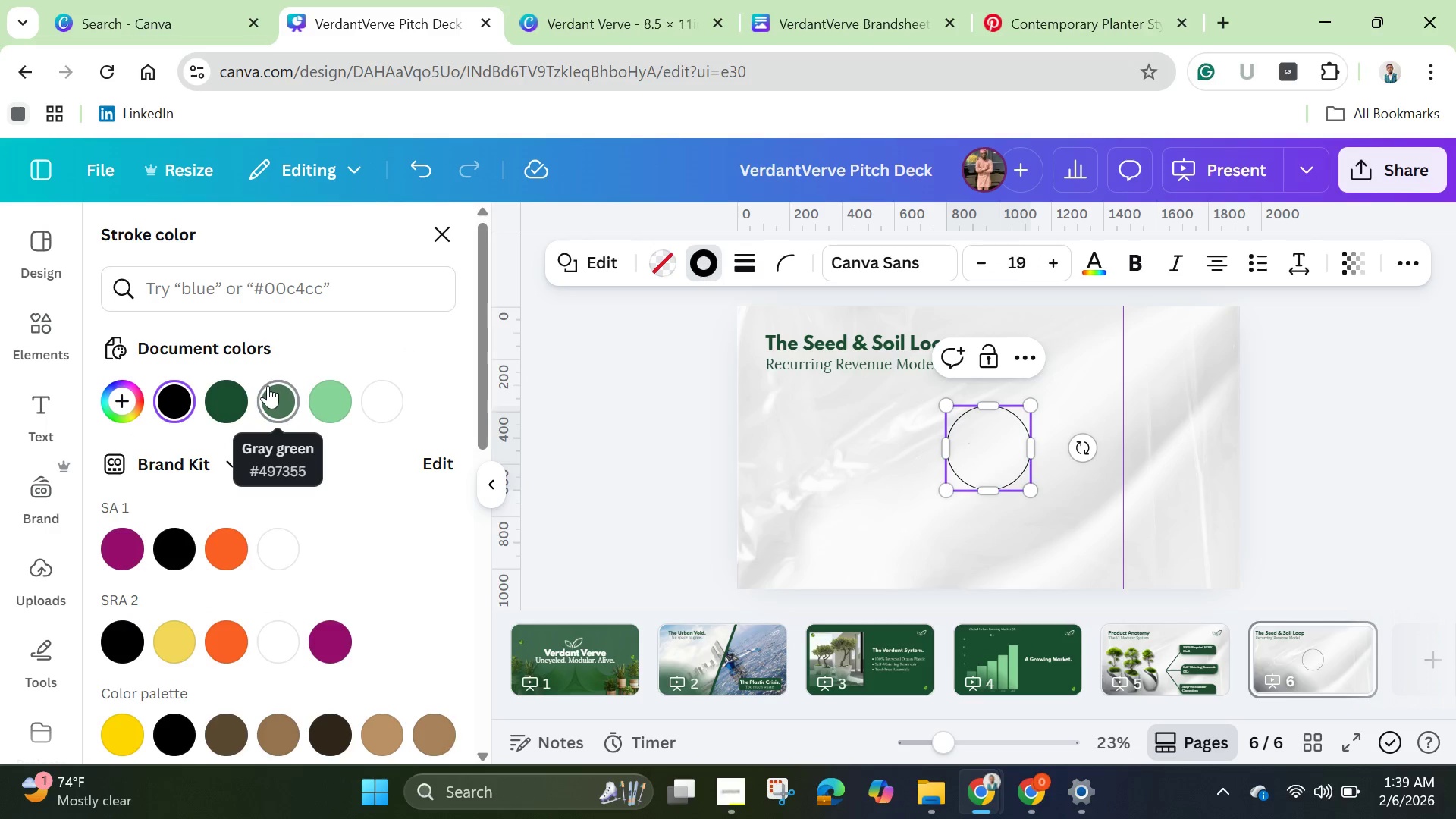 
left_click([221, 406])
 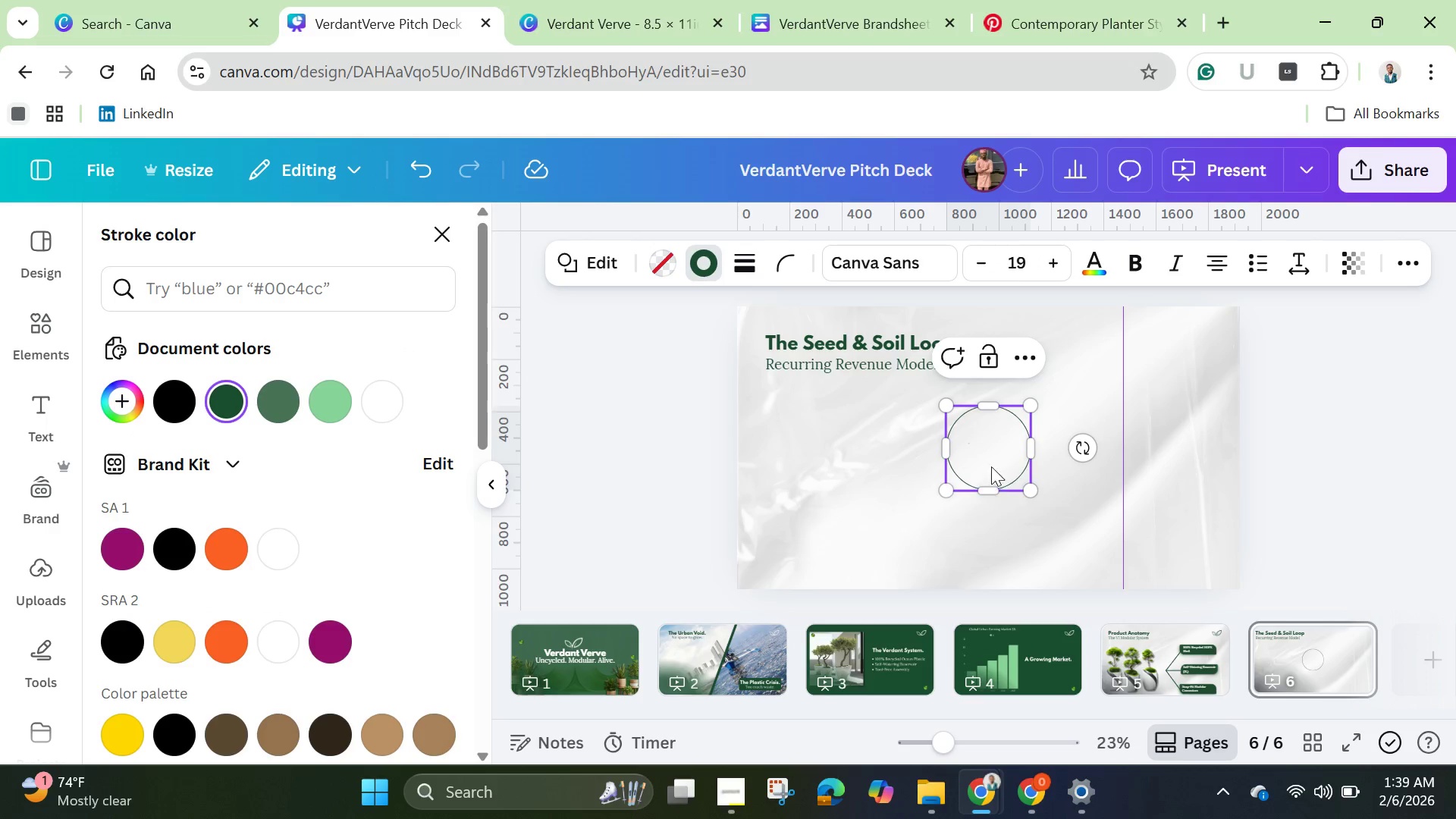 
left_click_drag(start_coordinate=[995, 460], to_coordinate=[818, 458])
 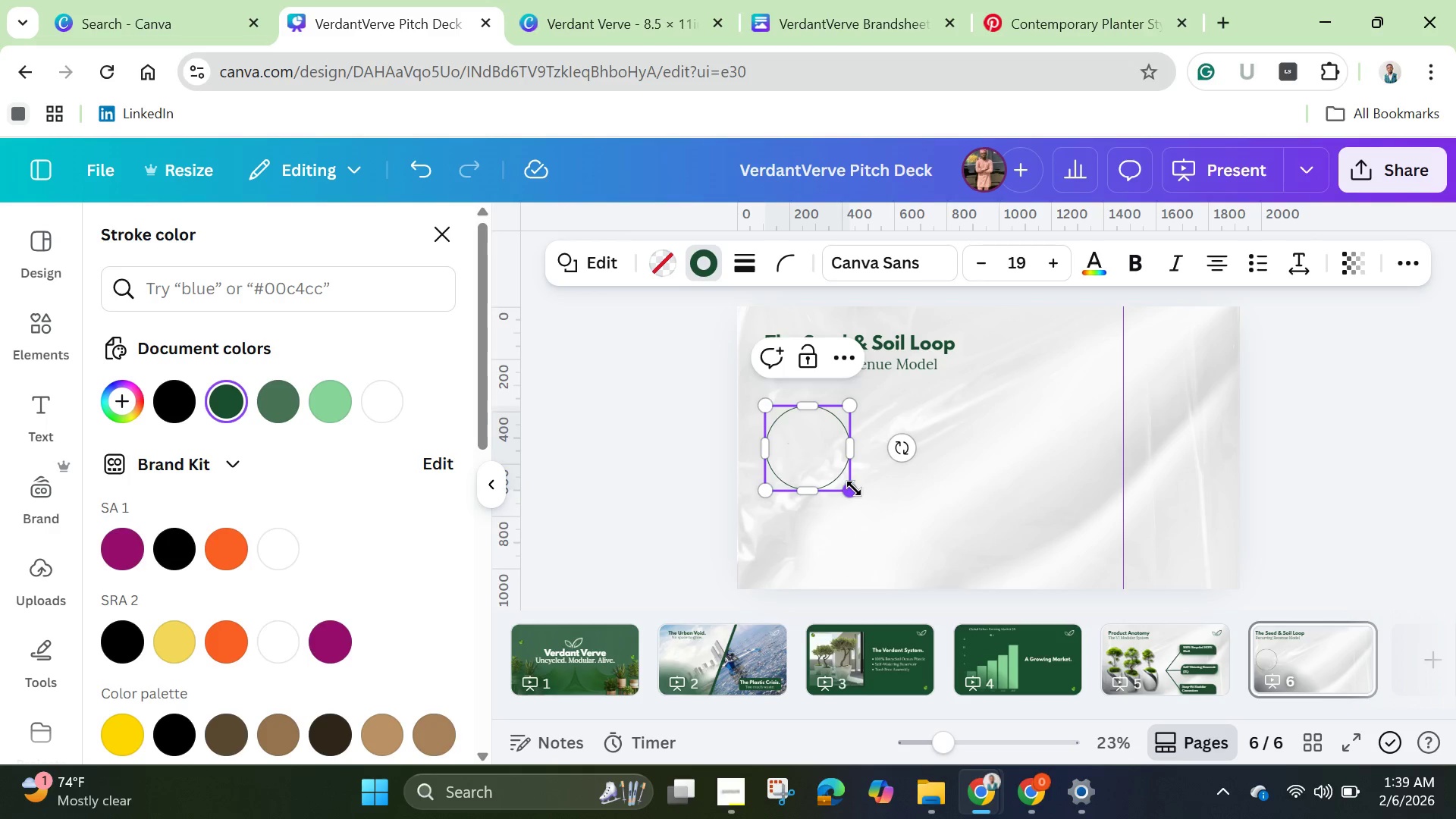 
left_click_drag(start_coordinate=[854, 488], to_coordinate=[947, 567])
 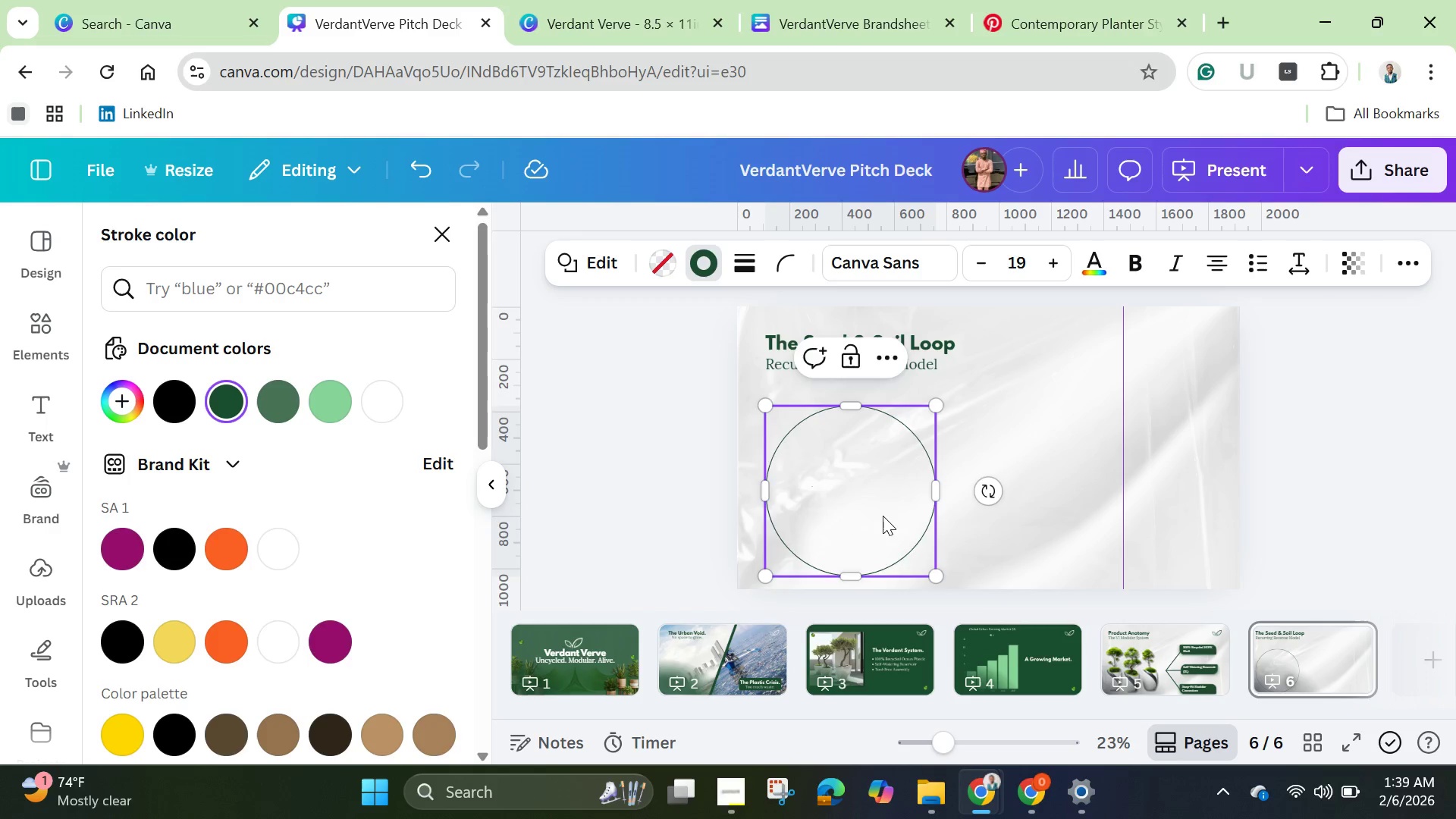 
left_click_drag(start_coordinate=[880, 524], to_coordinate=[876, 508])
 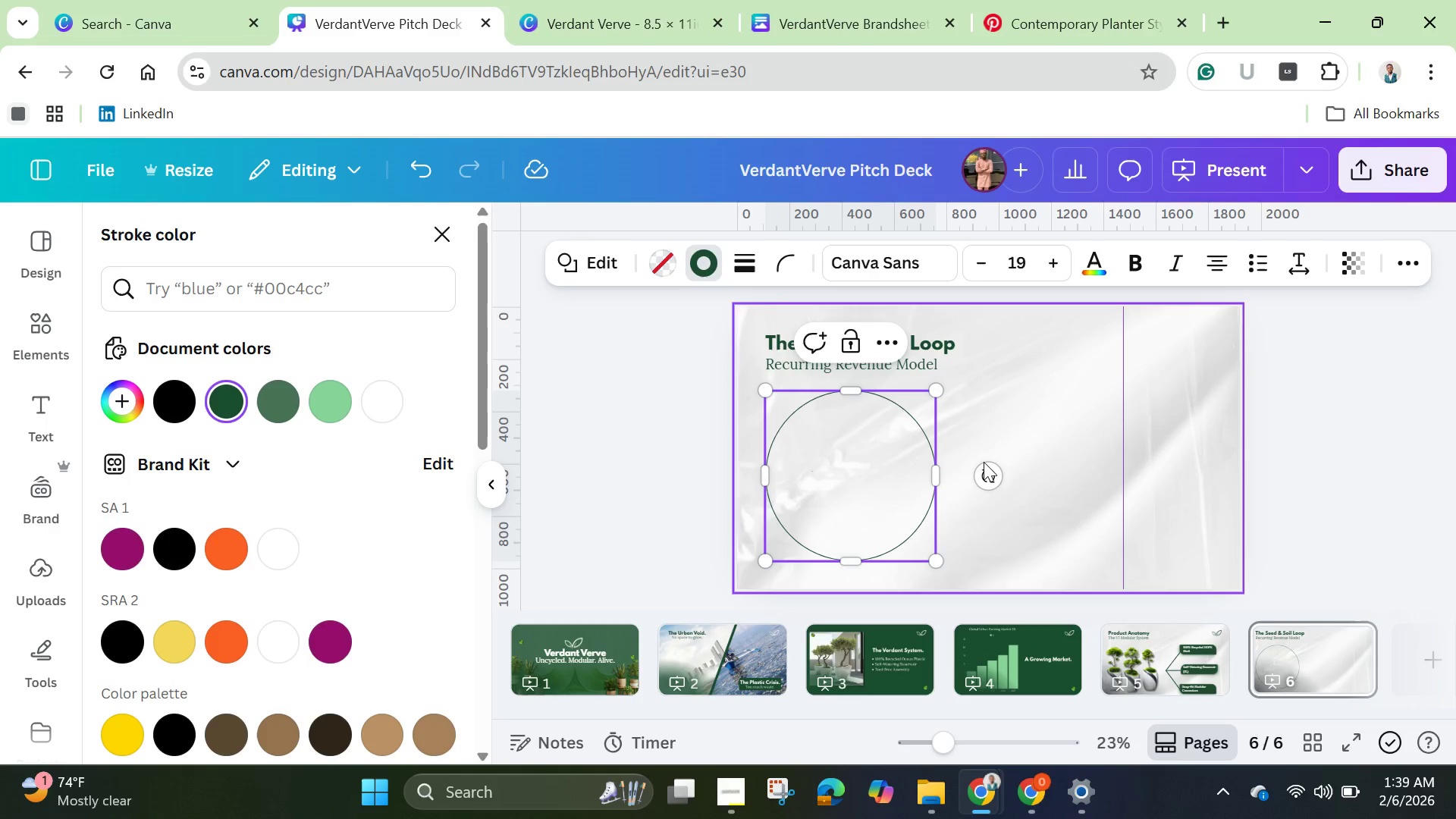 
wait(6.59)
 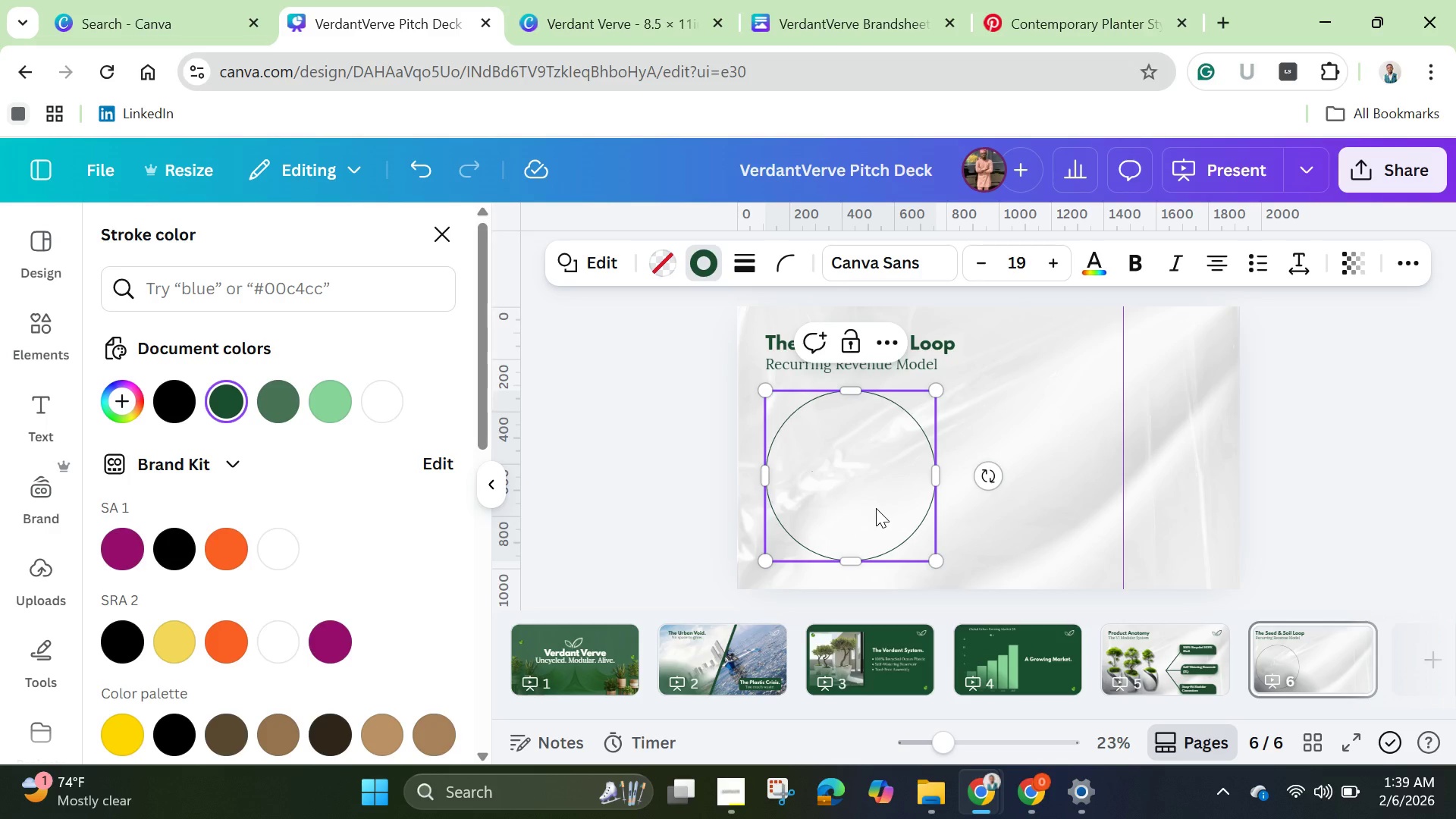 
left_click([1074, 463])
 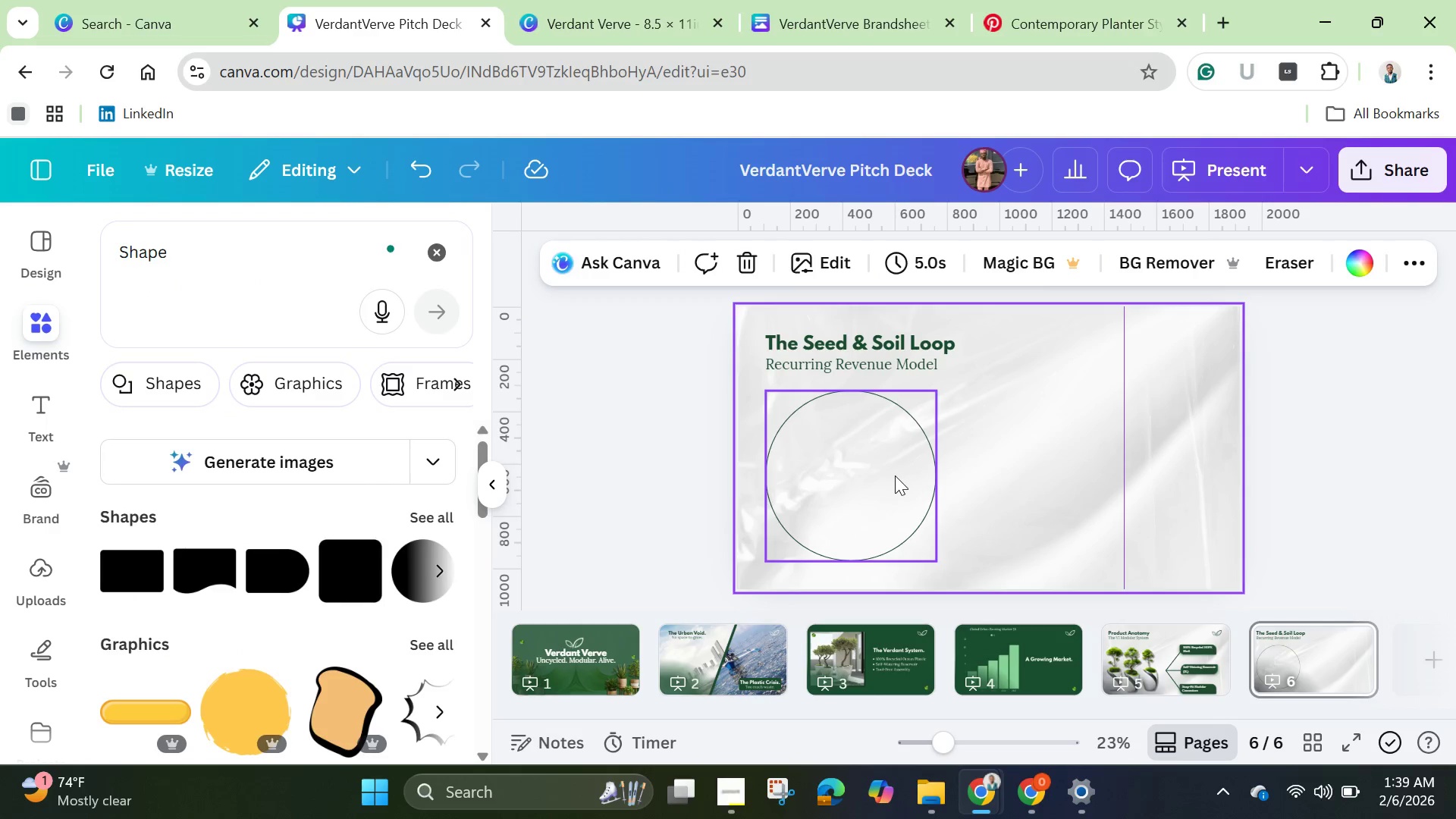 
left_click([895, 475])
 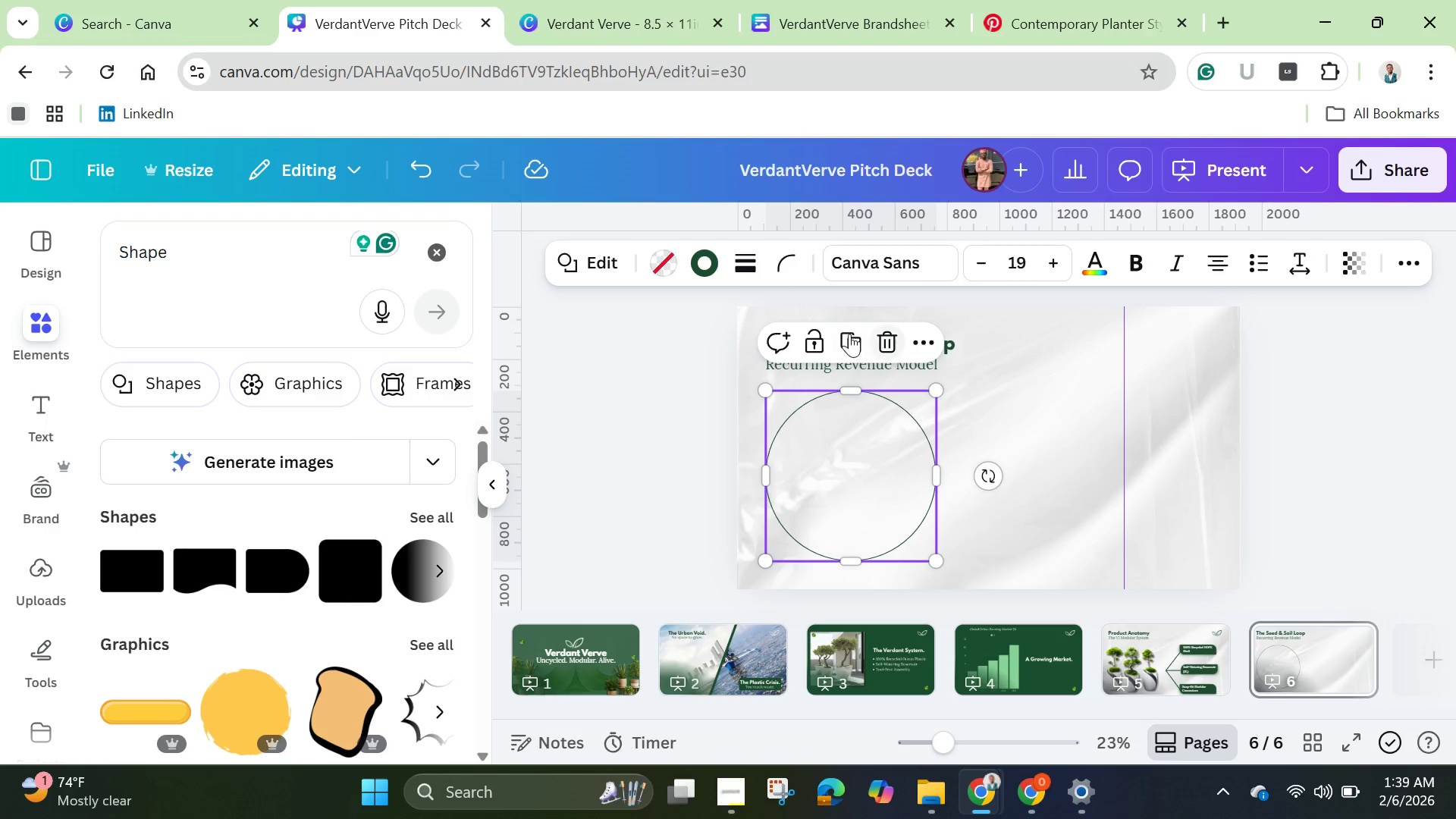 
left_click([849, 334])
 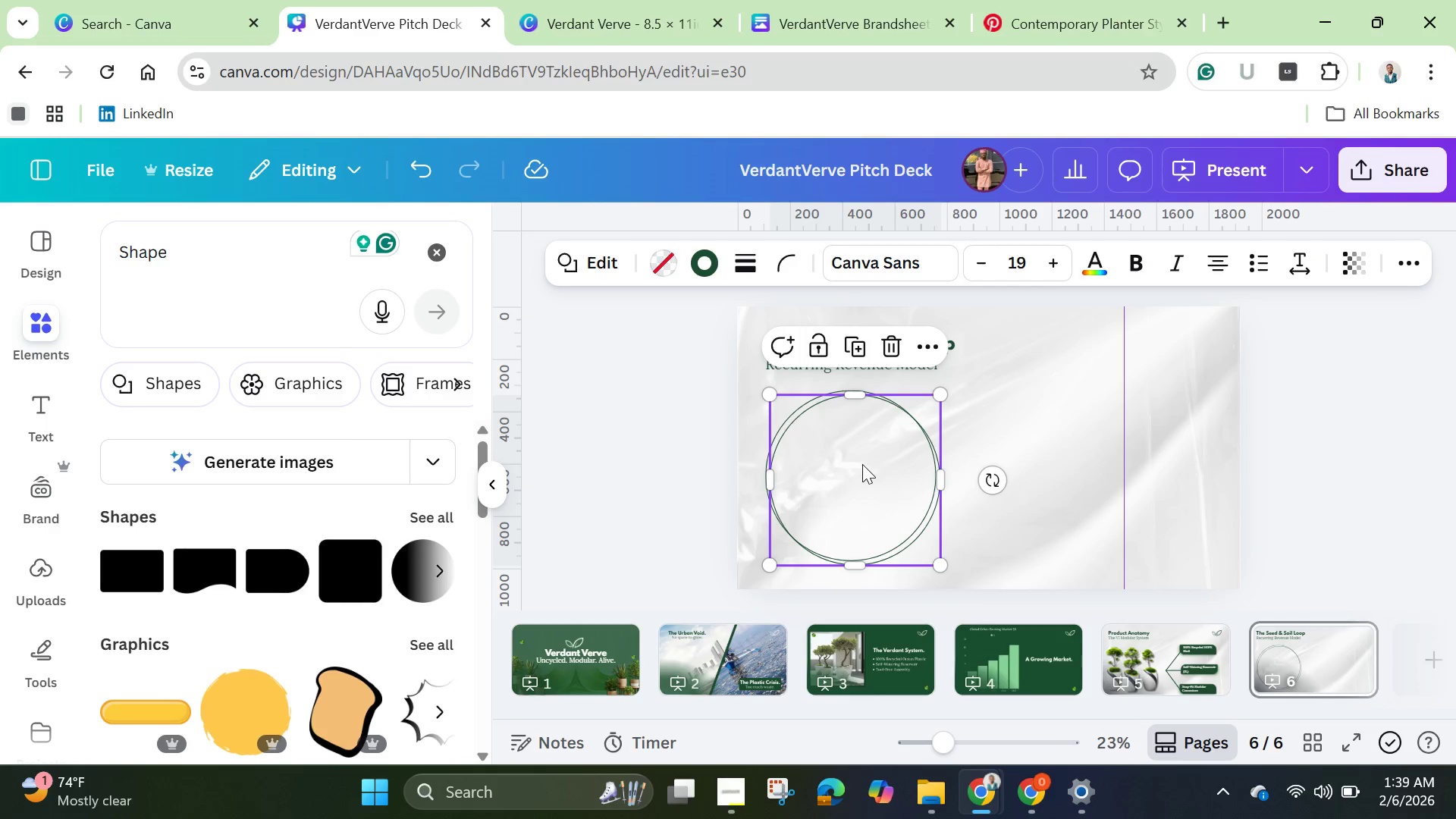 
left_click_drag(start_coordinate=[862, 464], to_coordinate=[1006, 456])
 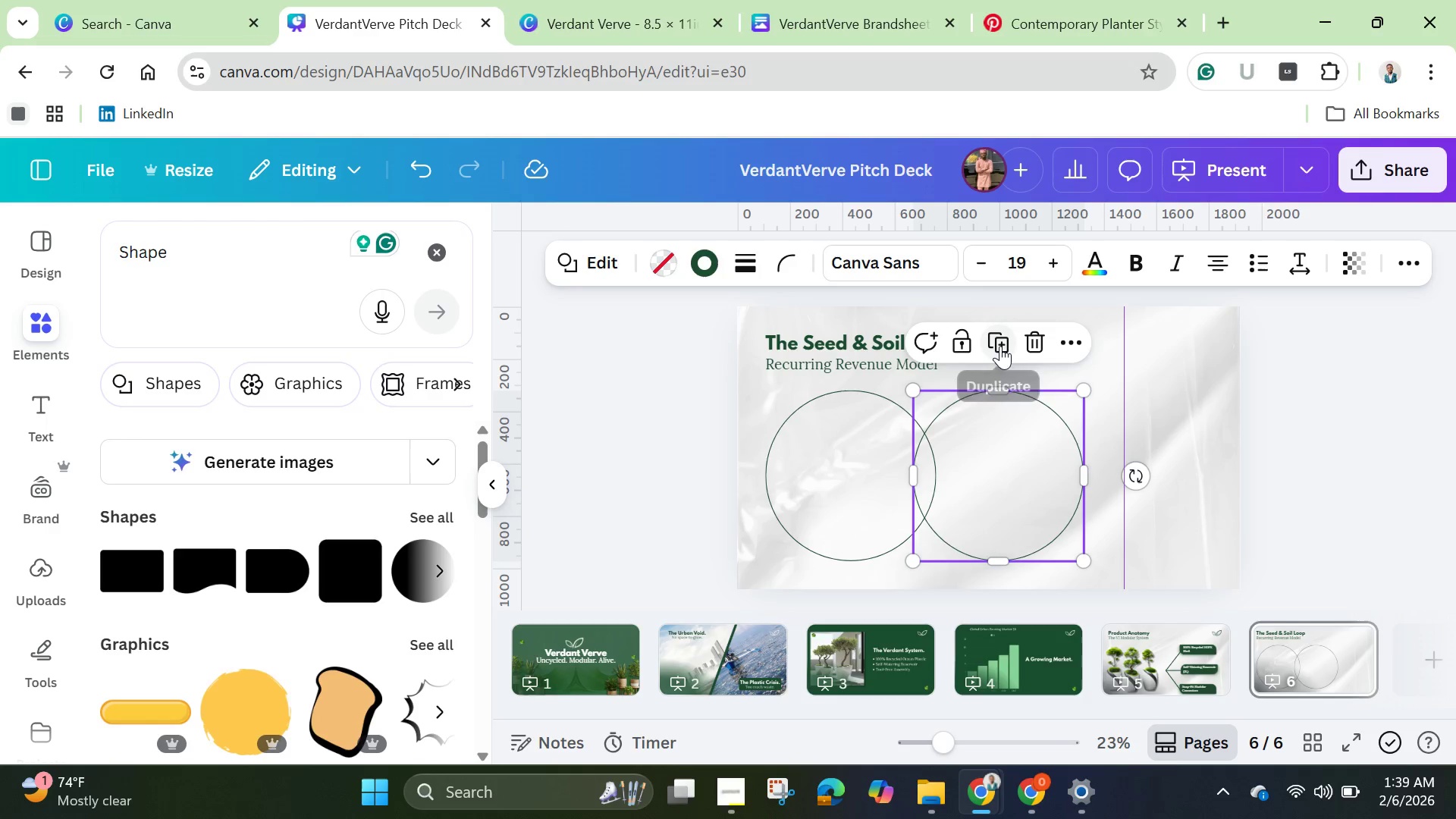 
left_click([1003, 346])
 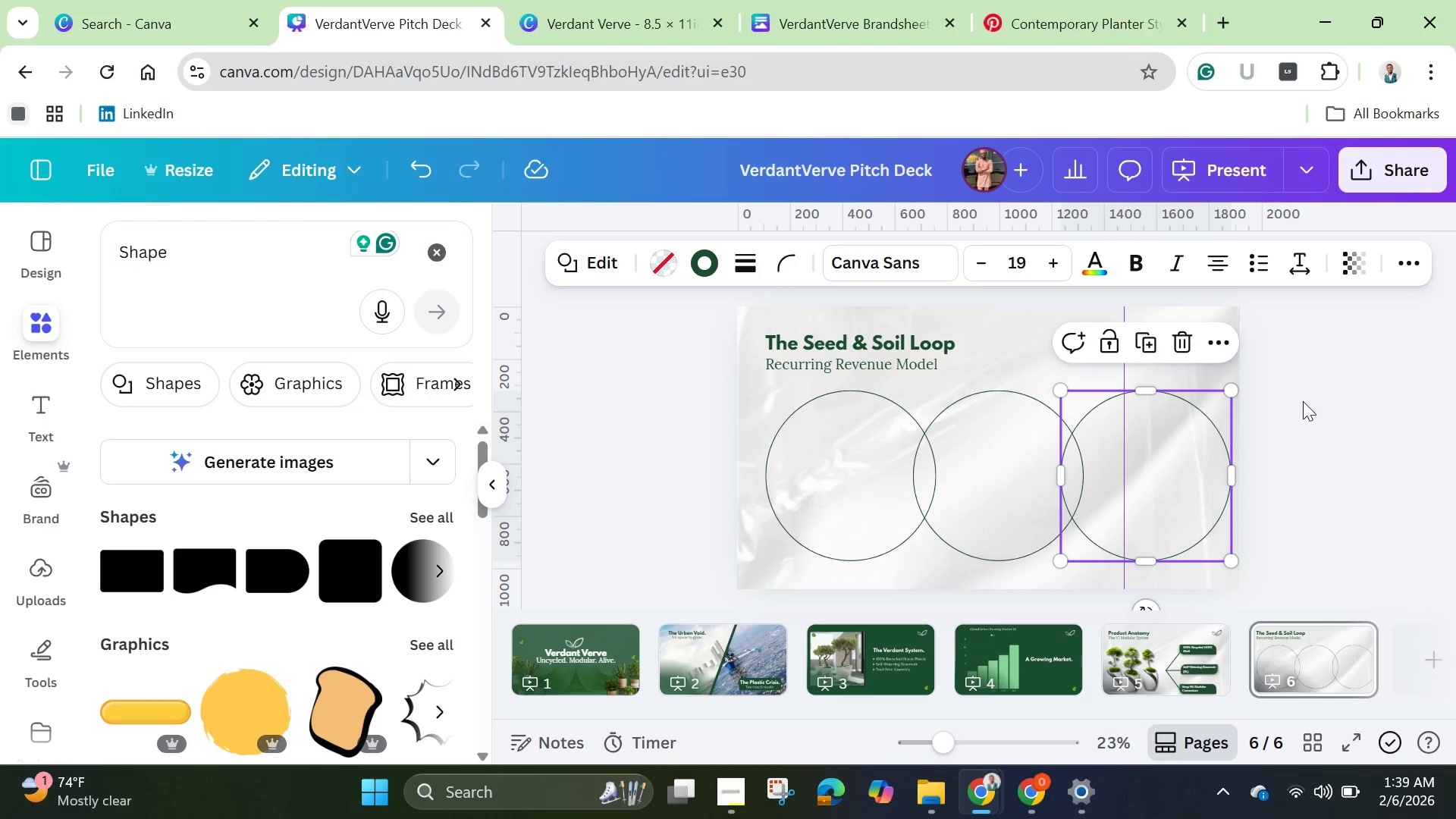 
left_click([1303, 401])
 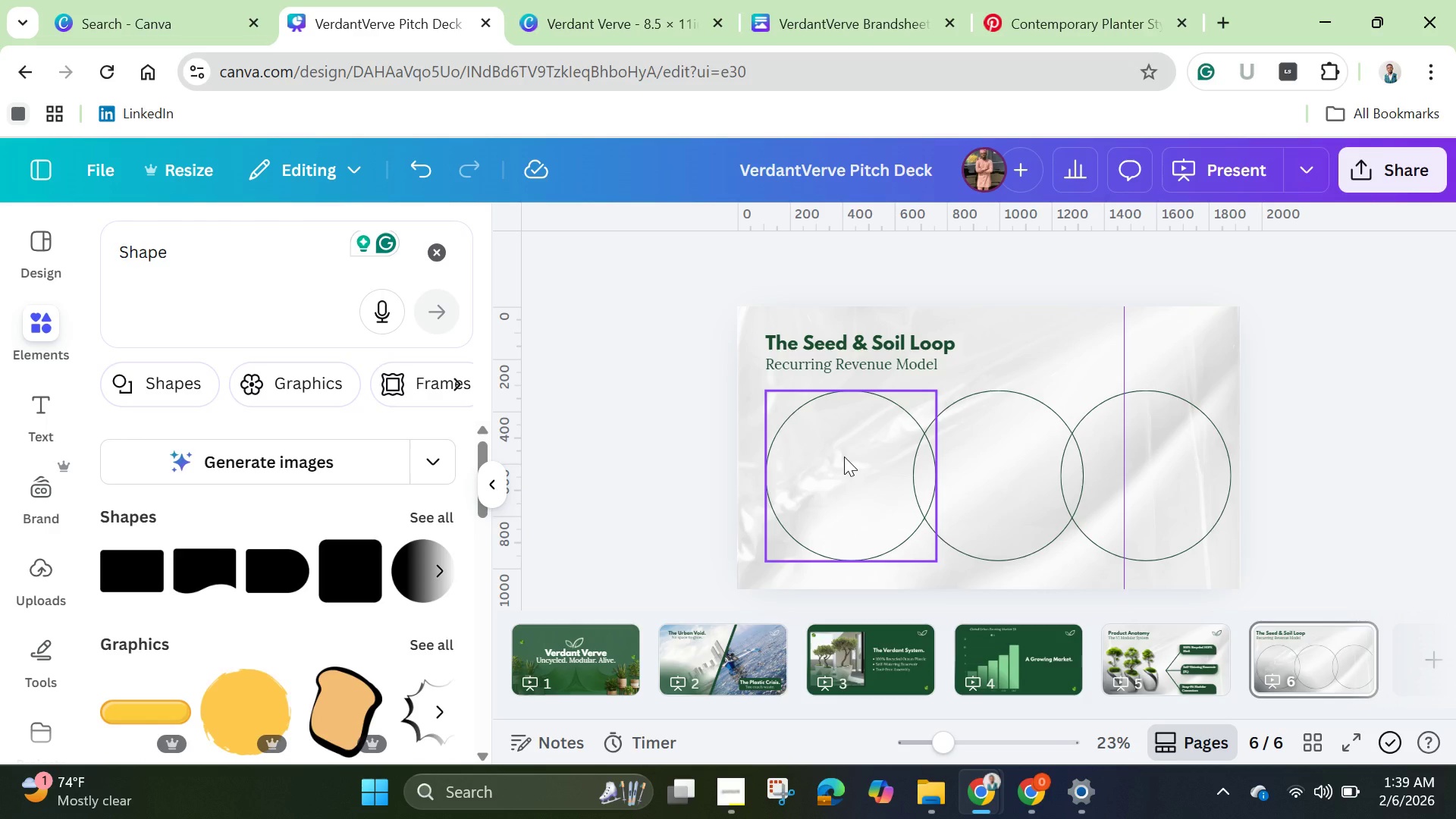 
left_click([844, 457])
 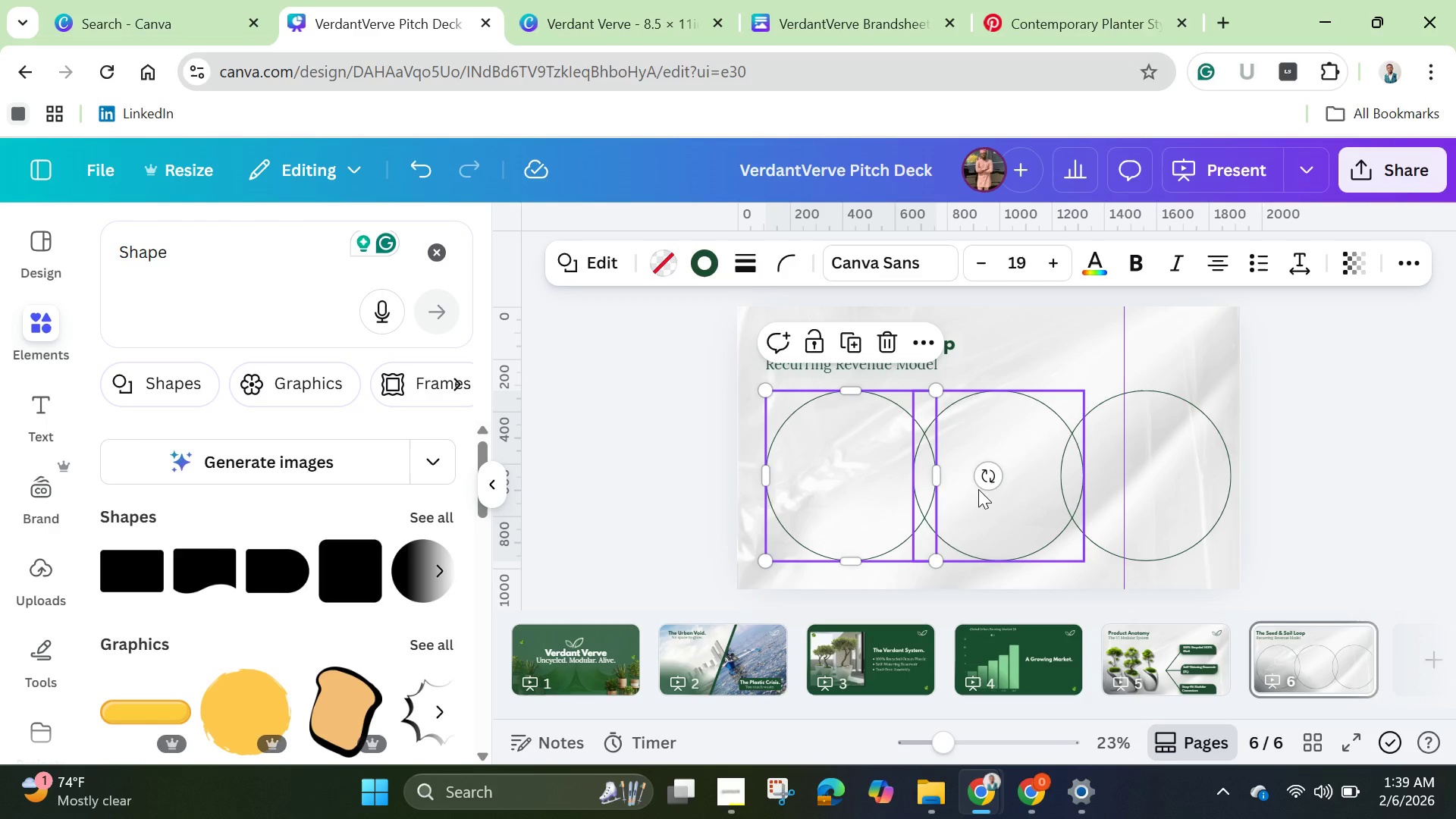 
hold_key(key=ShiftLeft, duration=1.5)
left_click([994, 496])
 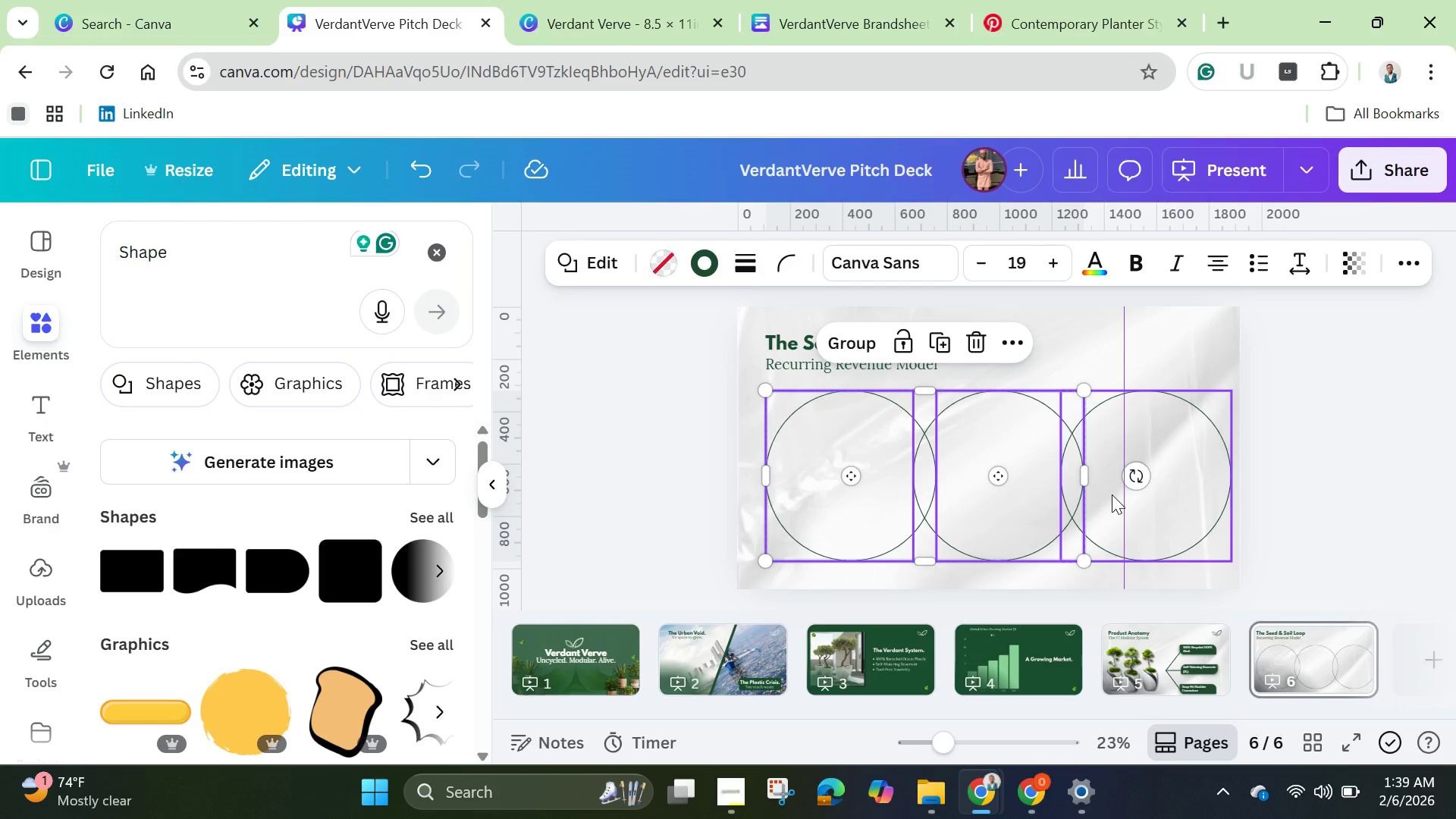 
hold_key(key=ShiftLeft, duration=0.34)
 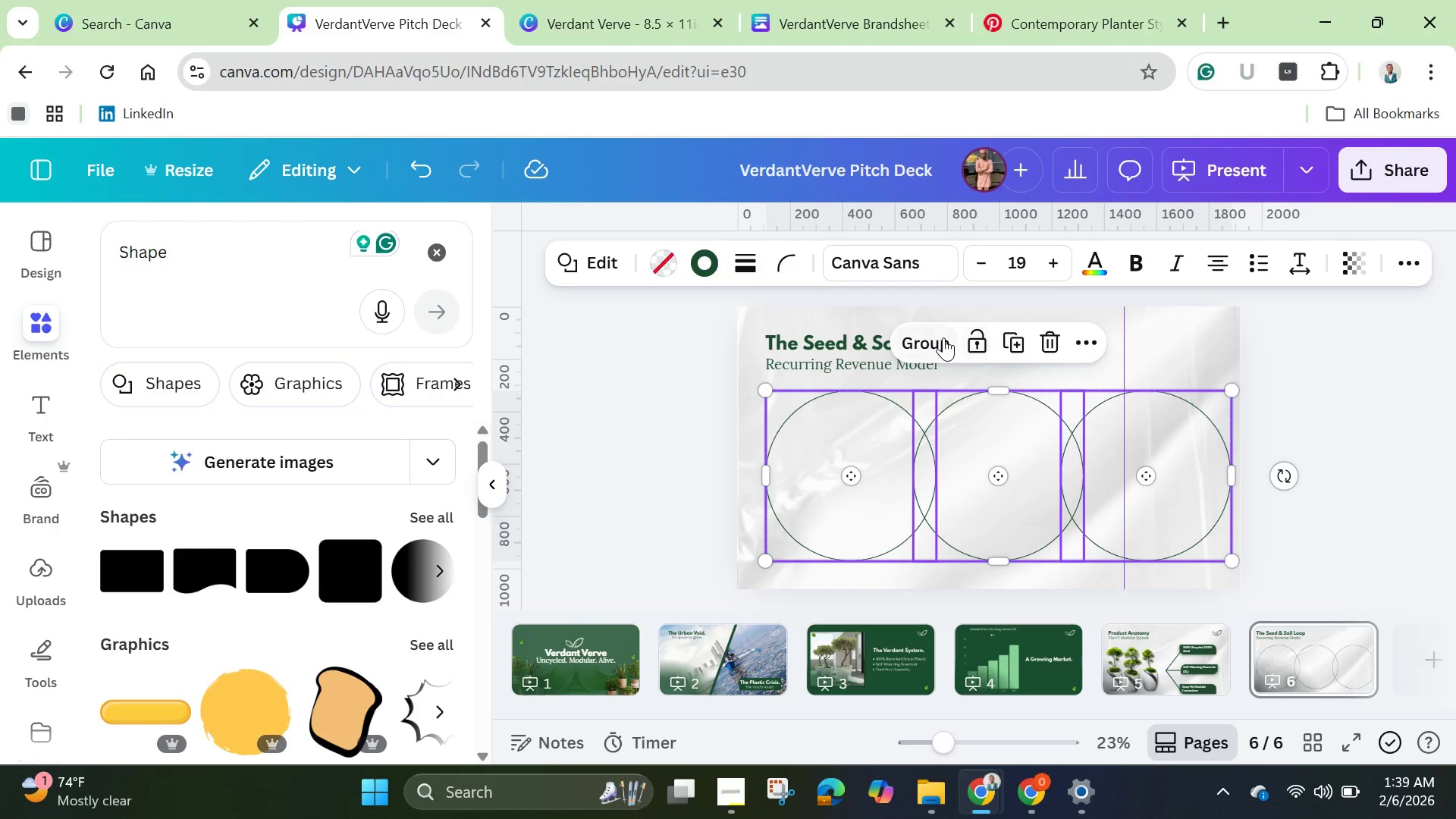 
left_click([943, 337])
 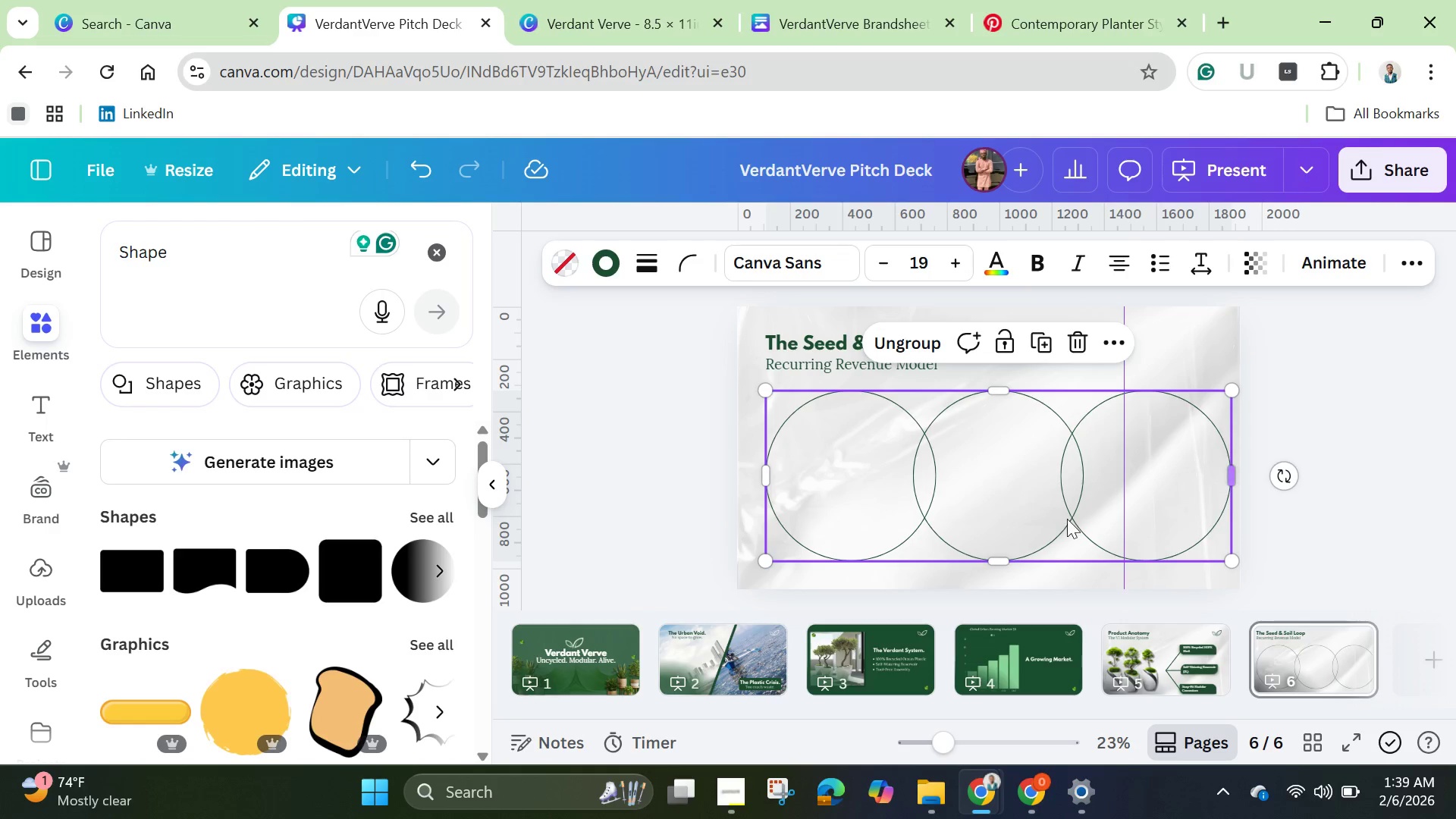 
left_click_drag(start_coordinate=[1043, 508], to_coordinate=[1038, 491])
 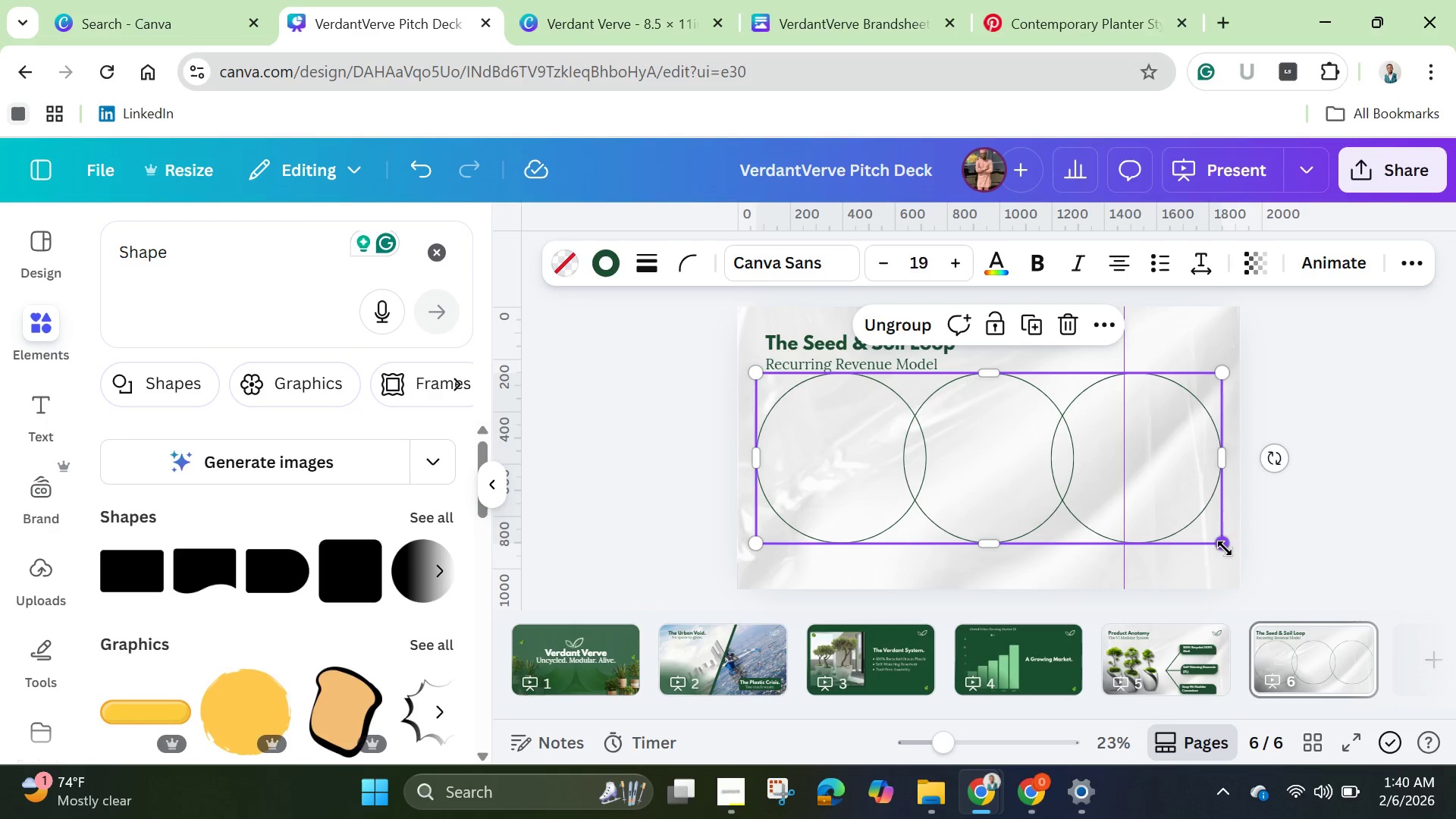 
left_click_drag(start_coordinate=[1225, 547], to_coordinate=[1167, 530])
 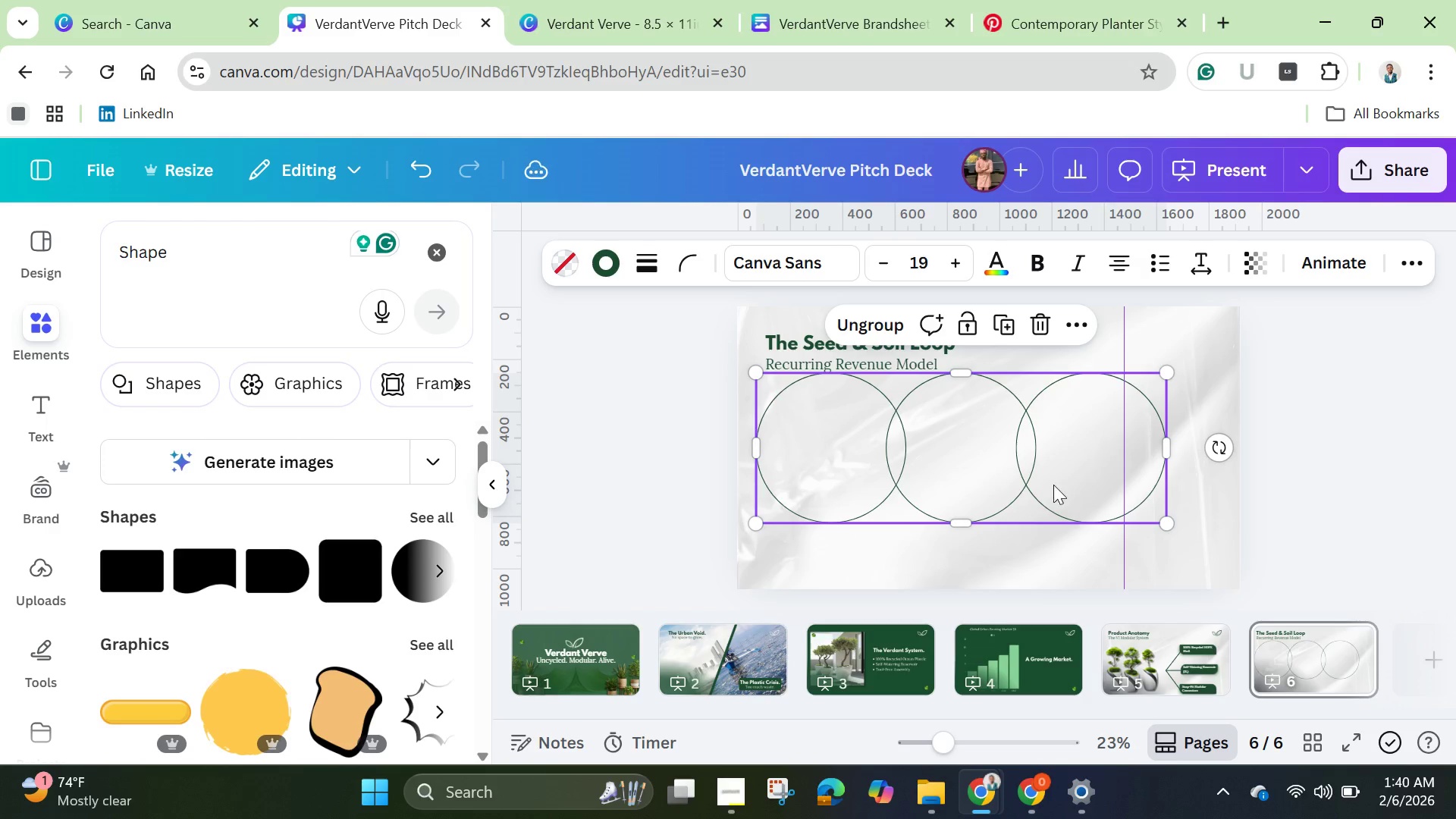 
left_click_drag(start_coordinate=[1047, 479], to_coordinate=[1078, 497])
 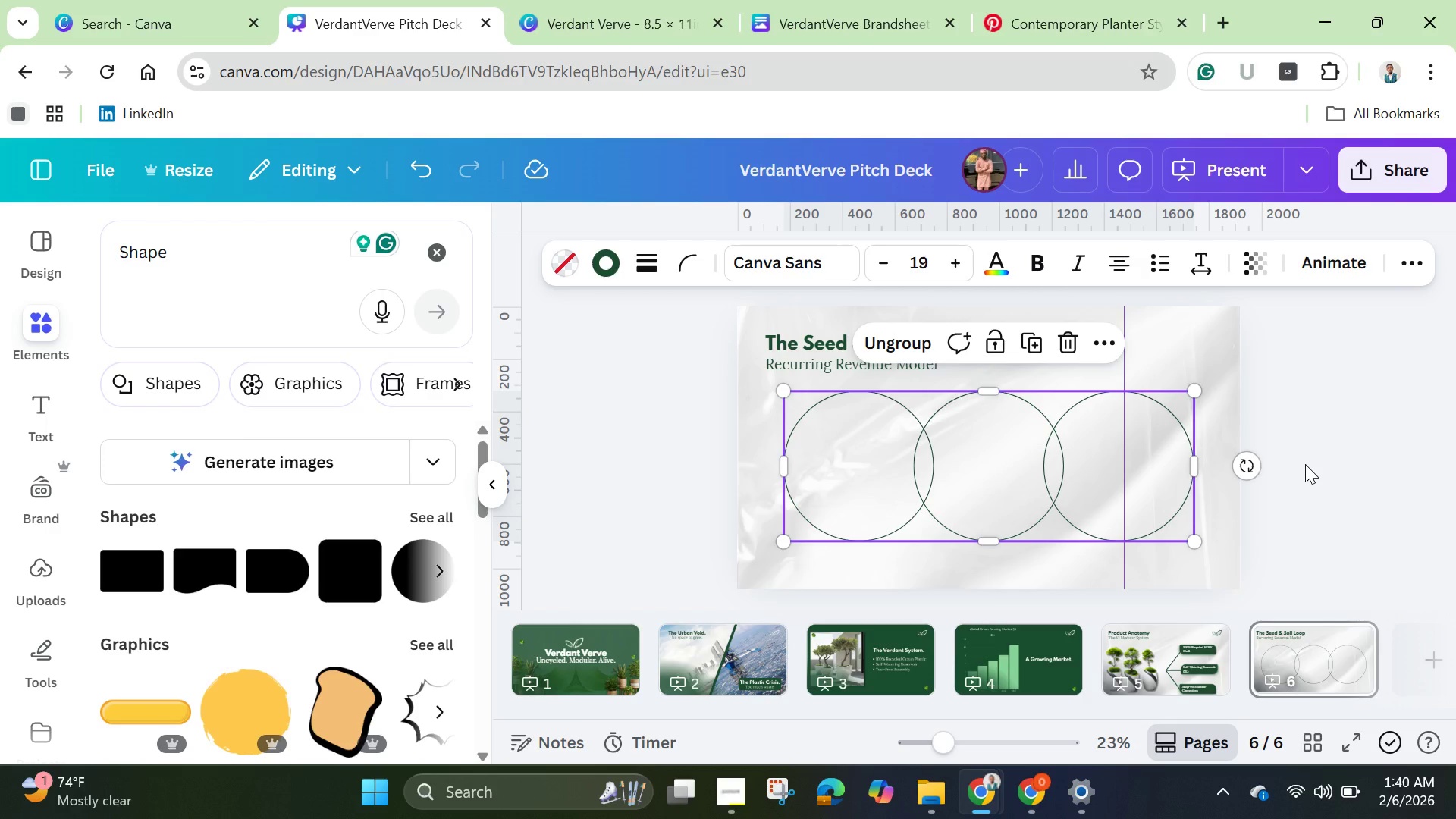 
left_click([1305, 464])
 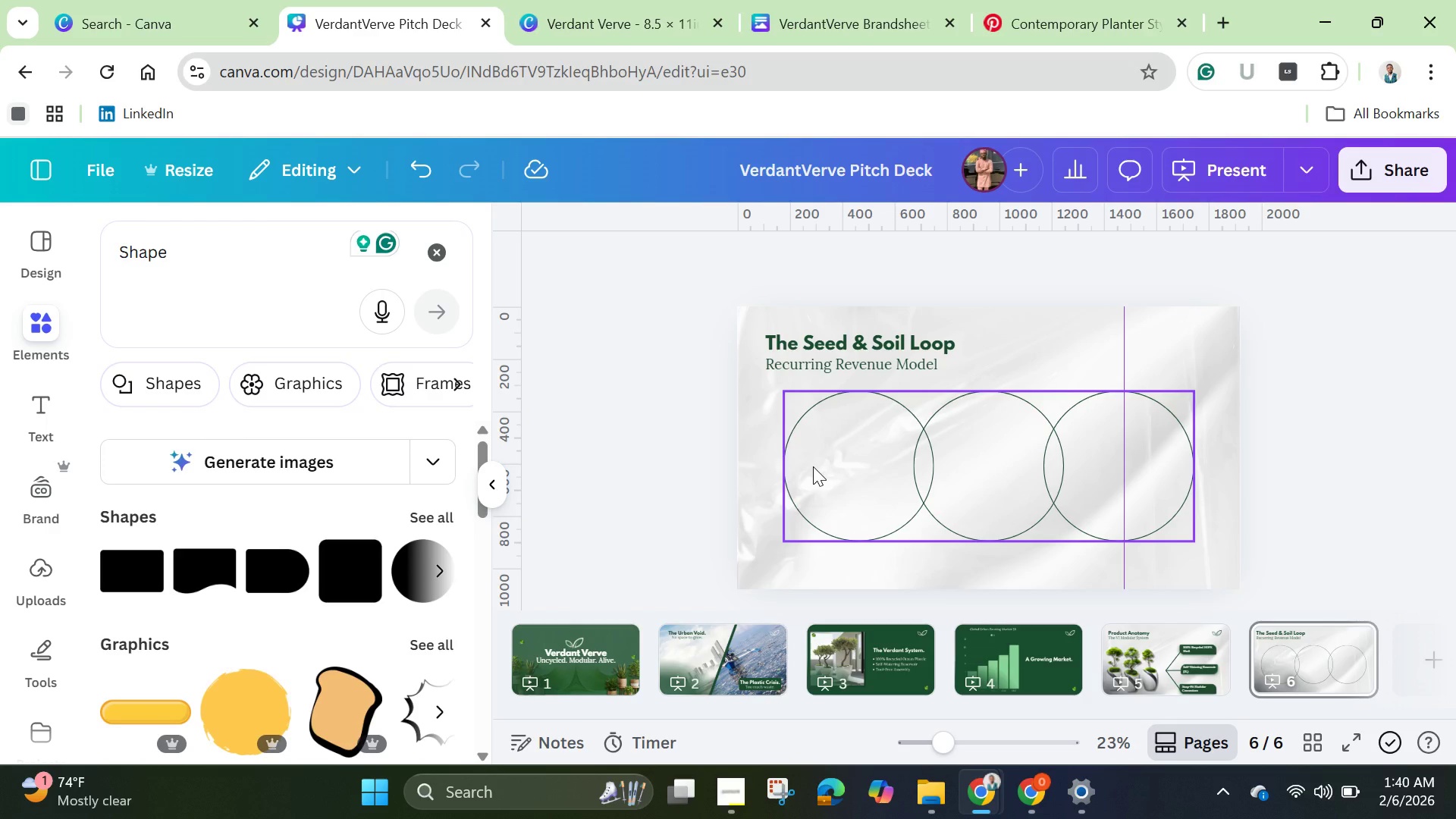 
left_click([813, 466])
 